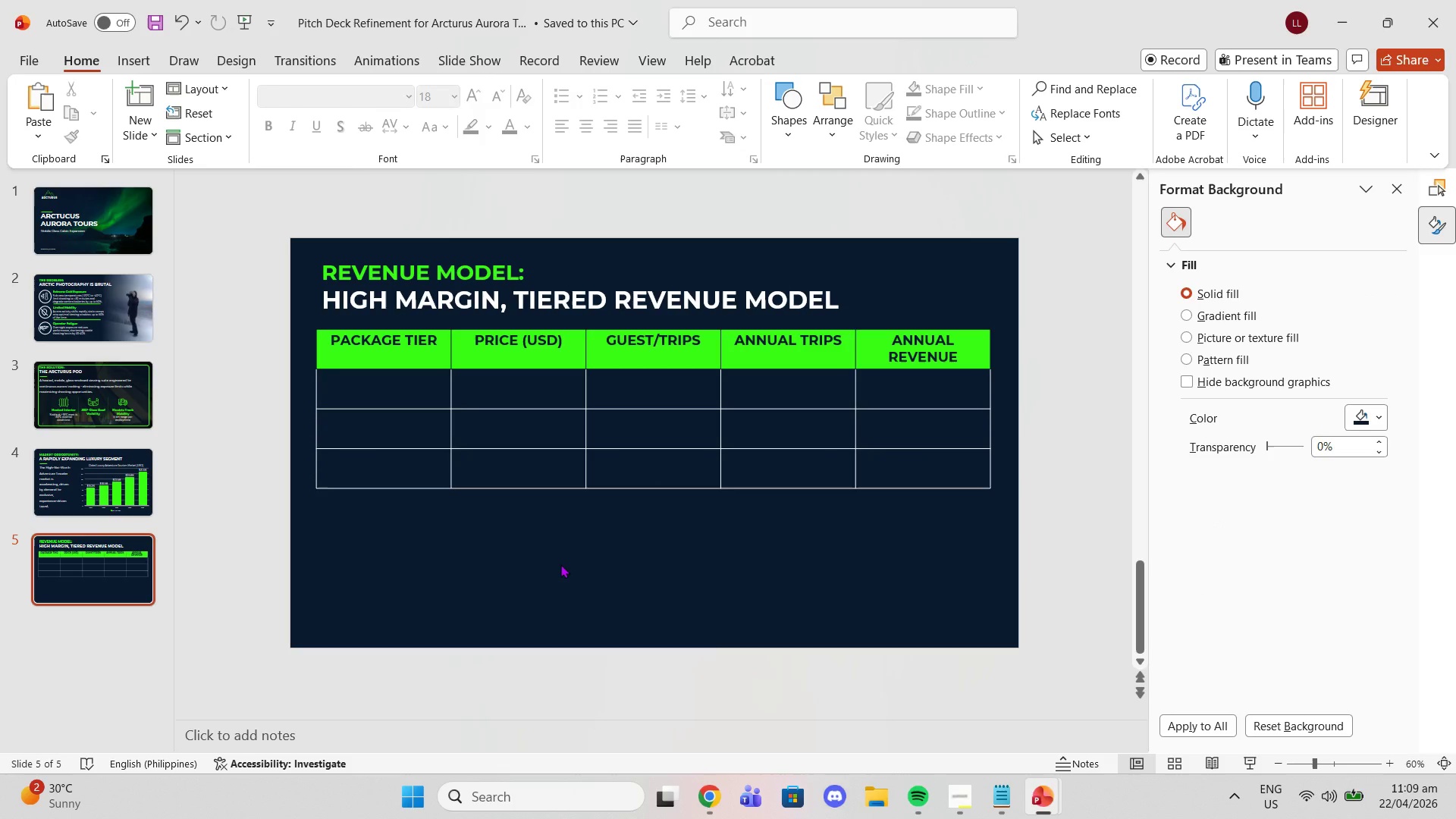 
left_click([1017, 790])
 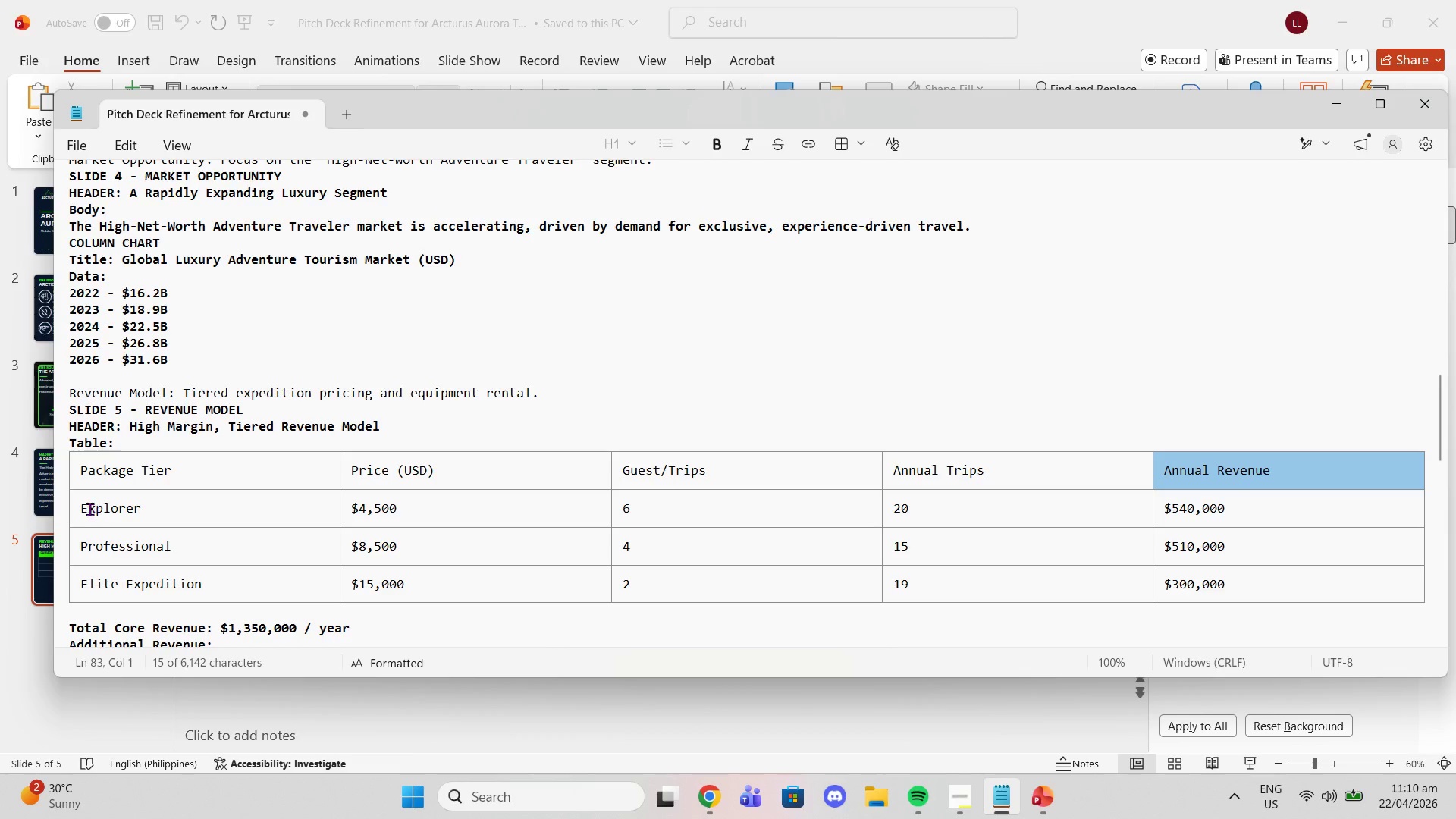 
left_click_drag(start_coordinate=[81, 509], to_coordinate=[203, 587])
 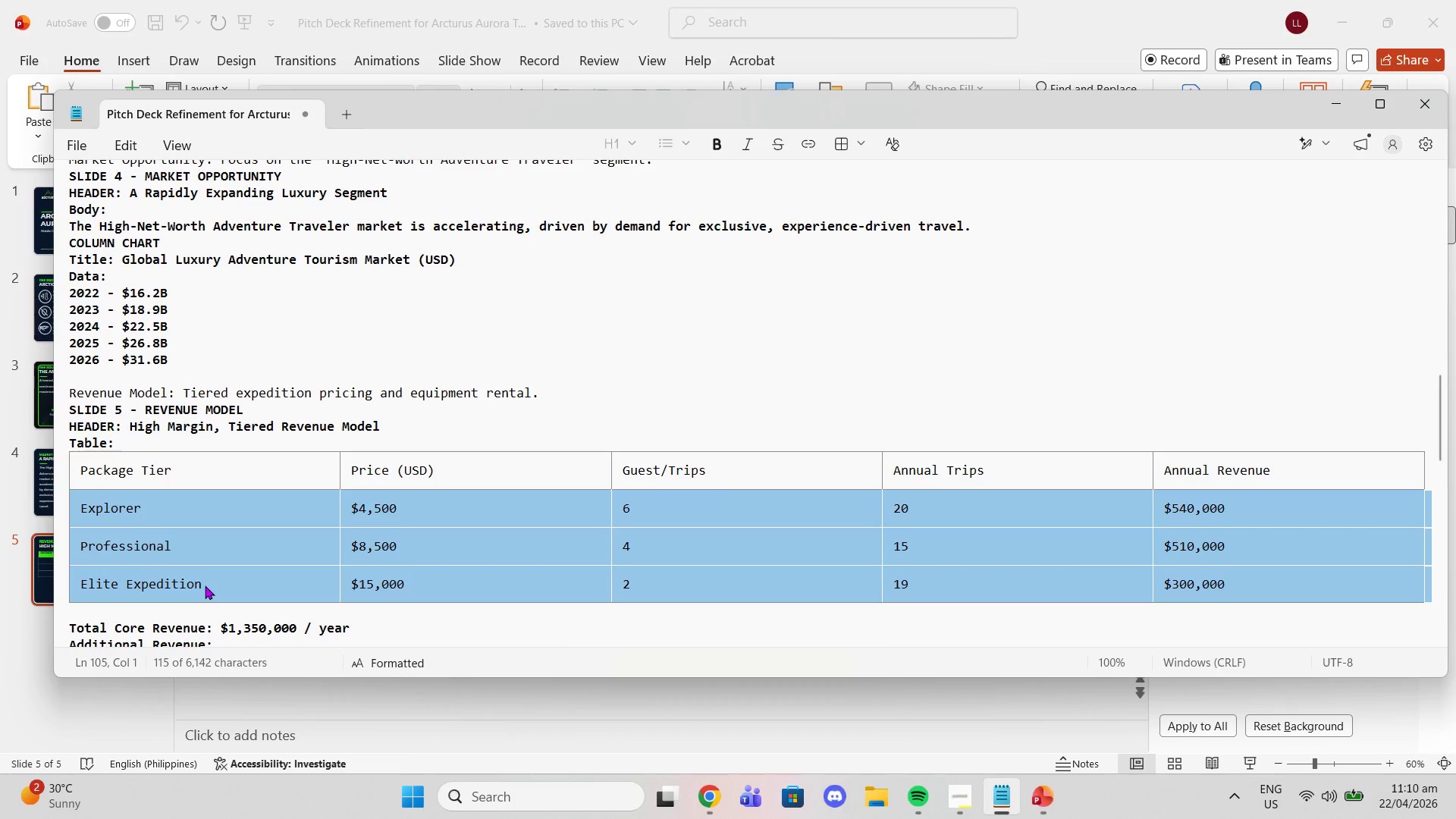 
key(Control+C)
 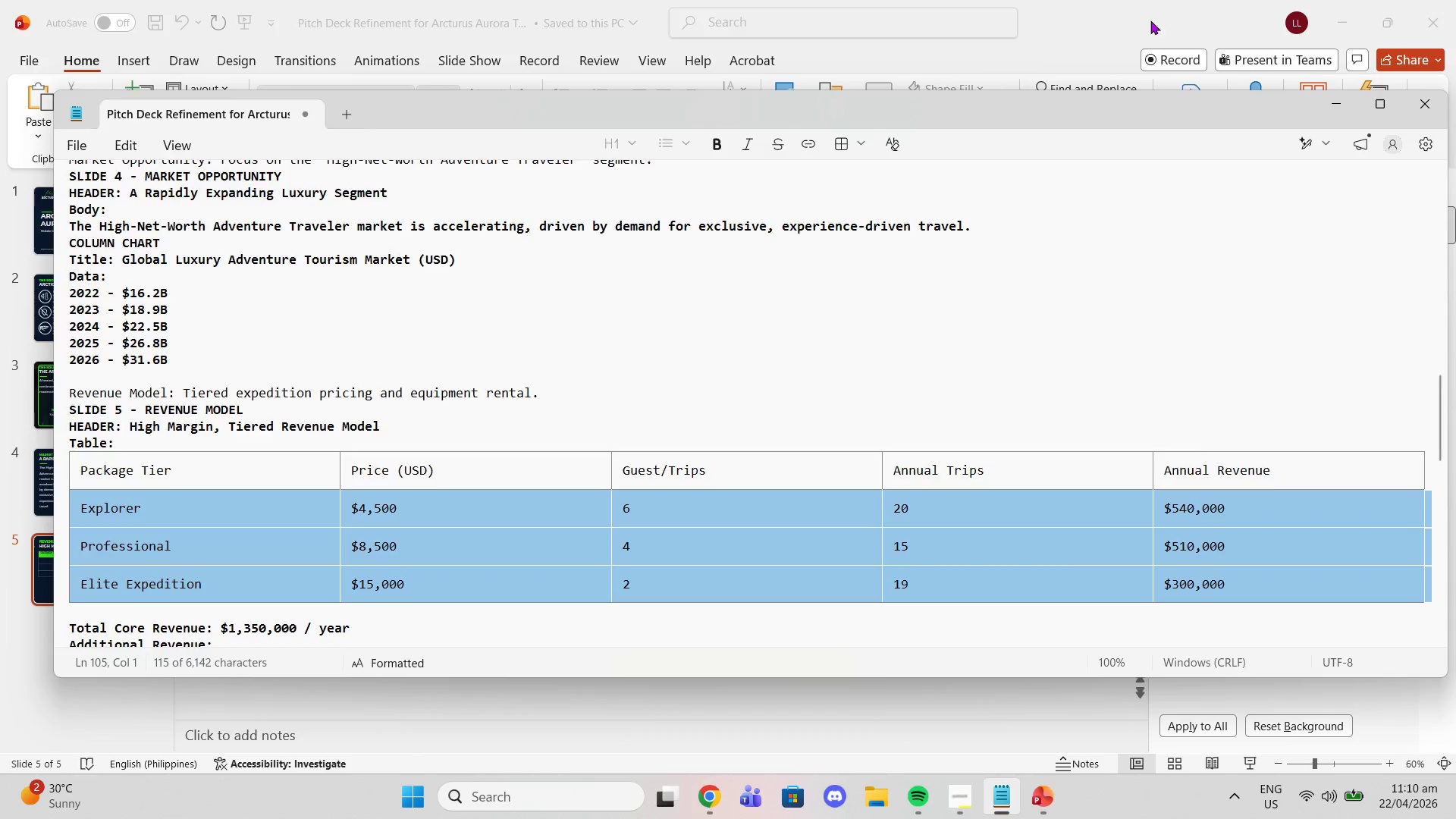 
left_click([1150, 20])
 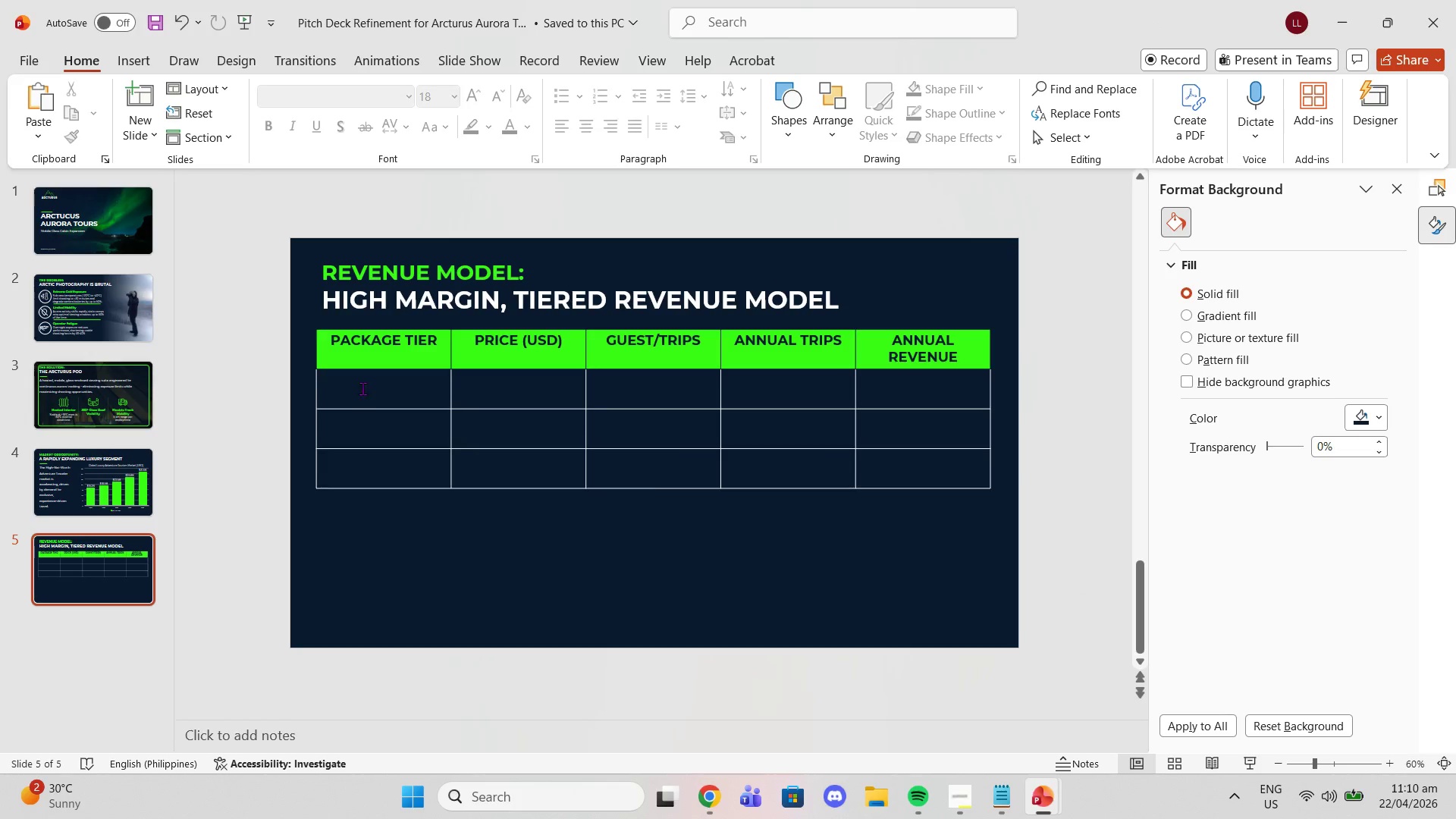 
left_click_drag(start_coordinate=[362, 388], to_coordinate=[920, 463])
 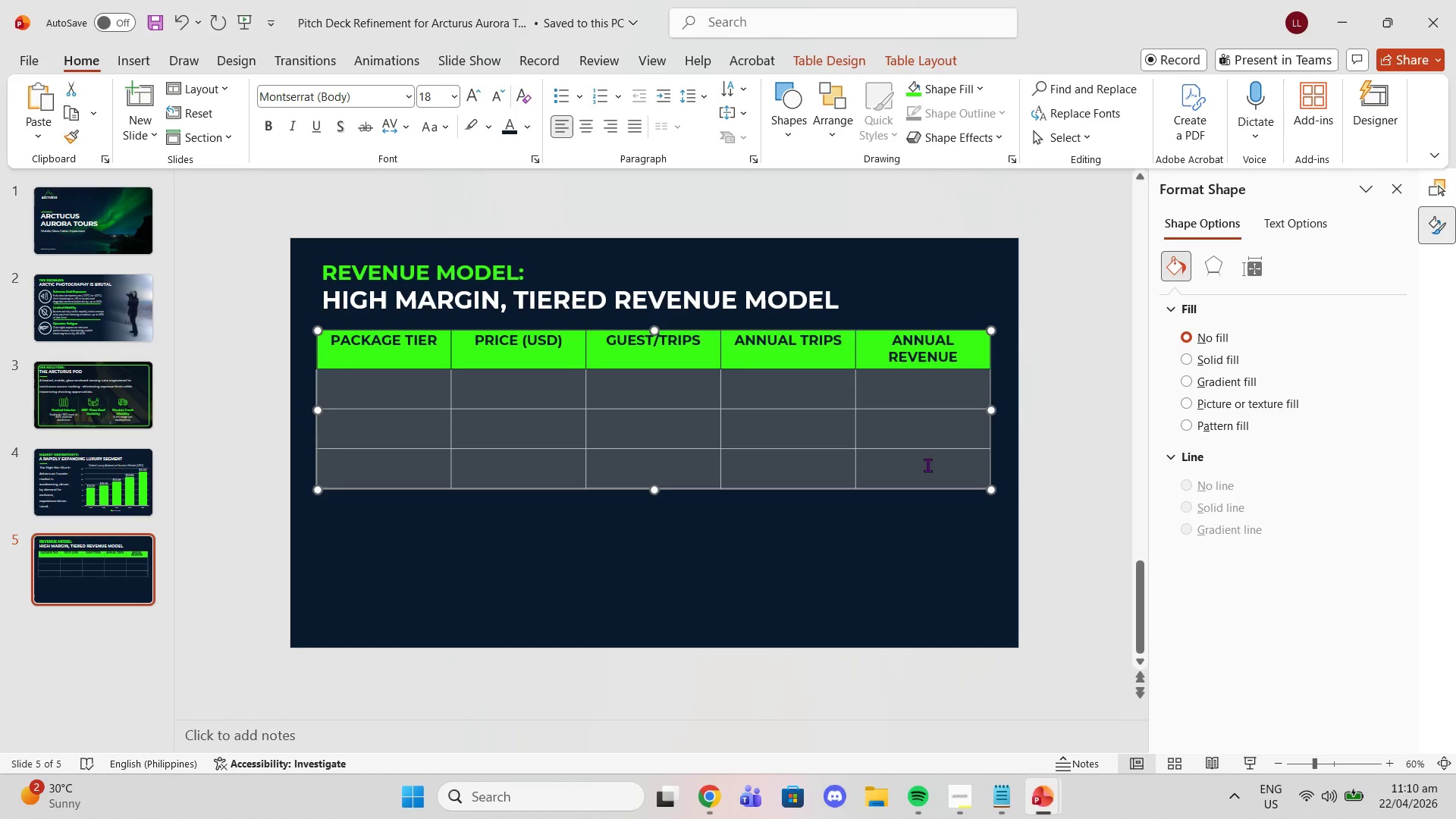 
key(Control+V)
 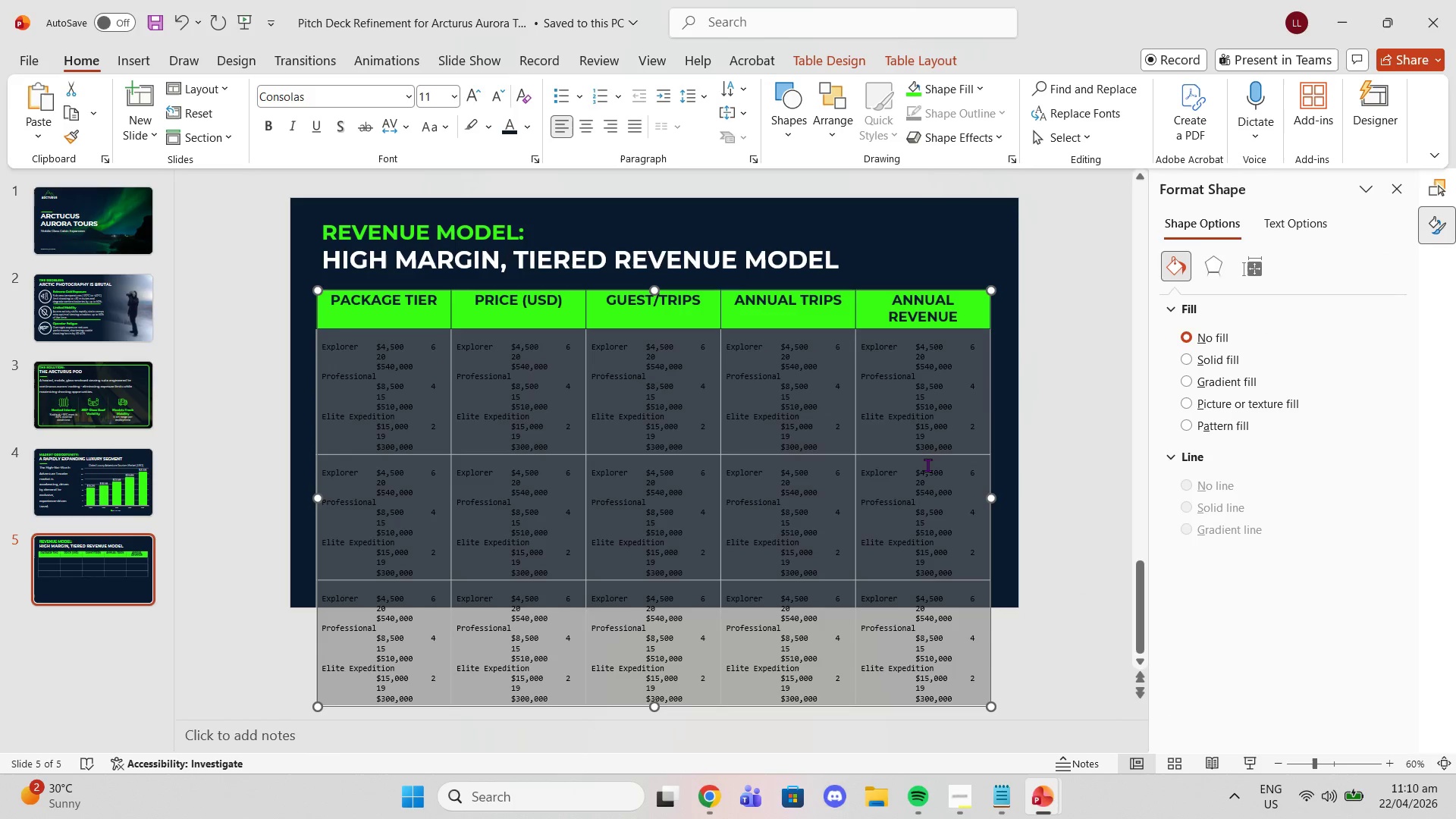 
key(Control+ControlLeft)
 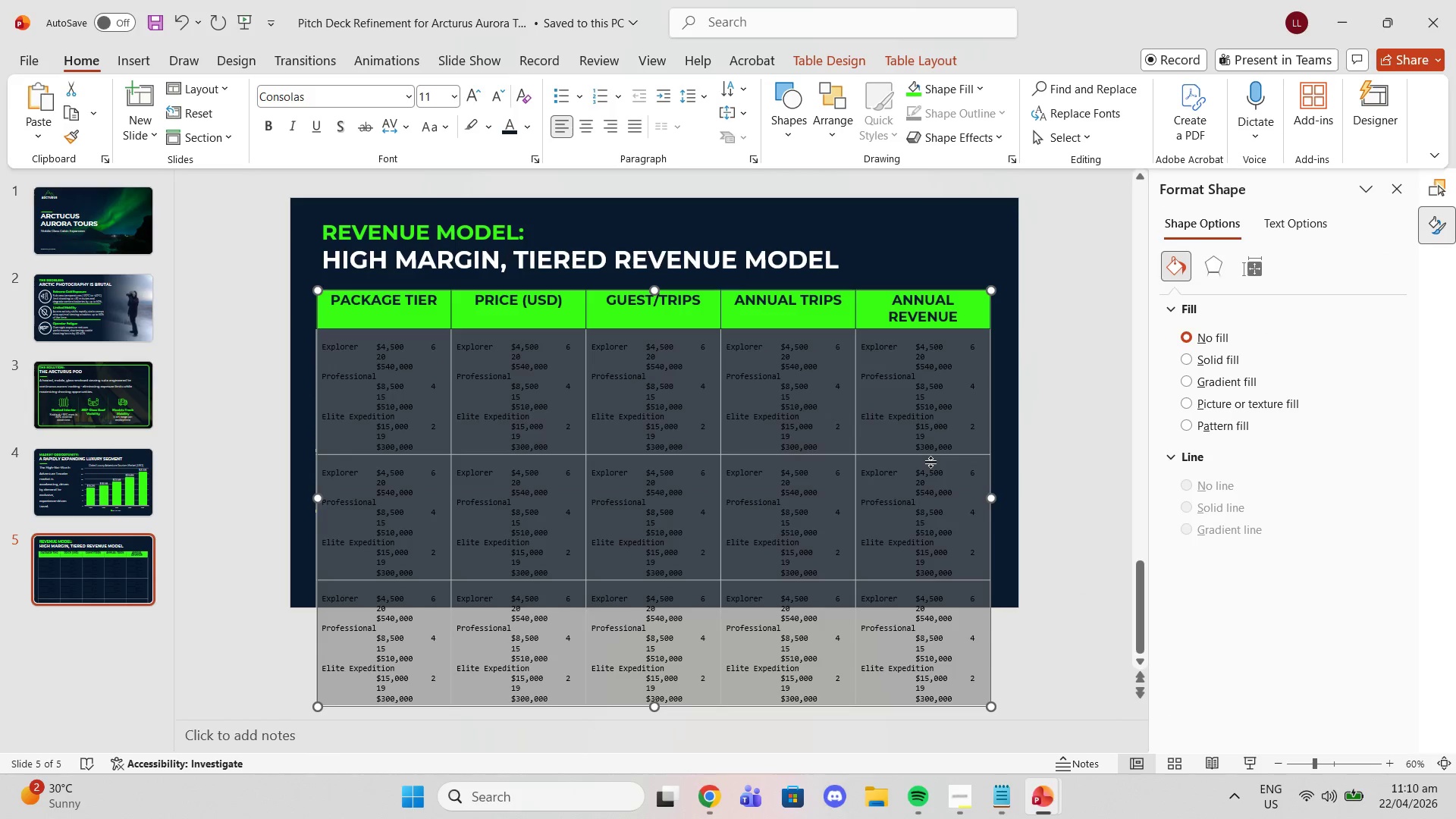 
key(Control+Z)
 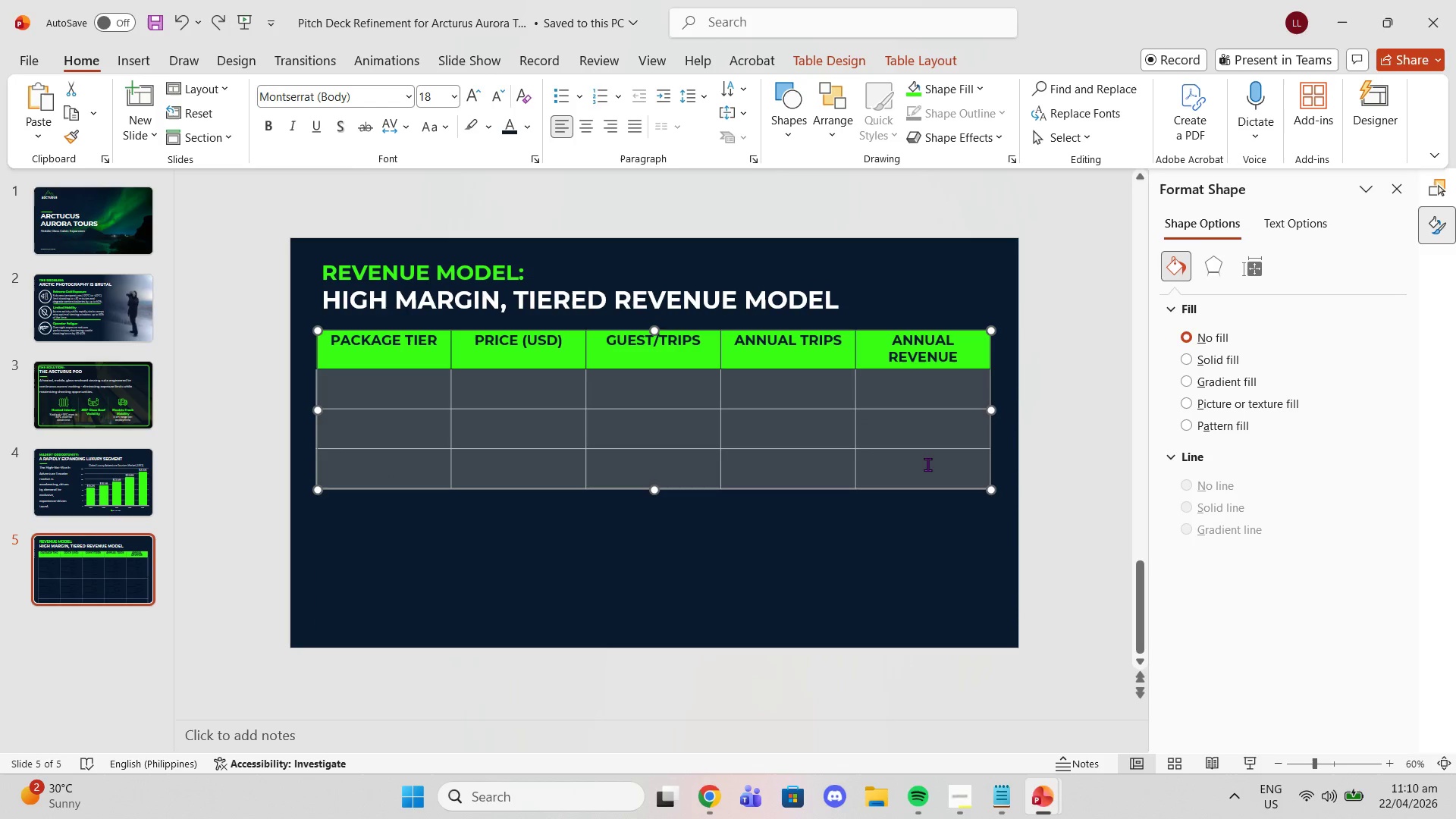 
key(Control+Shift+V)
 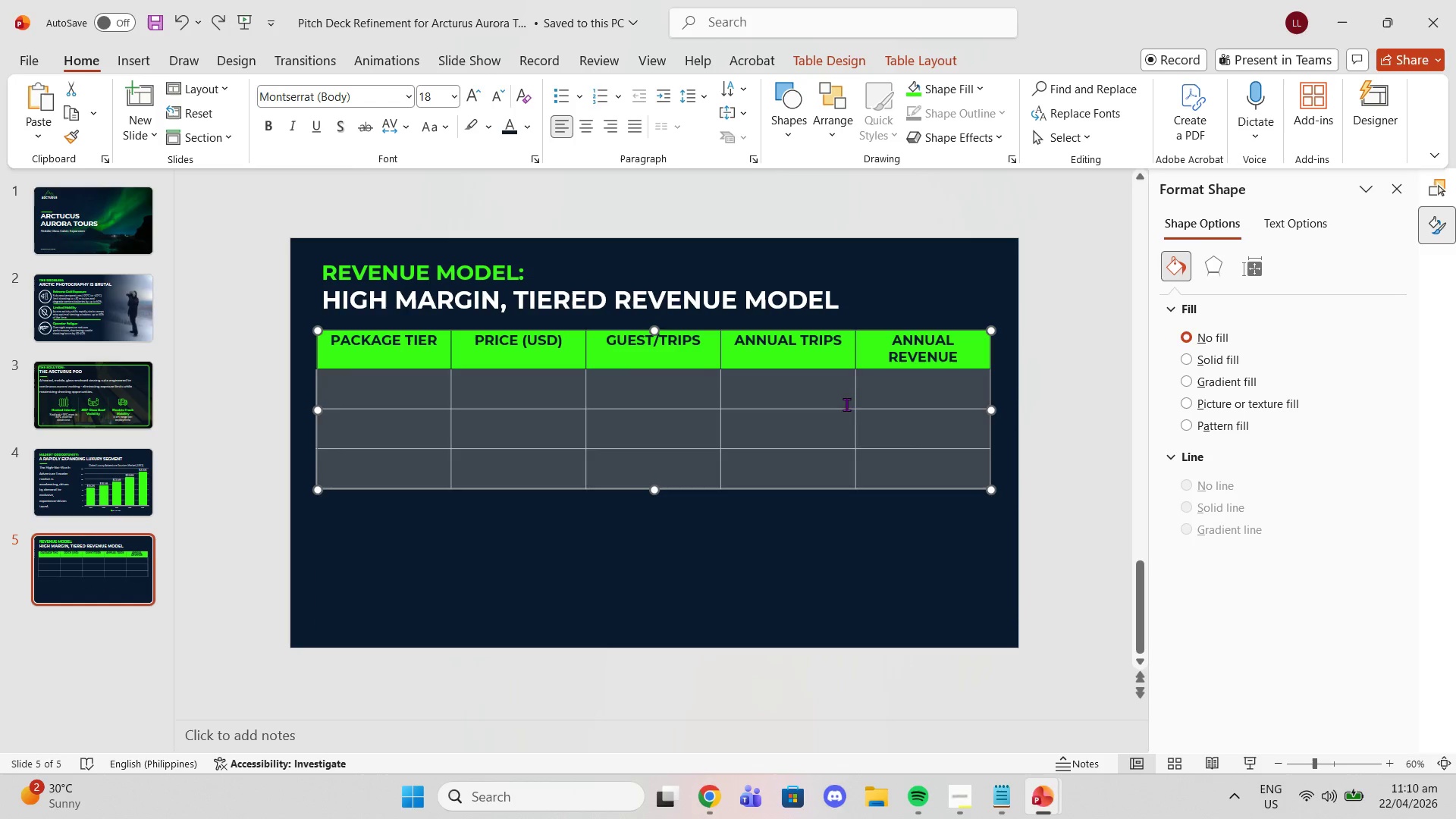 
left_click([845, 403])
 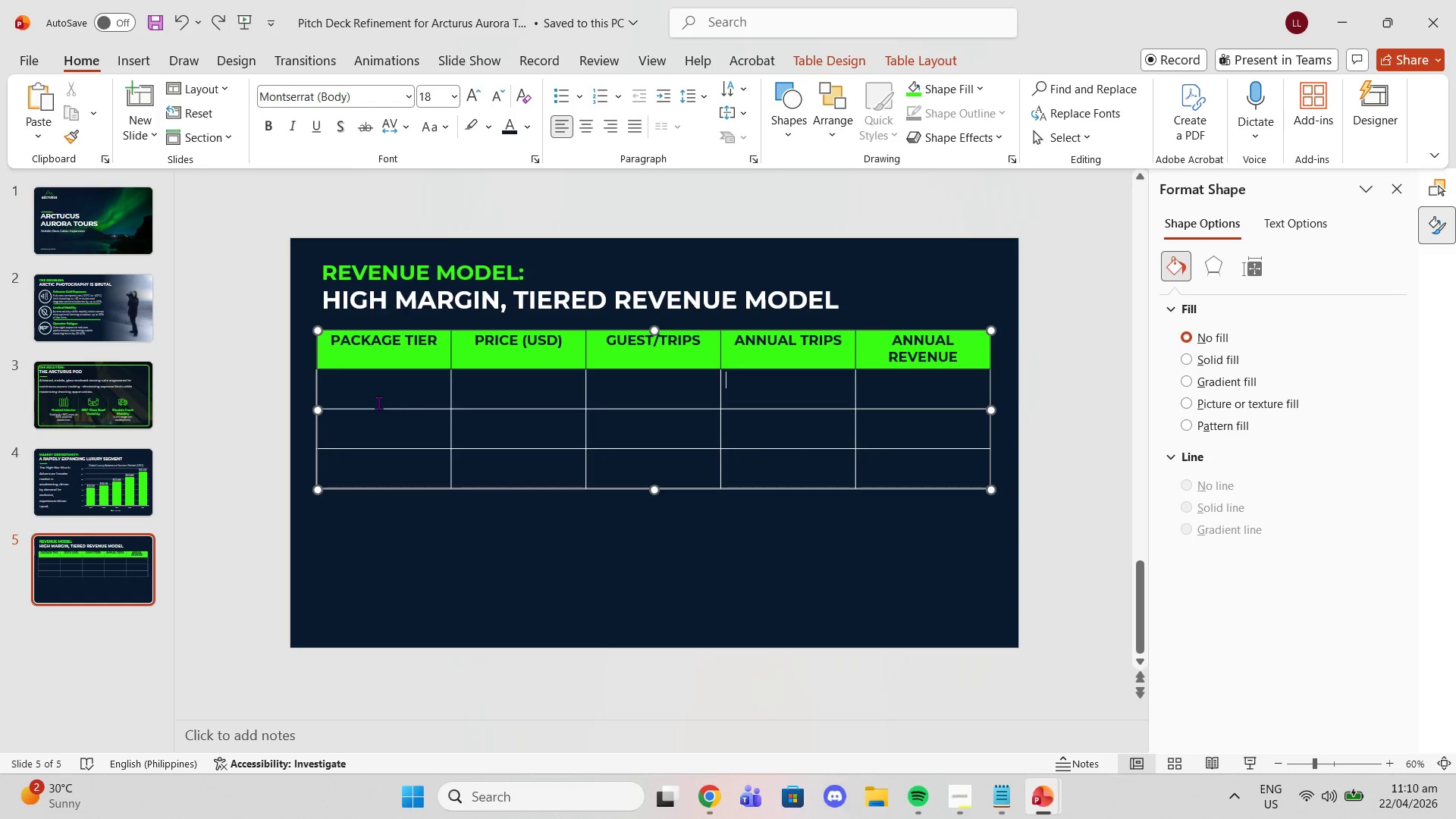 
left_click_drag(start_coordinate=[378, 403], to_coordinate=[428, 455])
 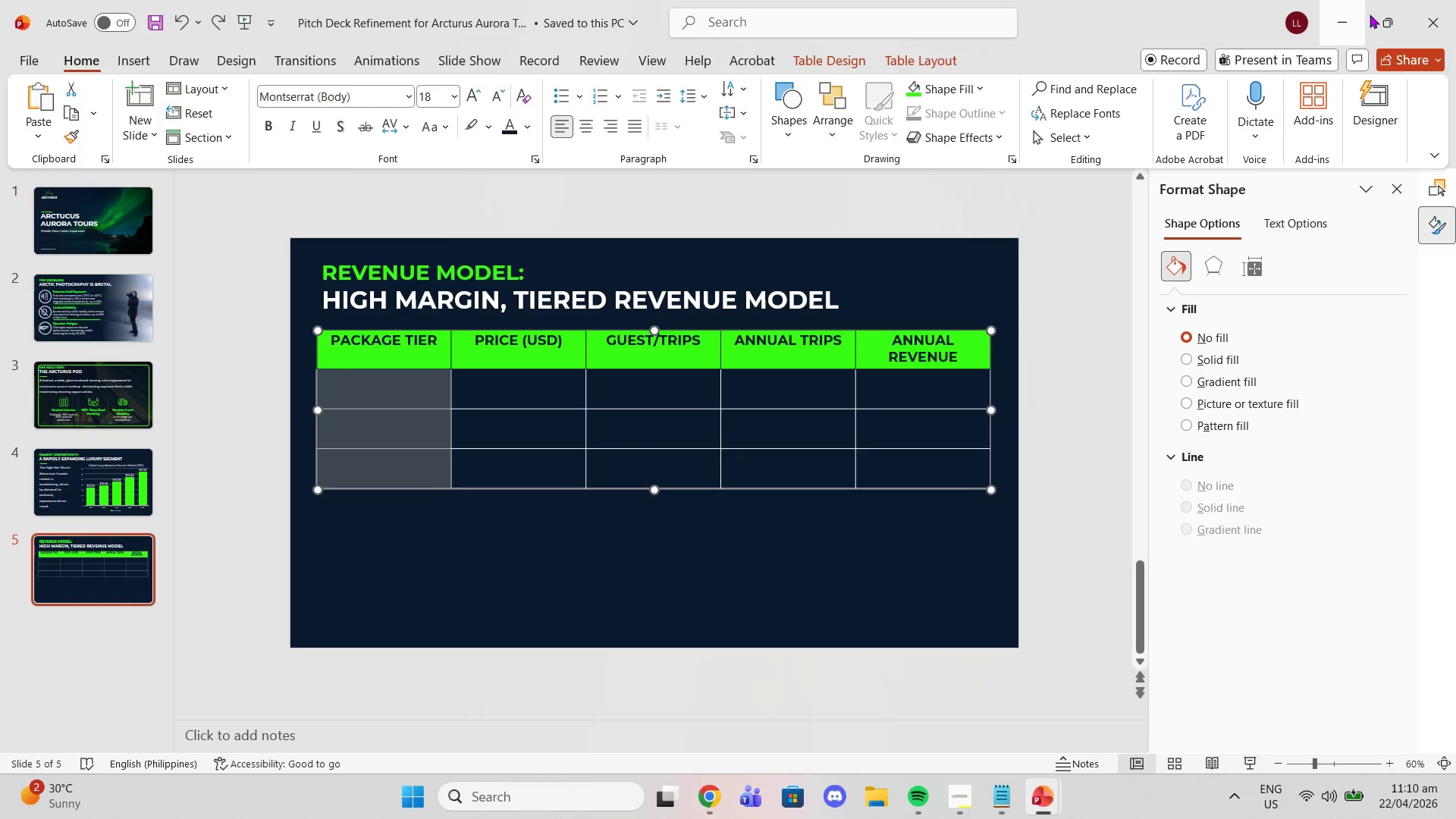 
left_click([1389, 27])
 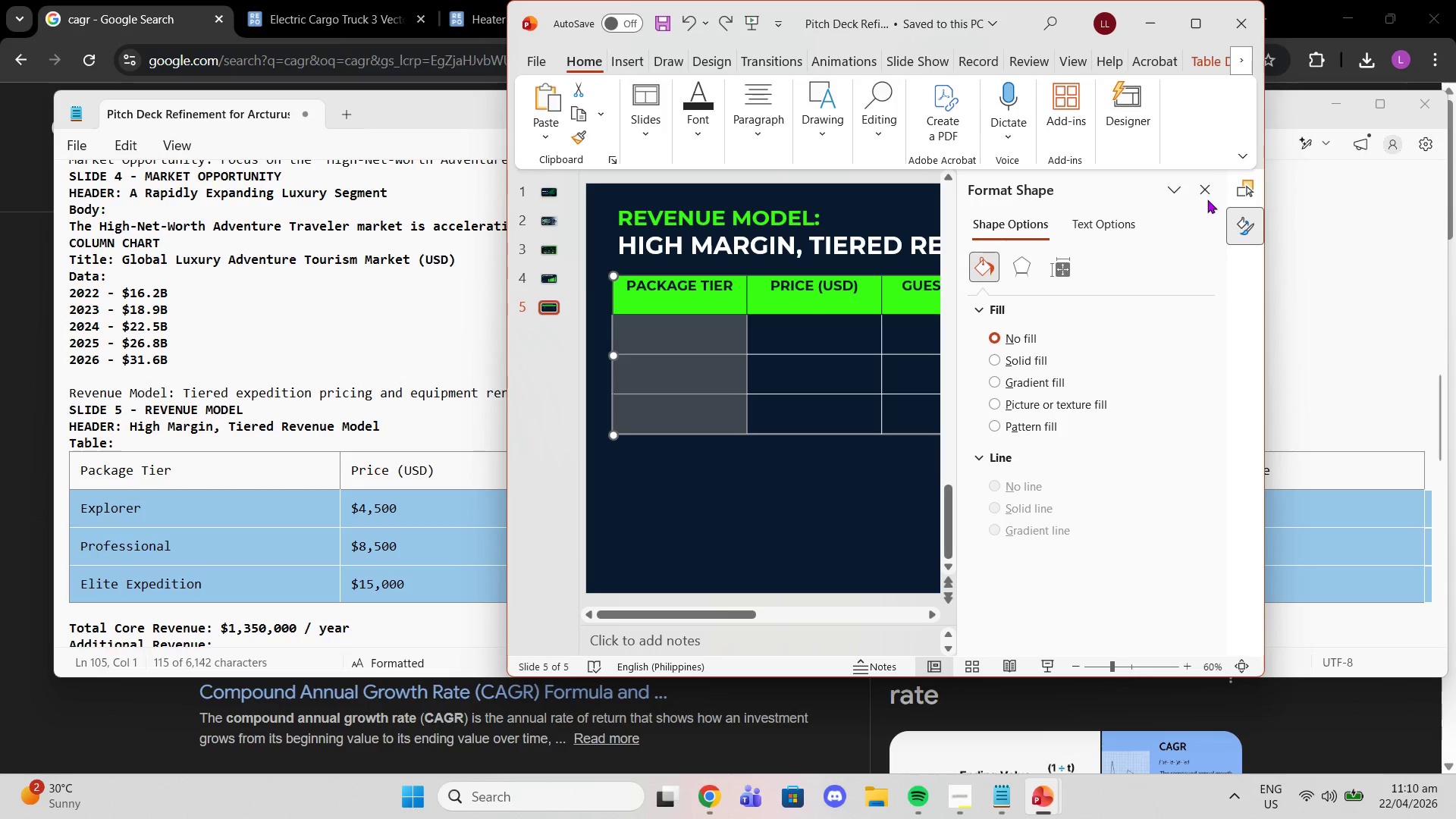 
left_click([1215, 189])
 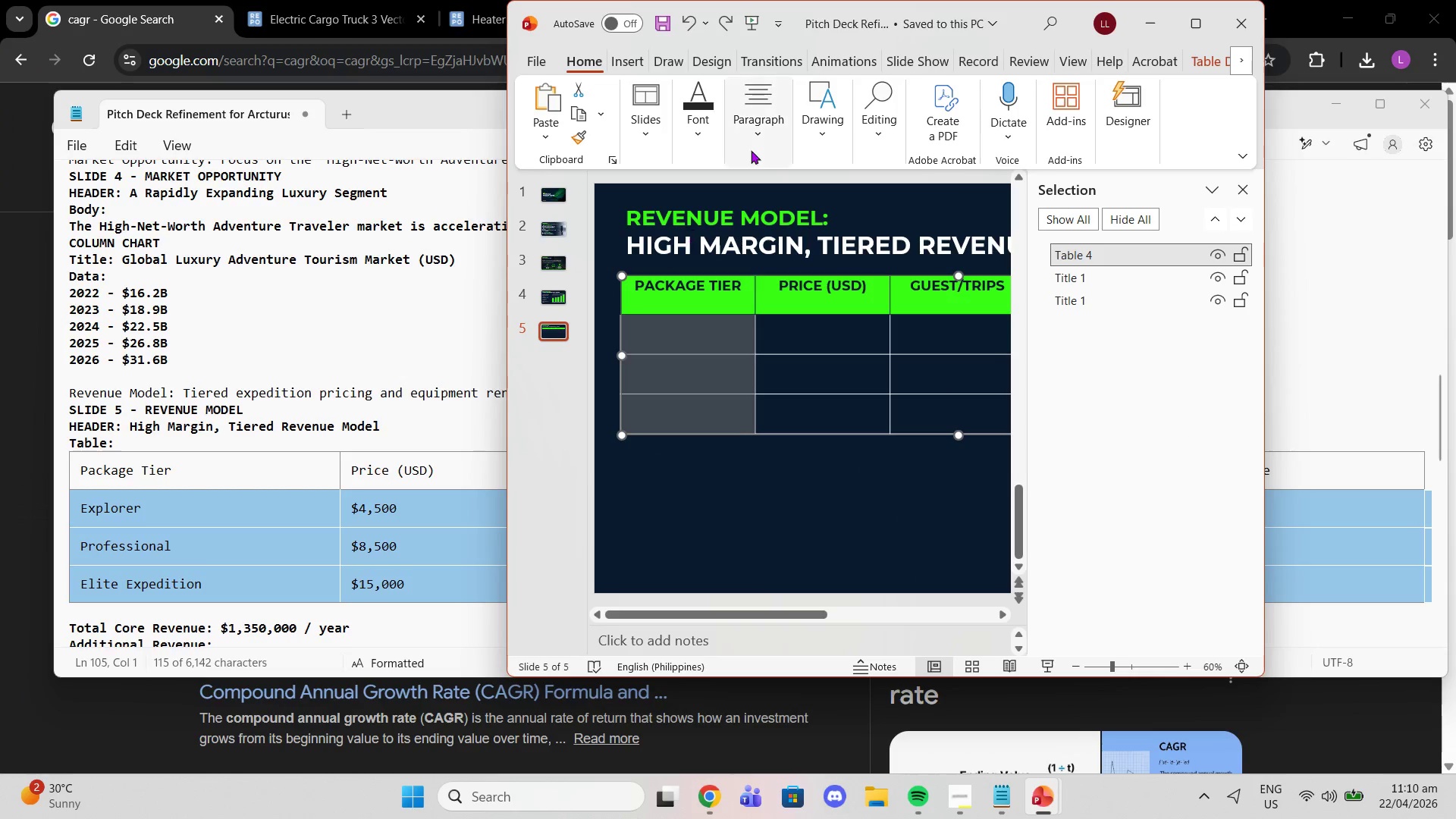 
left_click([474, 113])
 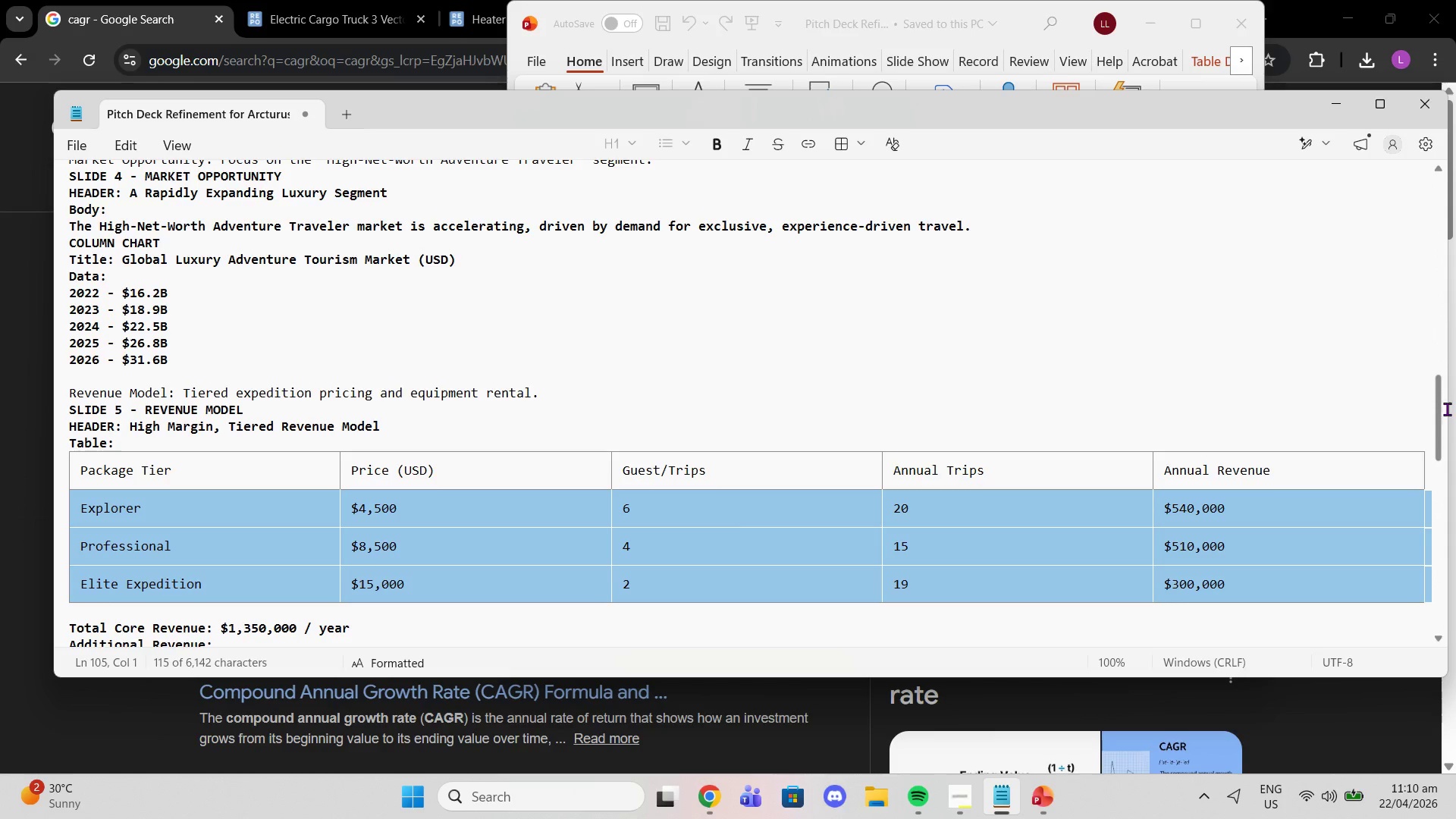 
left_click_drag(start_coordinate=[1448, 404], to_coordinate=[501, 272])
 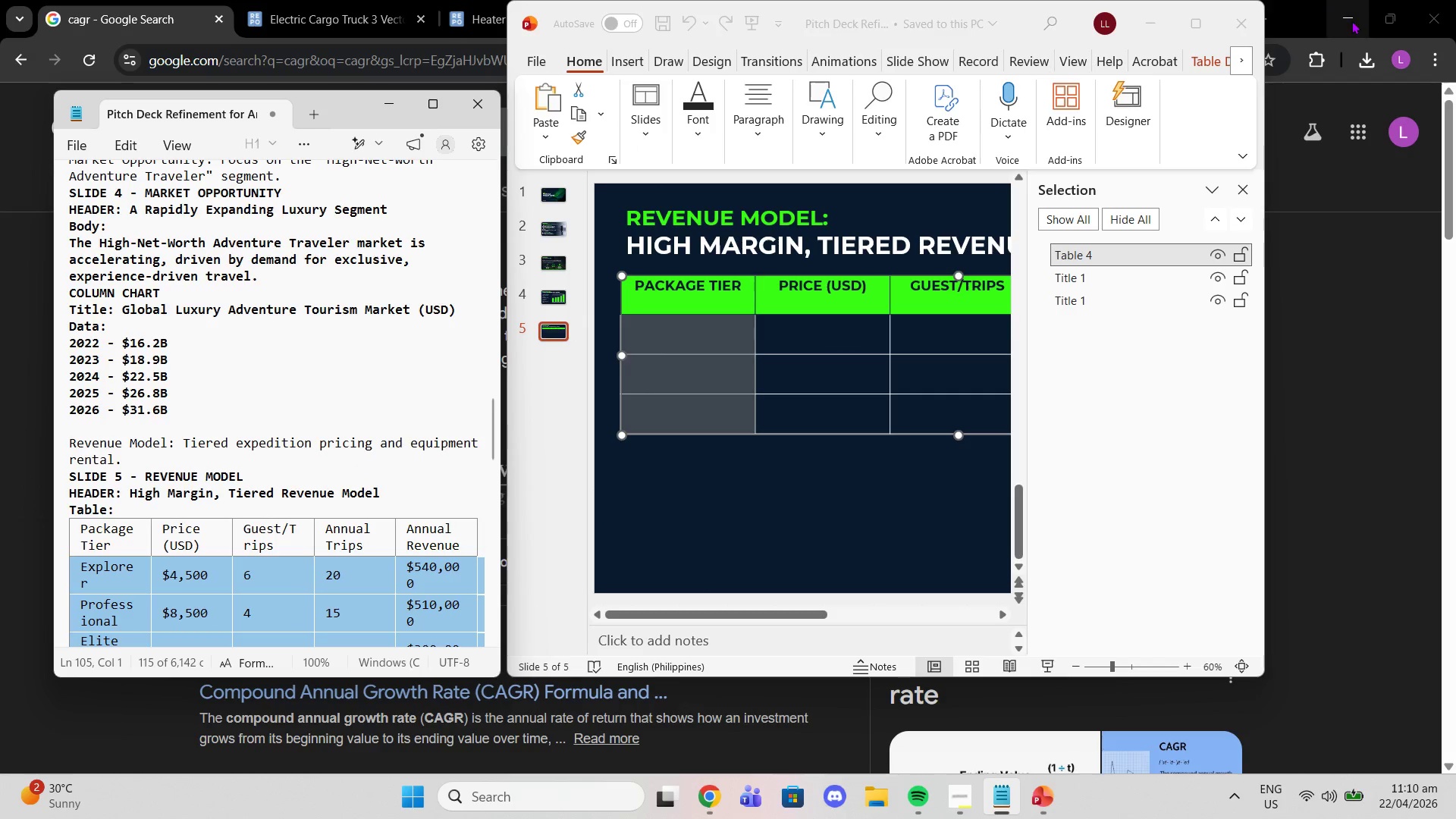 
left_click([1351, 20])
 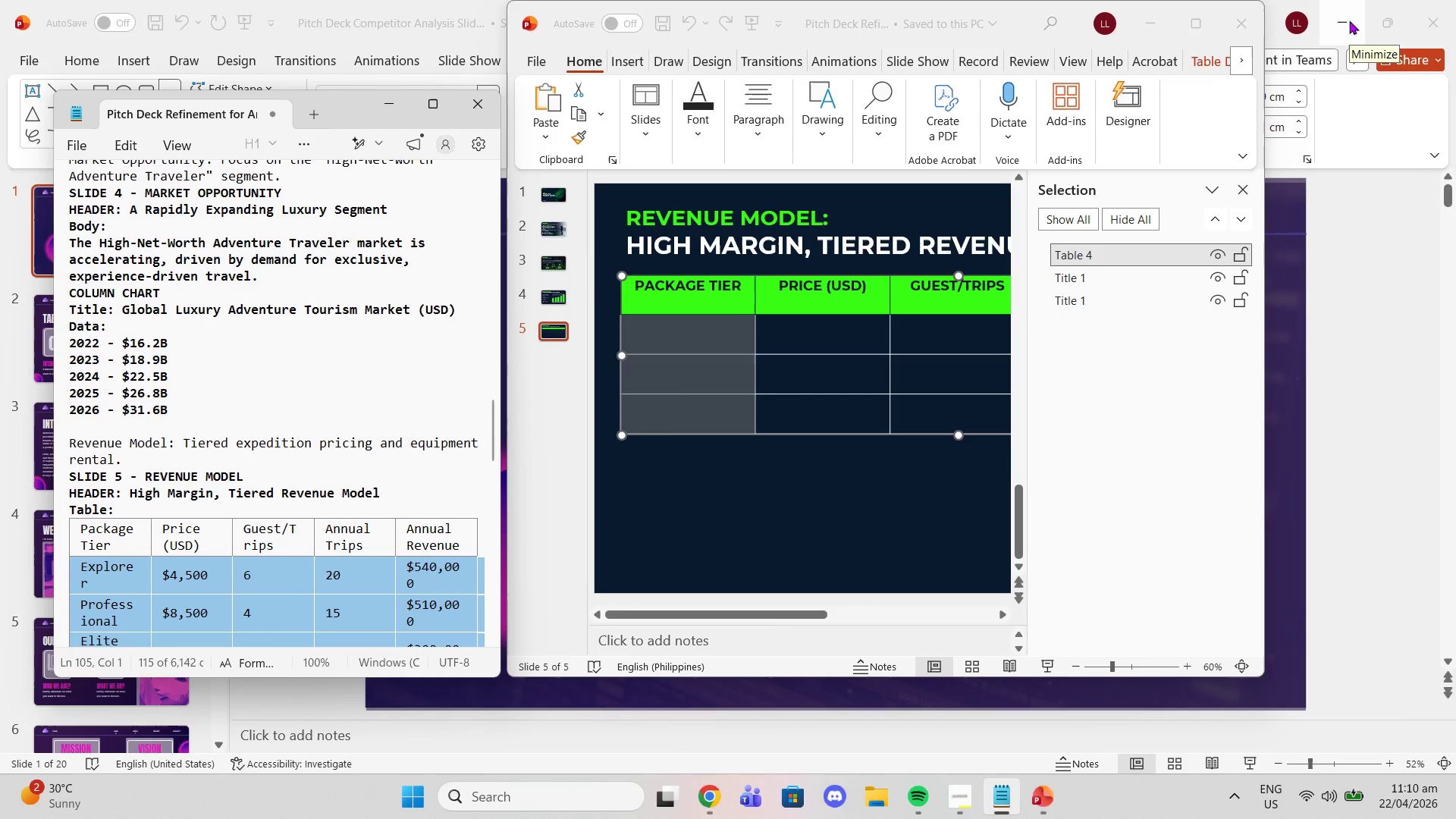 
left_click([1455, 19])
 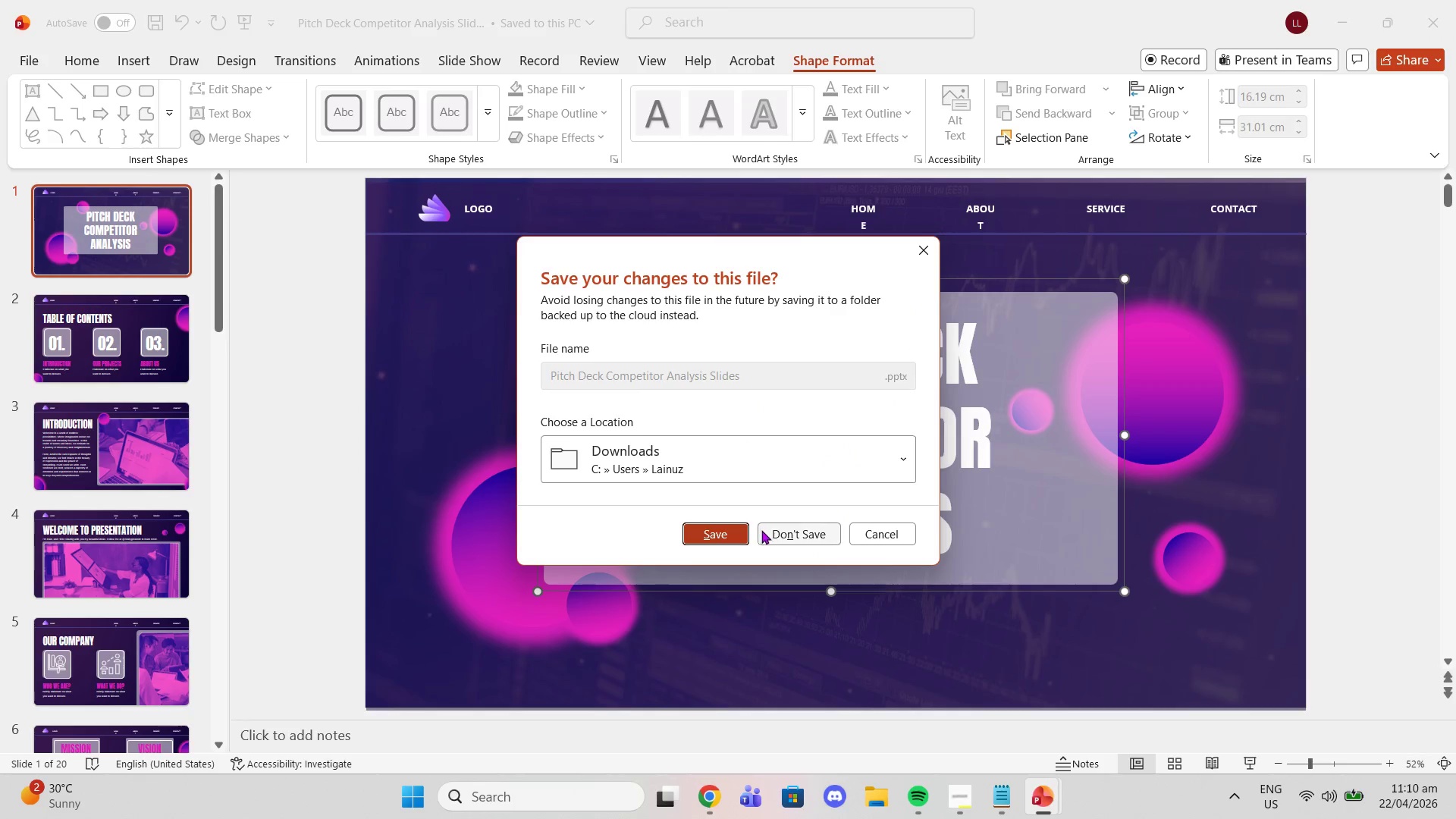 
left_click([790, 526])
 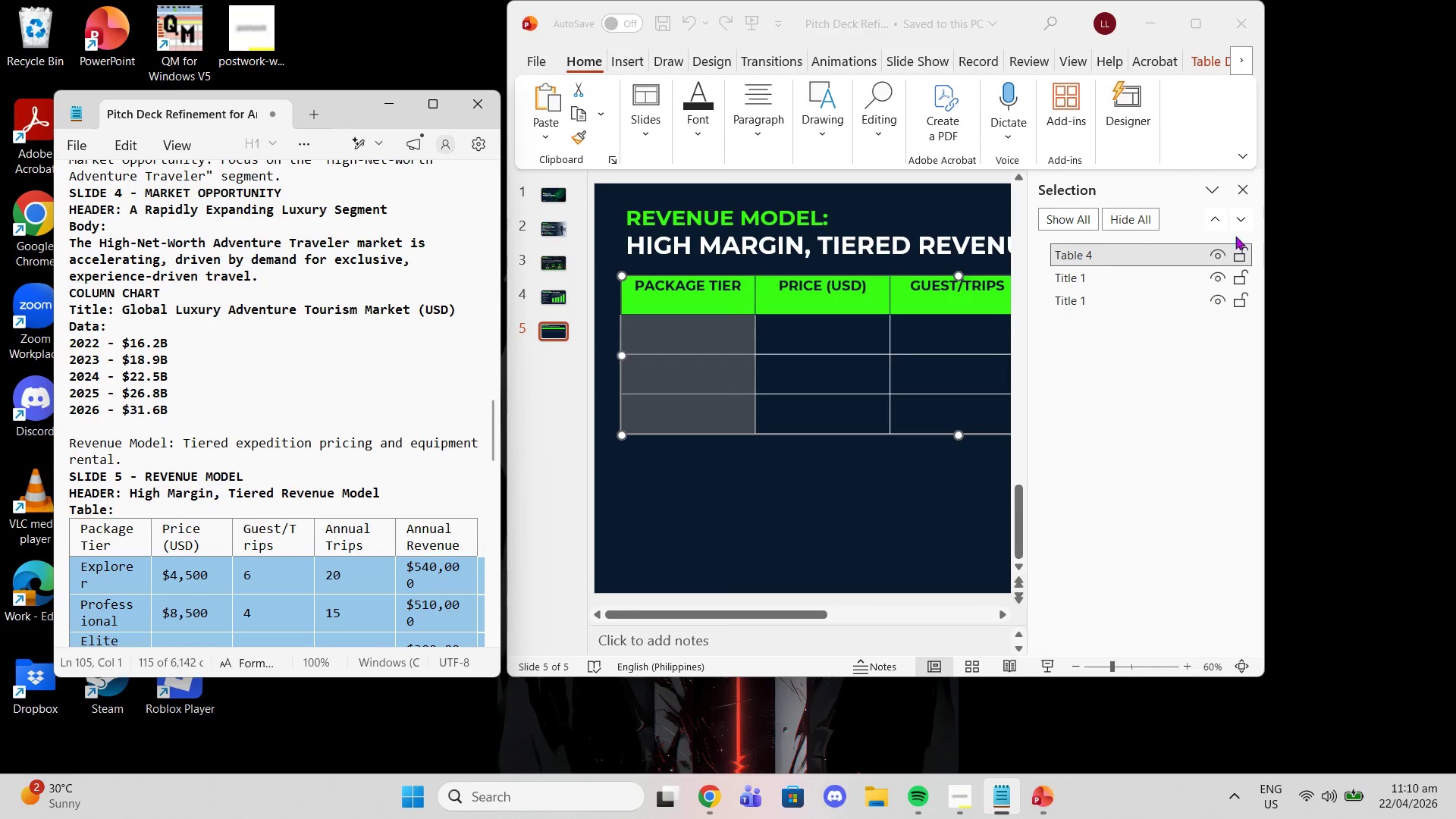 
left_click([1235, 199])
 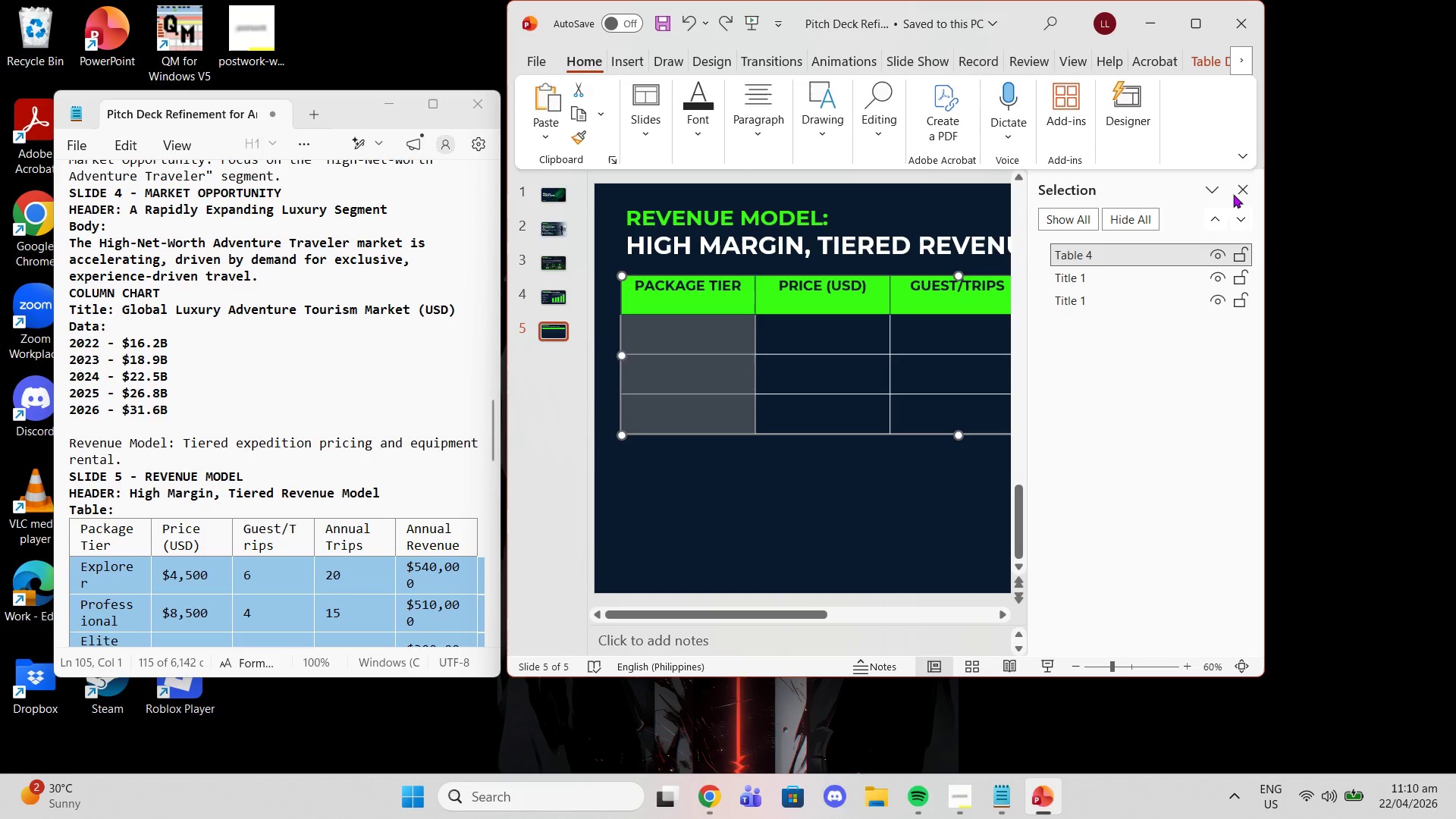 
left_click([1242, 191])
 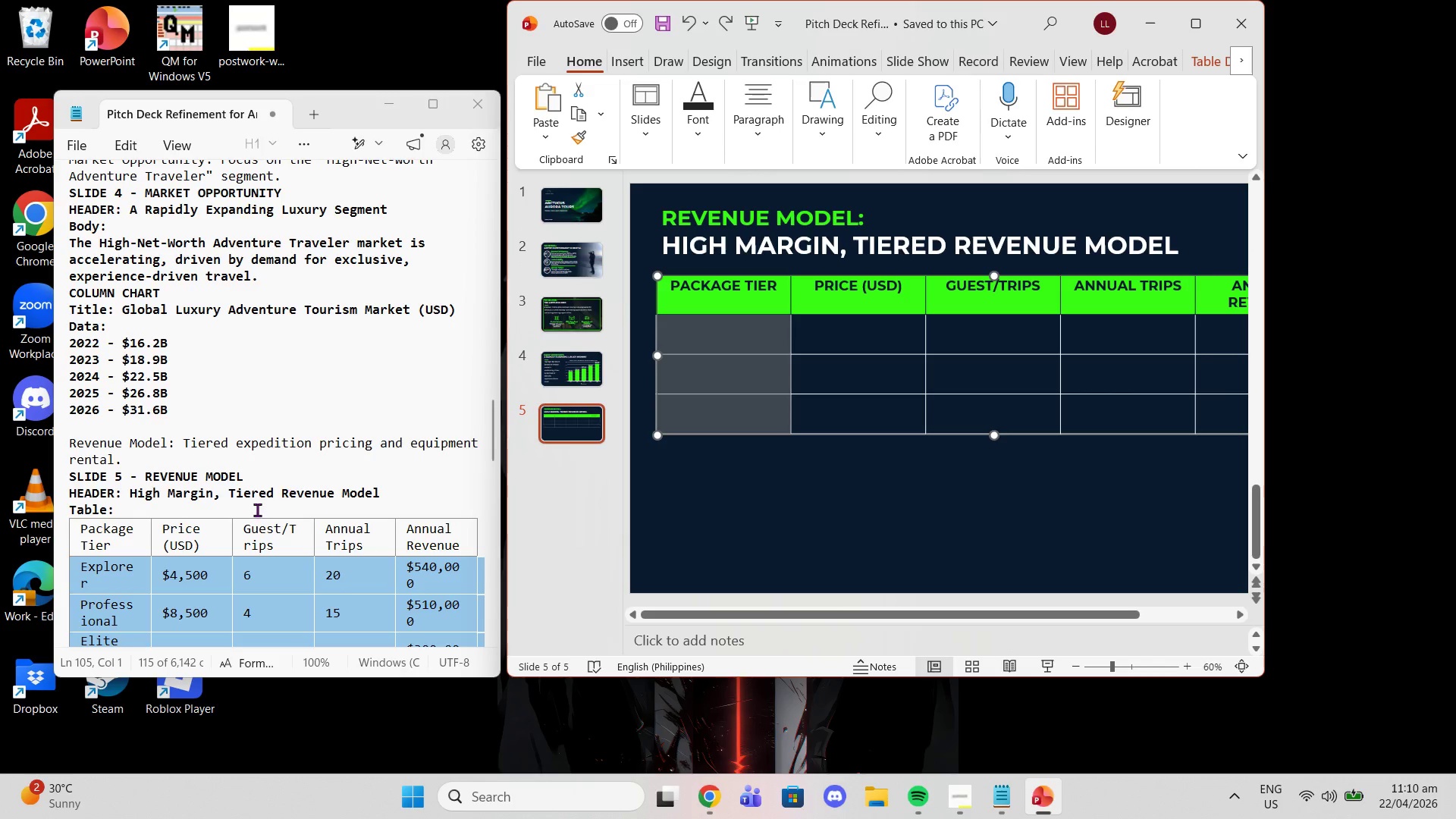 
left_click([130, 441])
 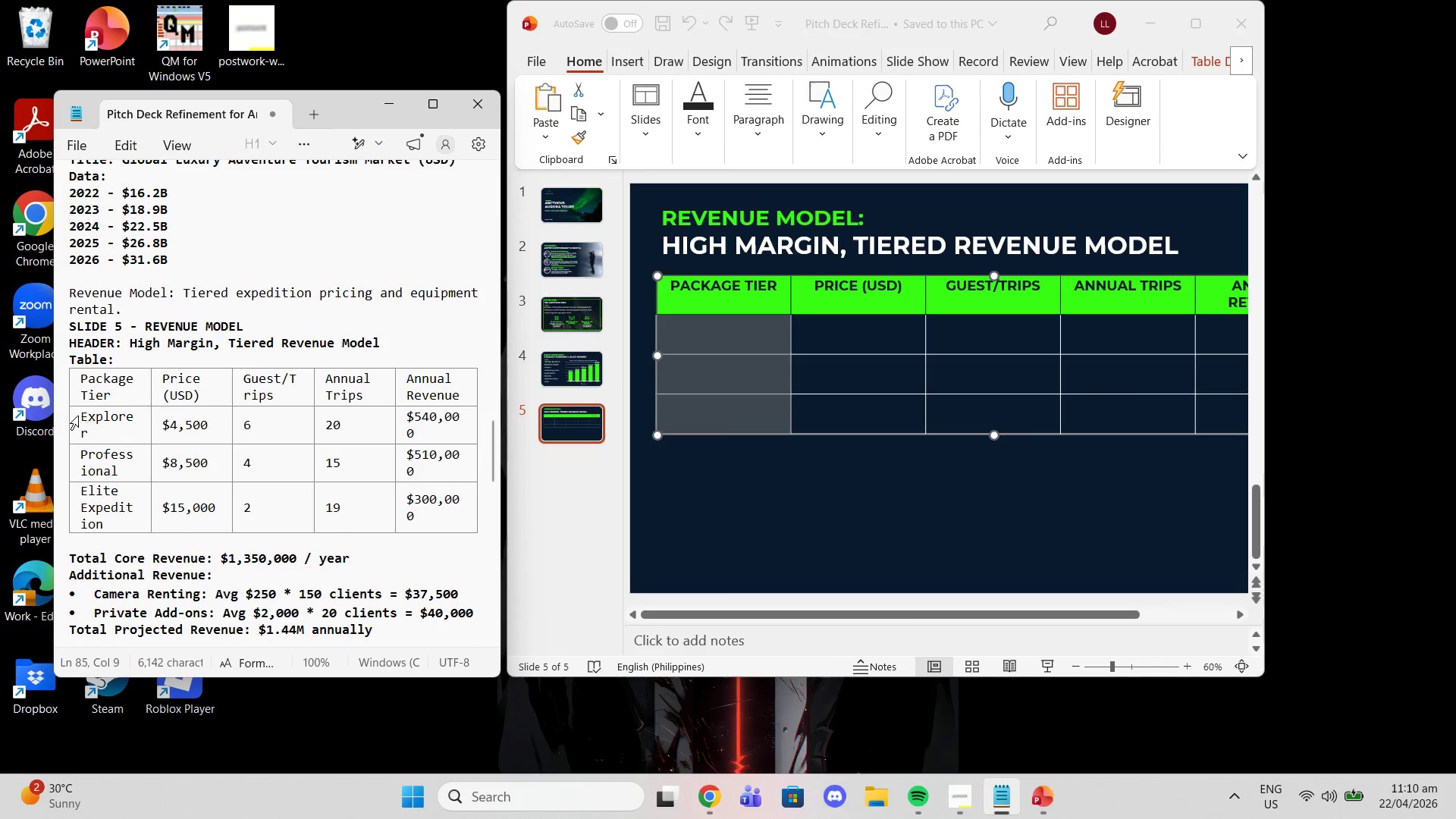 
scroll: coordinate [193, 482], scroll_direction: down, amount: 3.0
 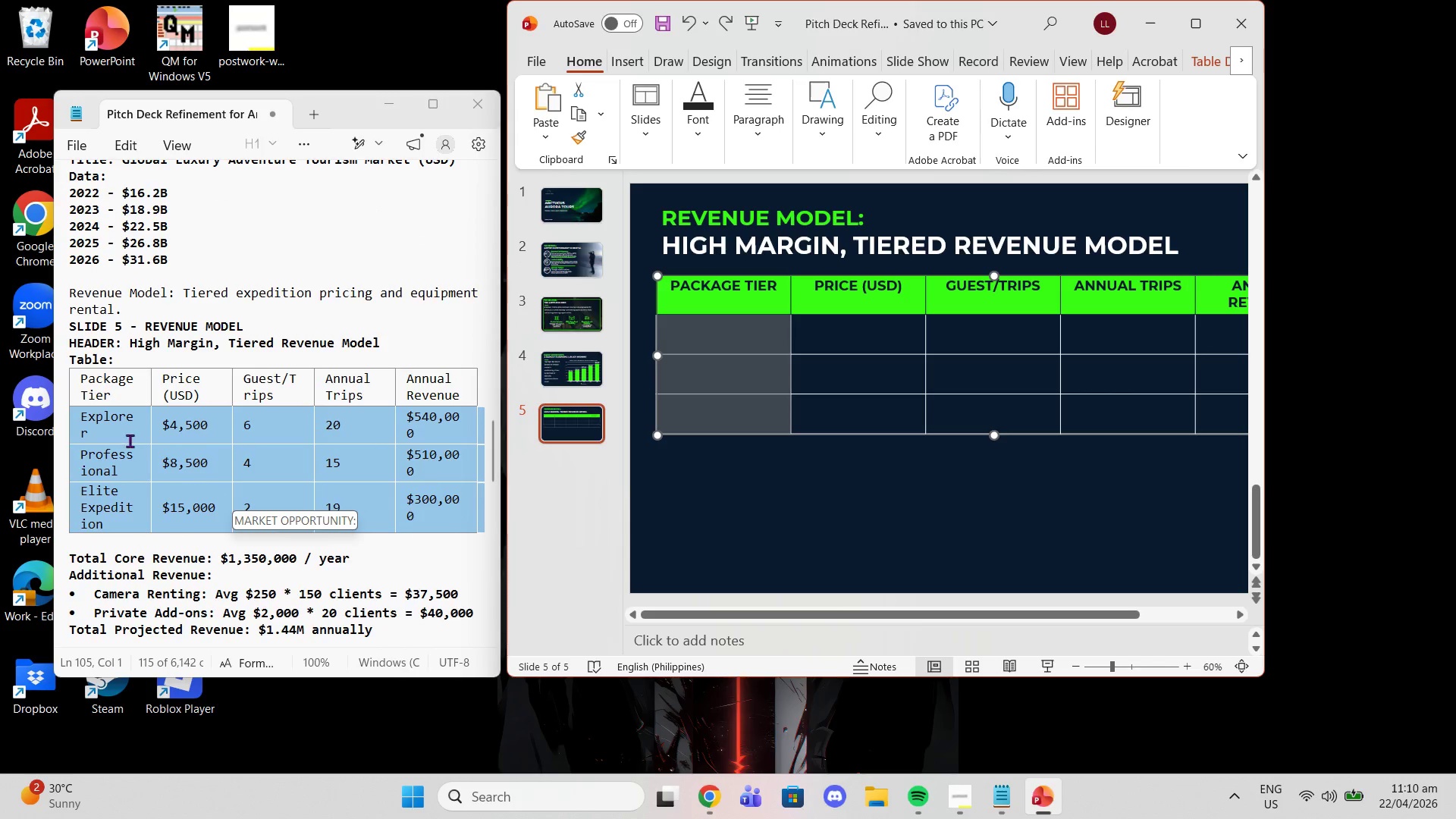 
left_click_drag(start_coordinate=[78, 416], to_coordinate=[101, 425])
 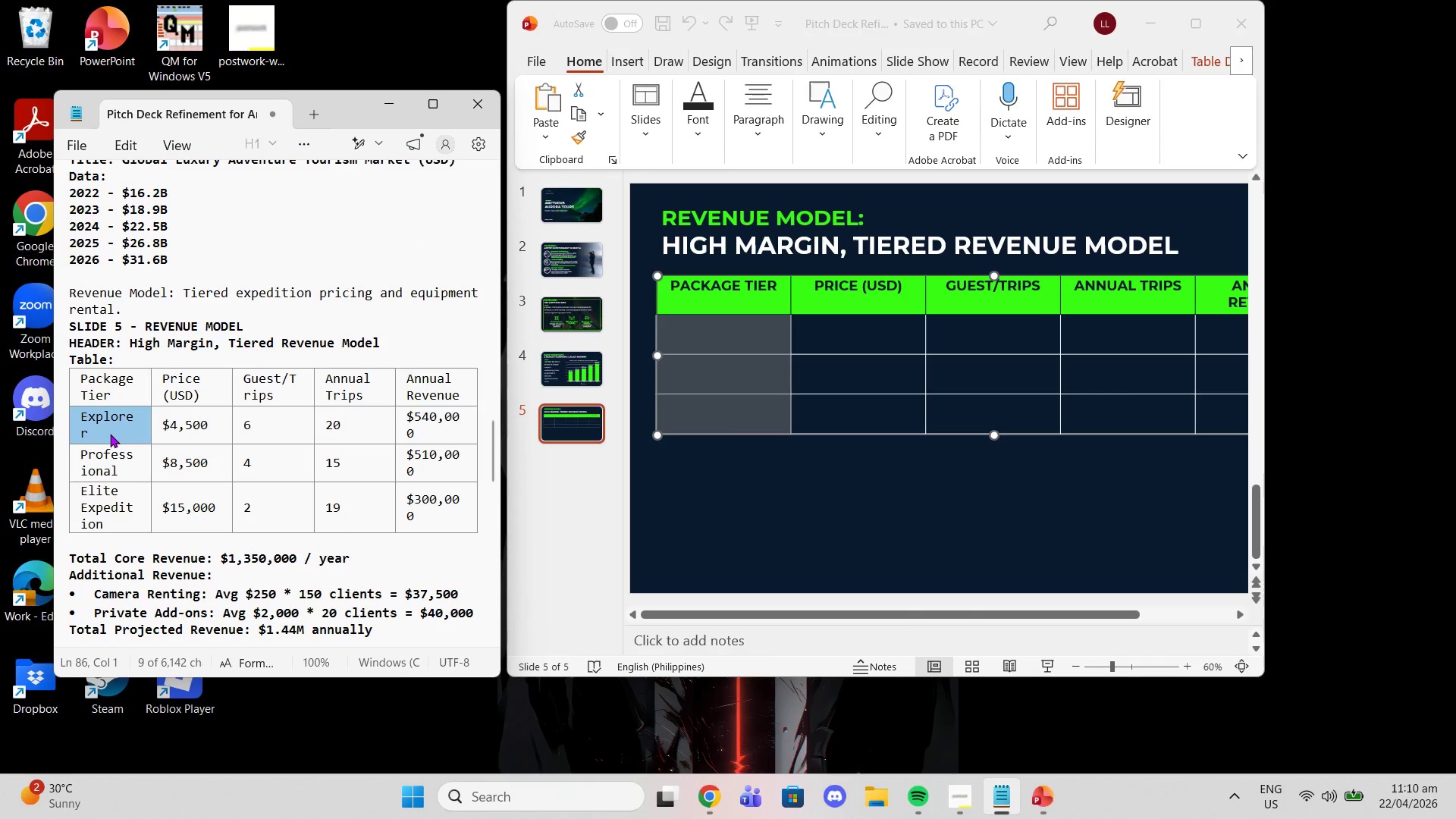 
key(Control+ControlLeft)
 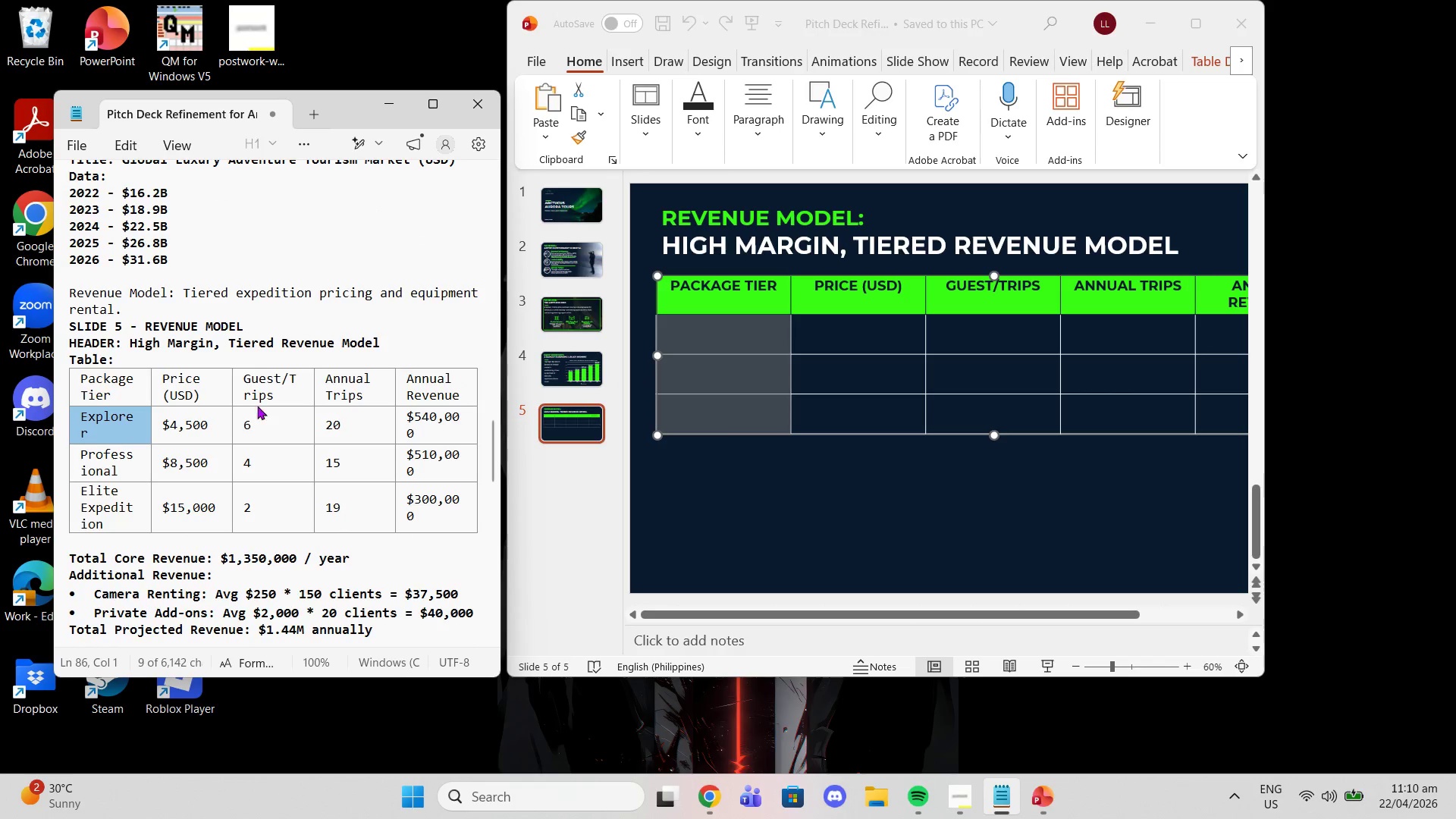 
key(Control+C)
 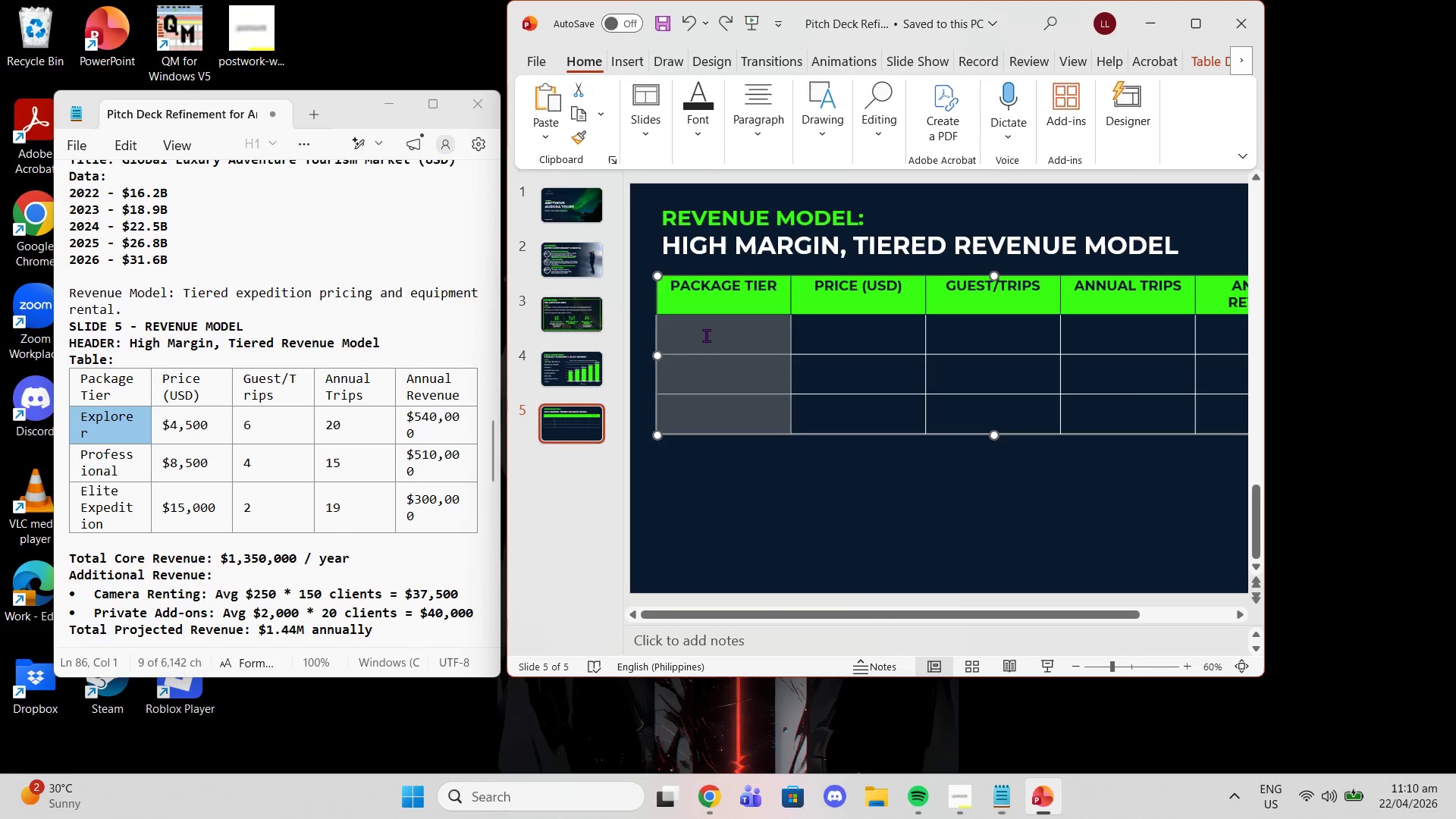 
double_click([706, 330])
 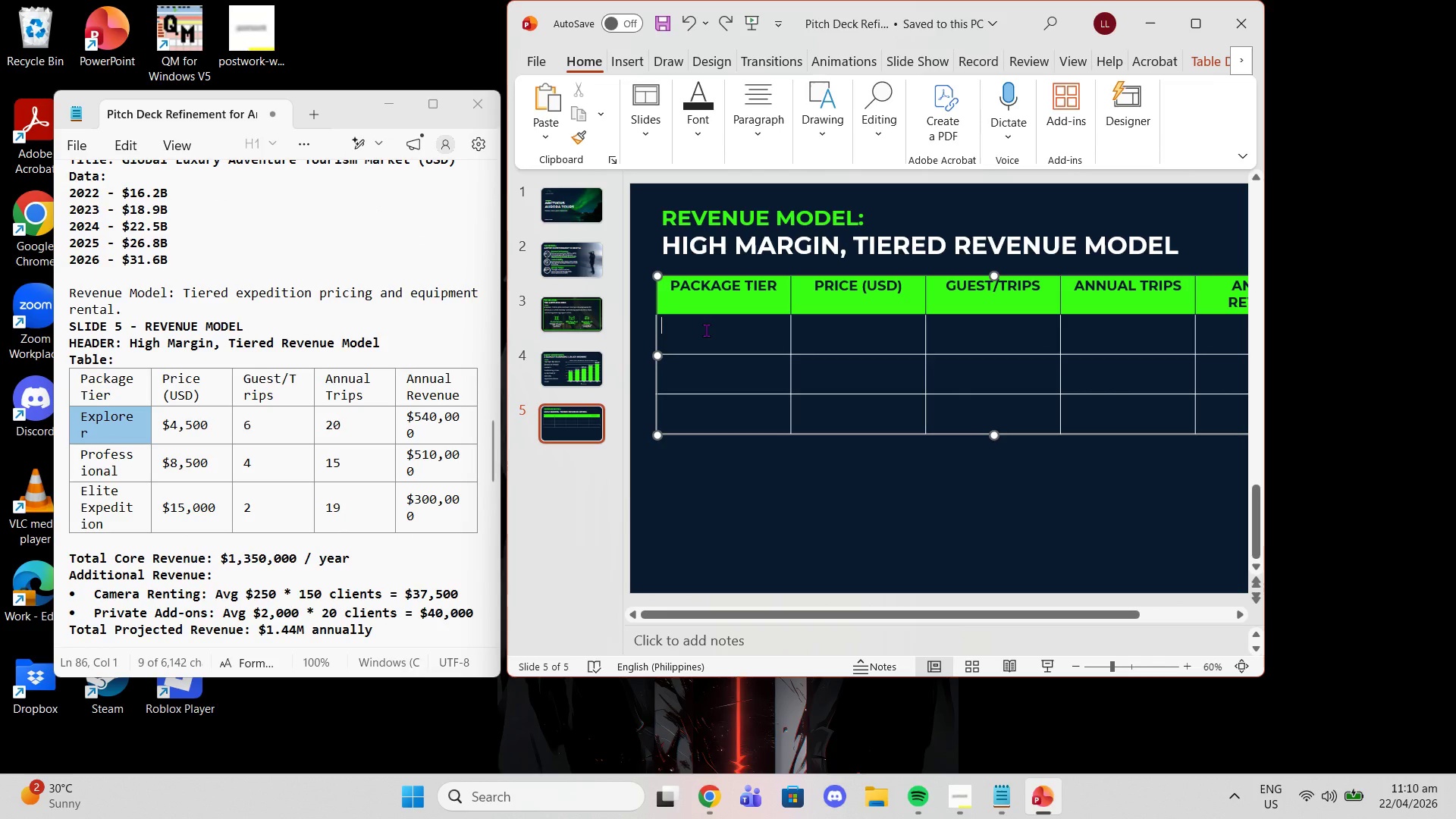 
key(Control+V)
 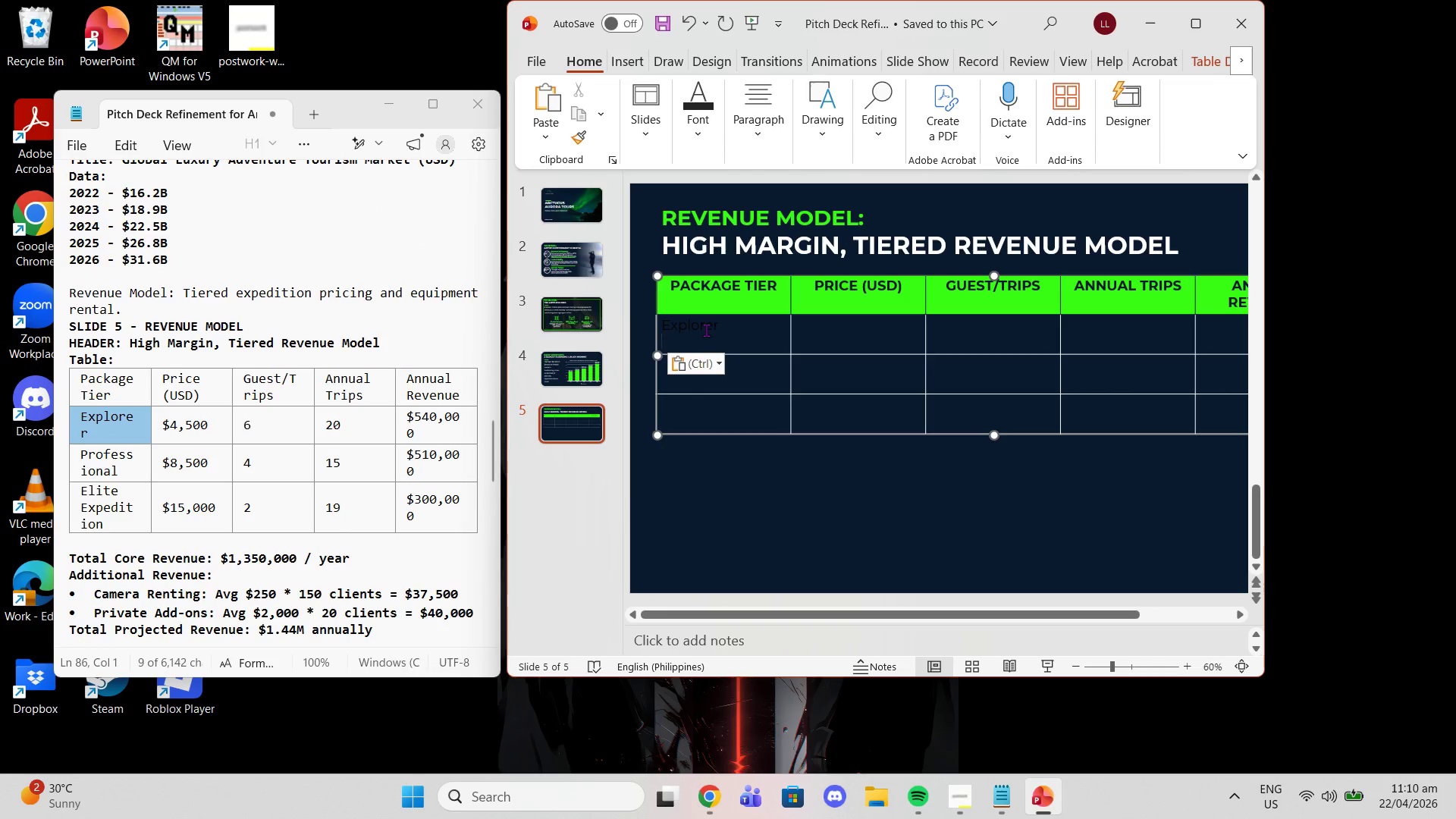 
key(Control+ControlLeft)
 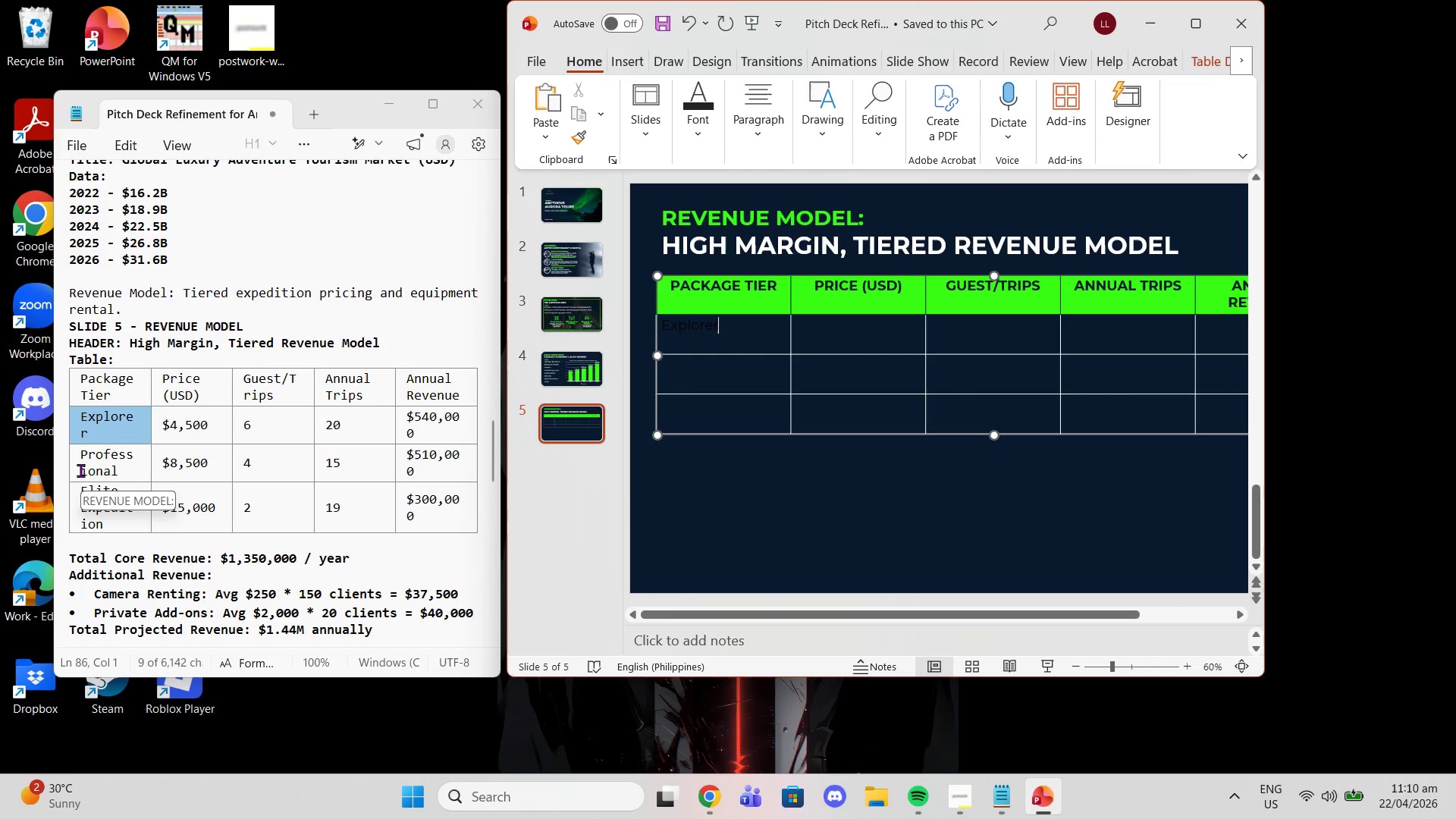 
double_click([109, 466])
 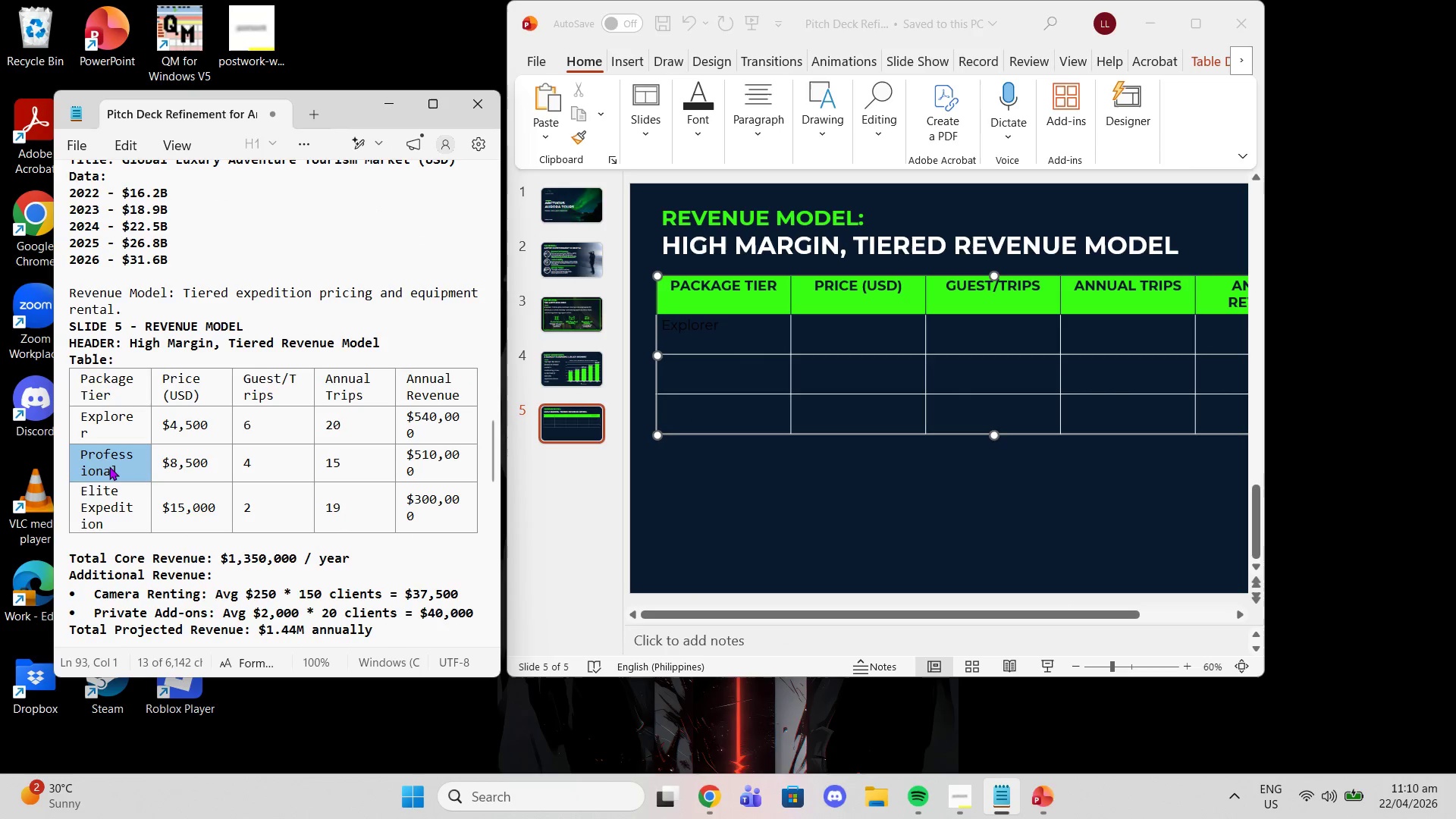 
triple_click([109, 466])
 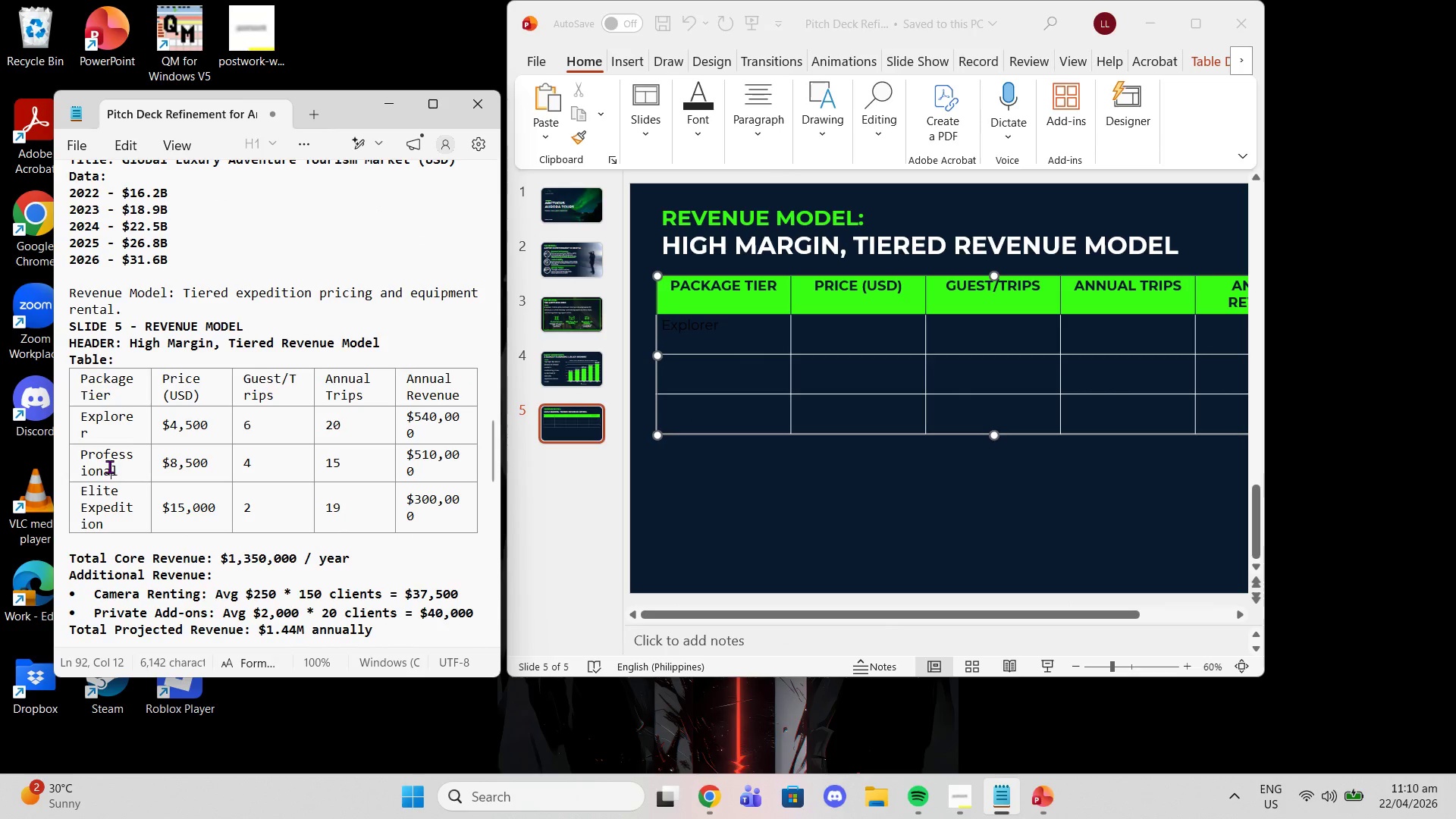 
double_click([109, 466])
 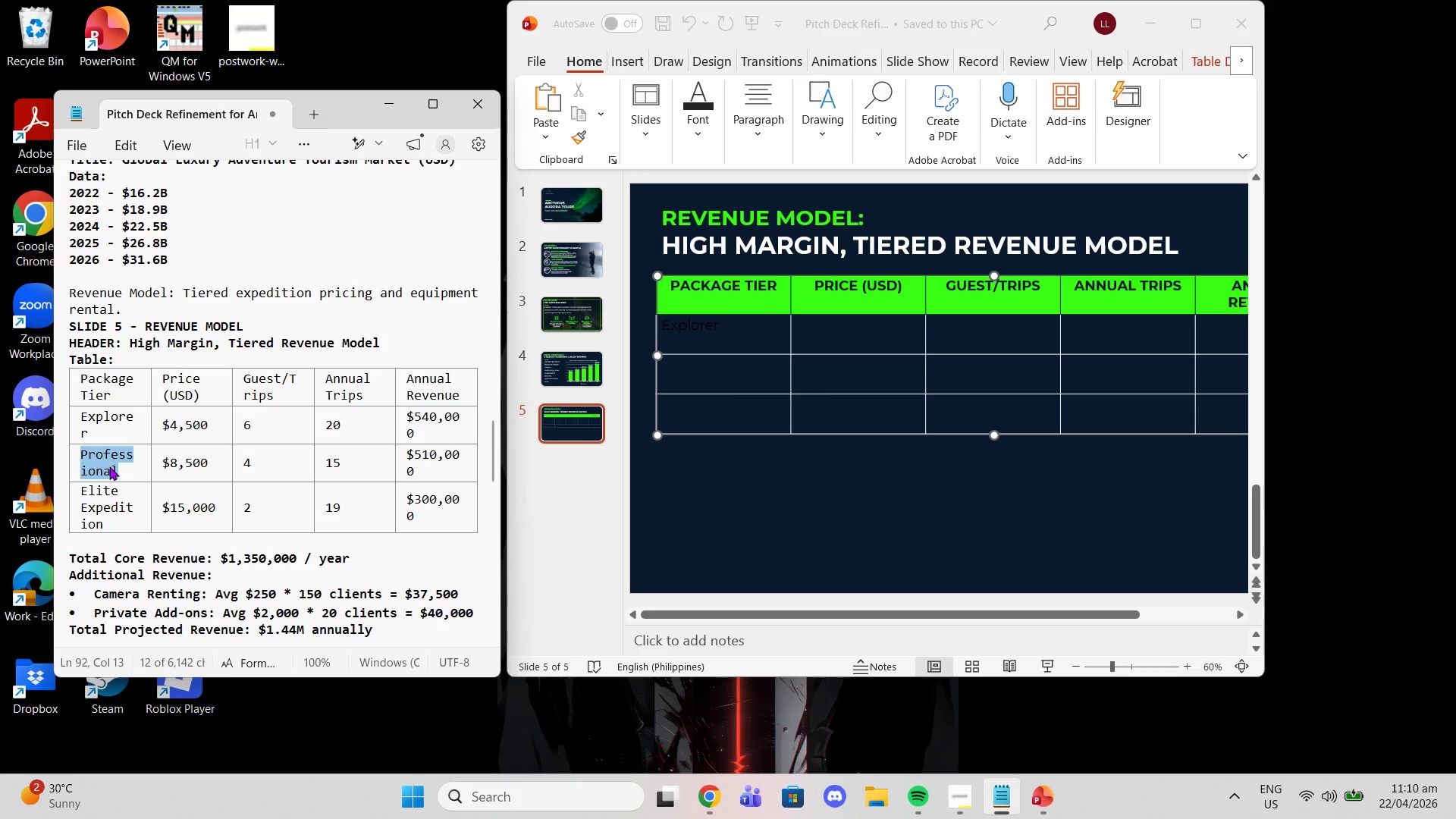 
key(Control+C)
 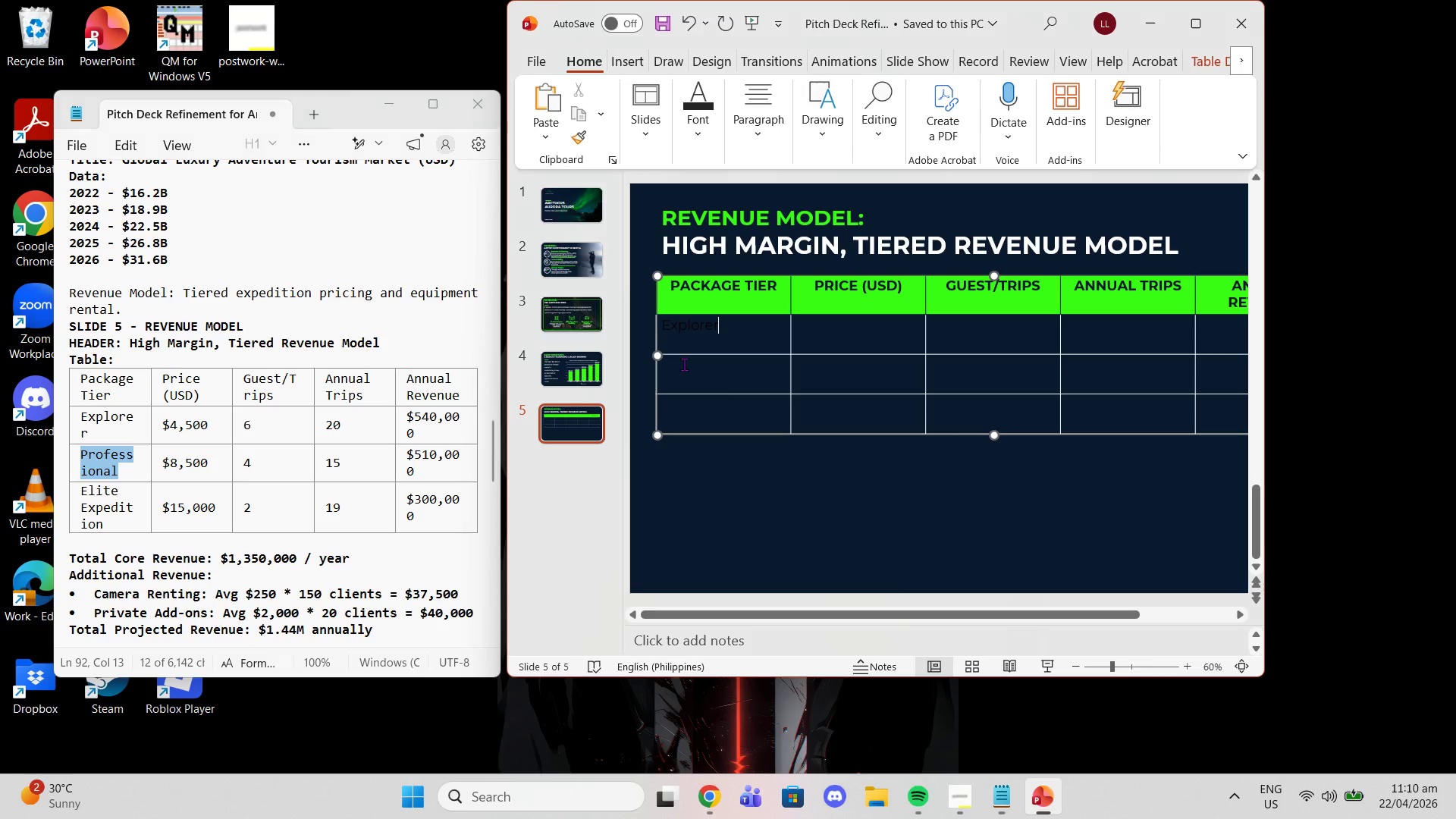 
double_click([682, 366])
 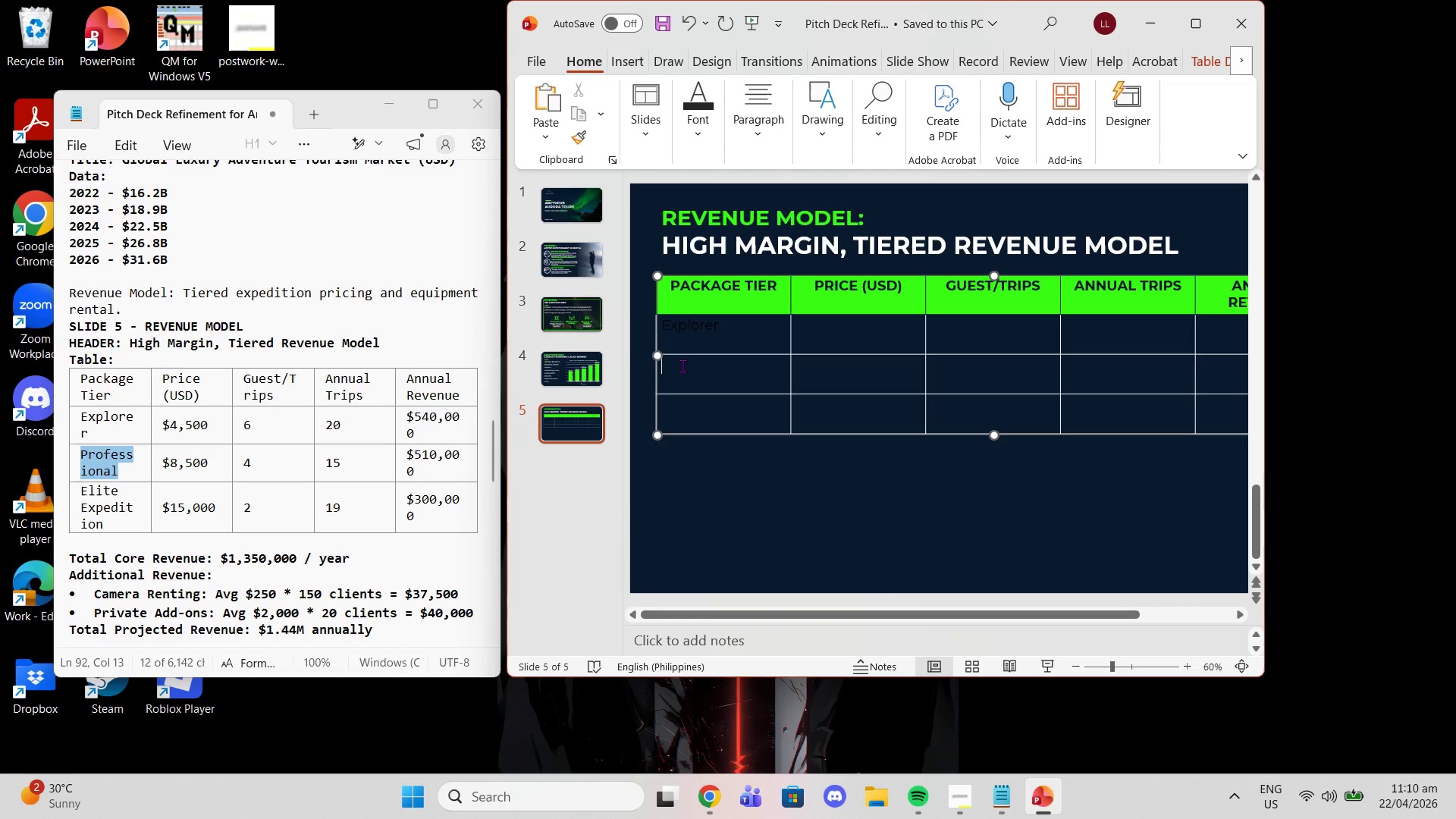 
key(Control+V)
 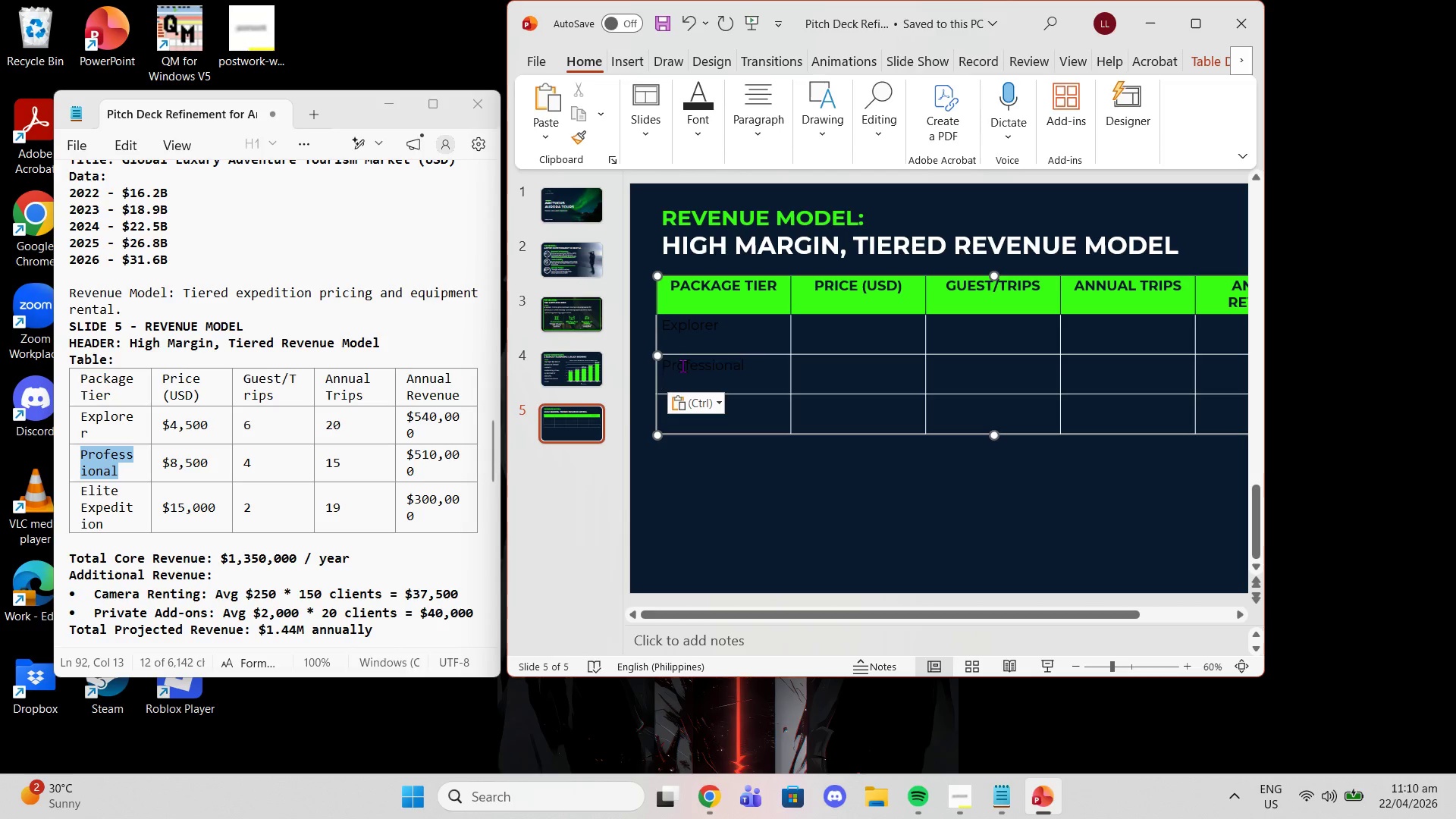 
key(Control+ControlLeft)
 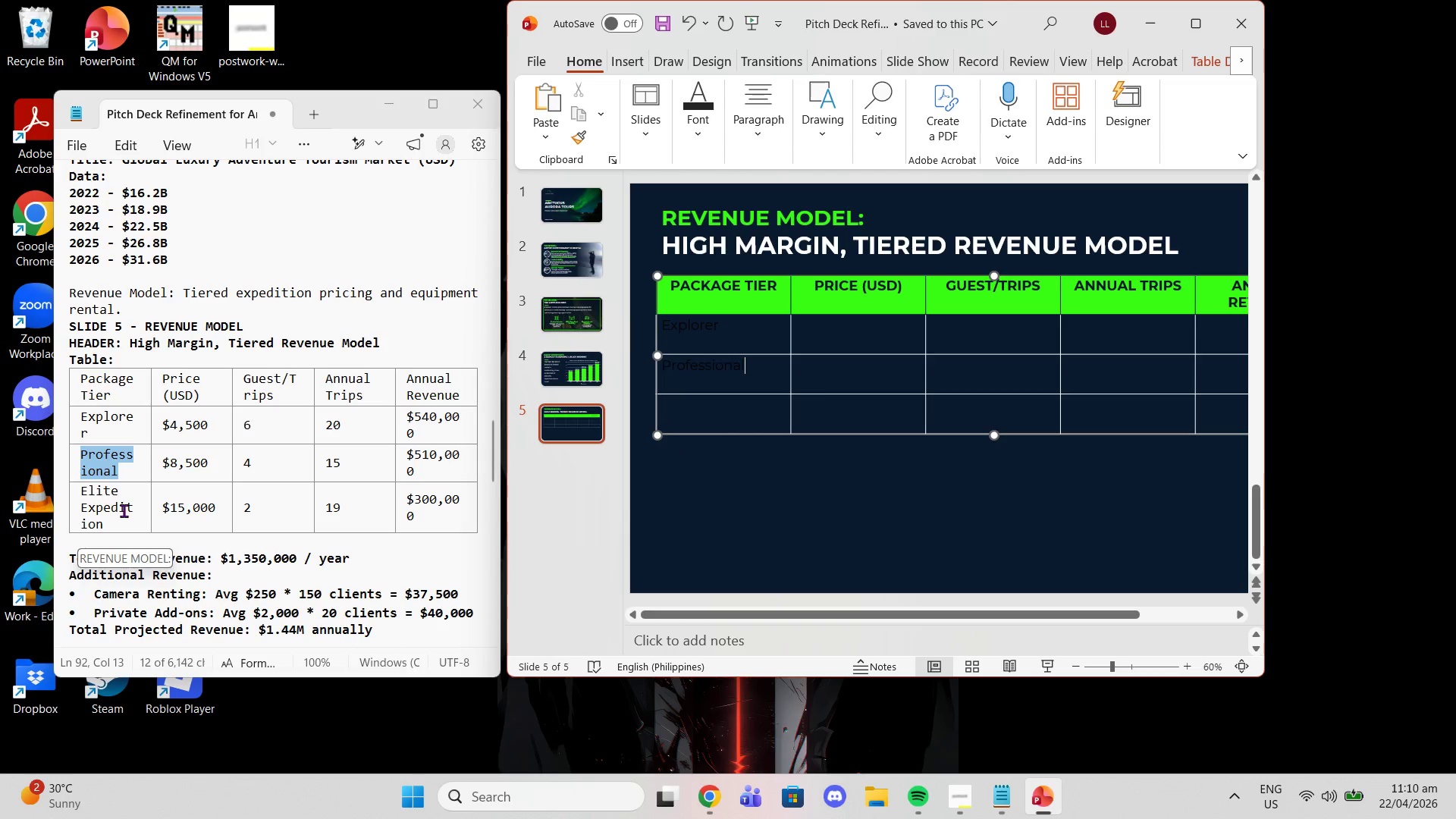 
double_click([105, 517])
 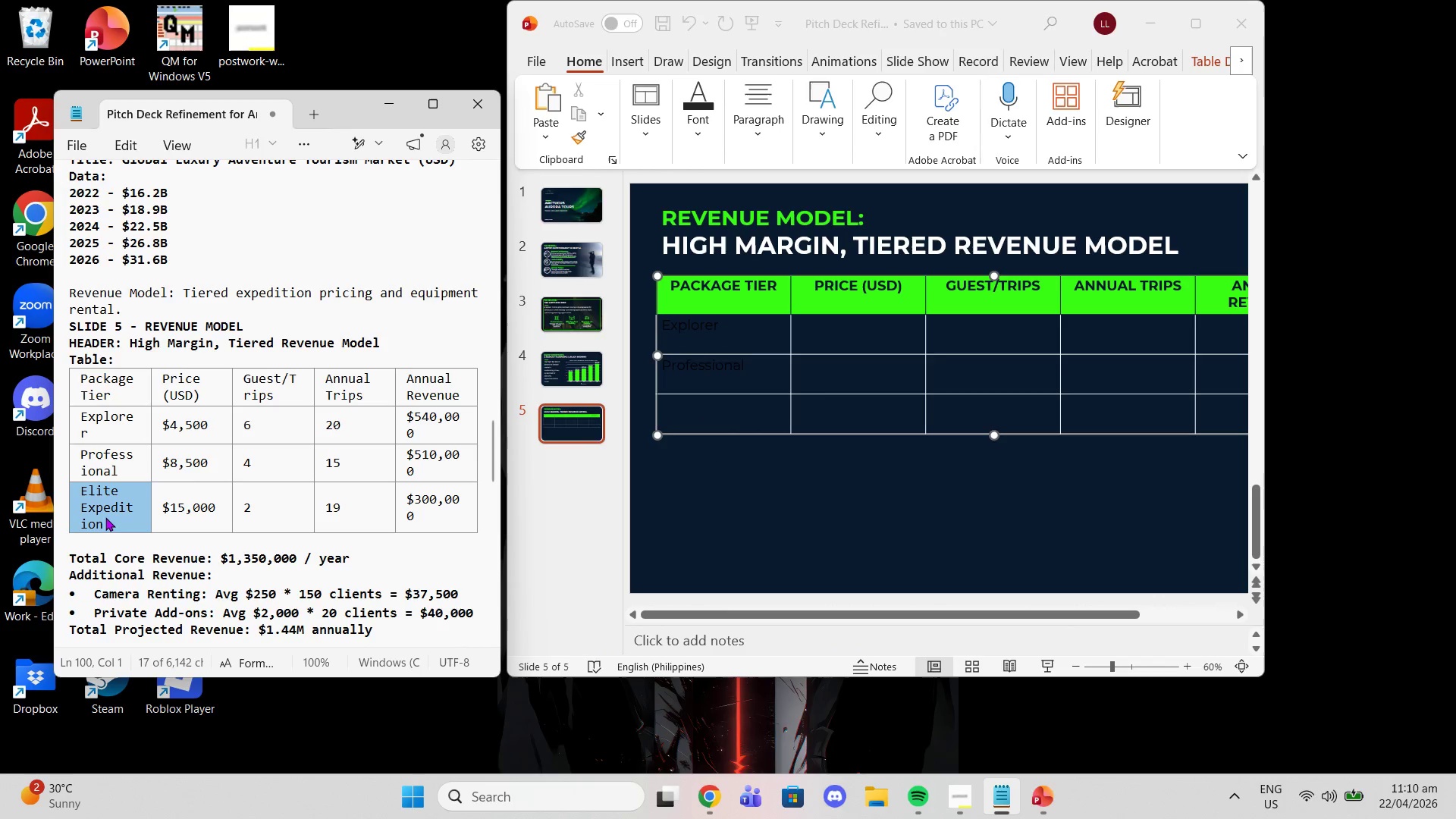 
triple_click([105, 517])
 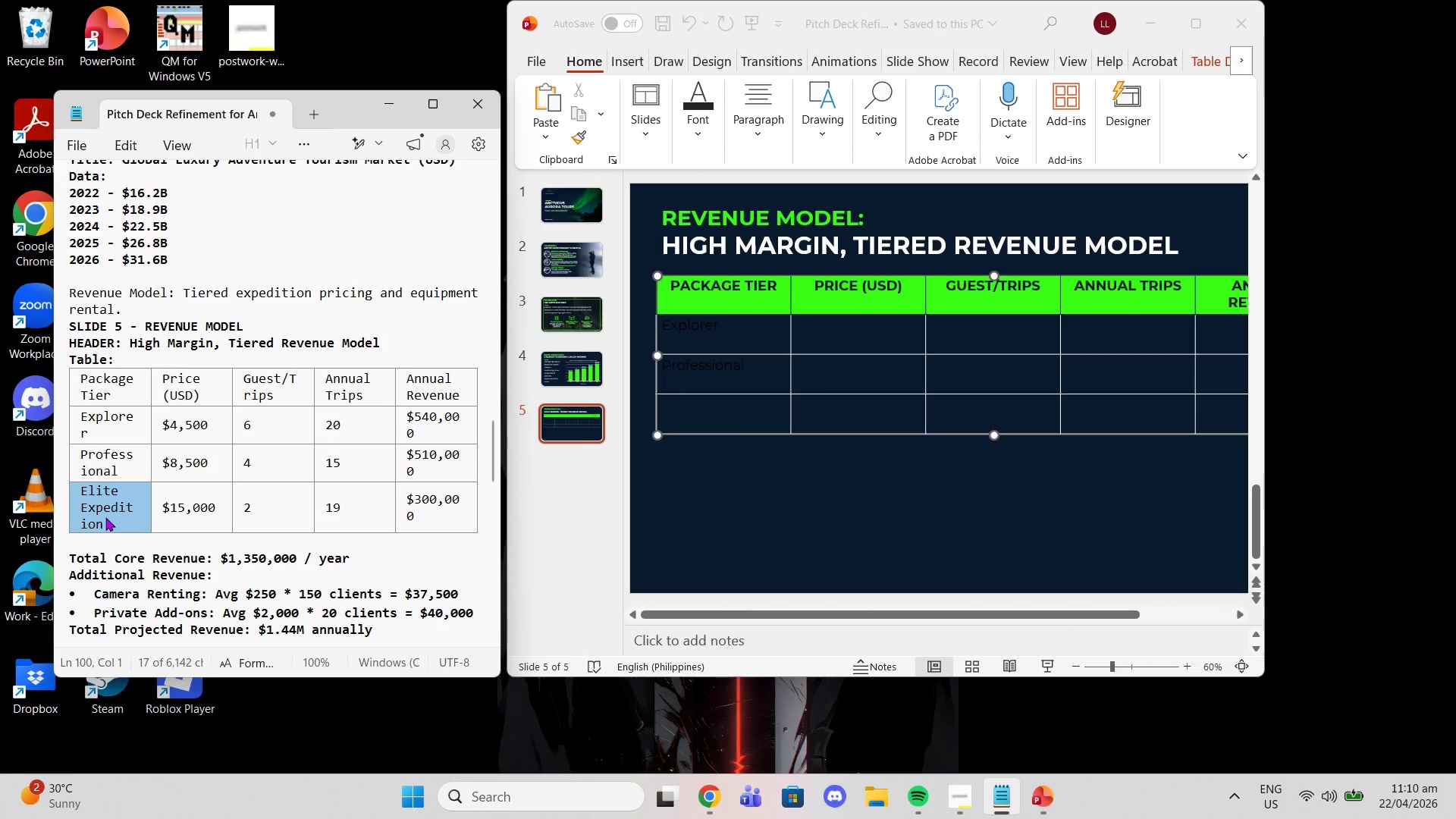 
key(Control+C)
 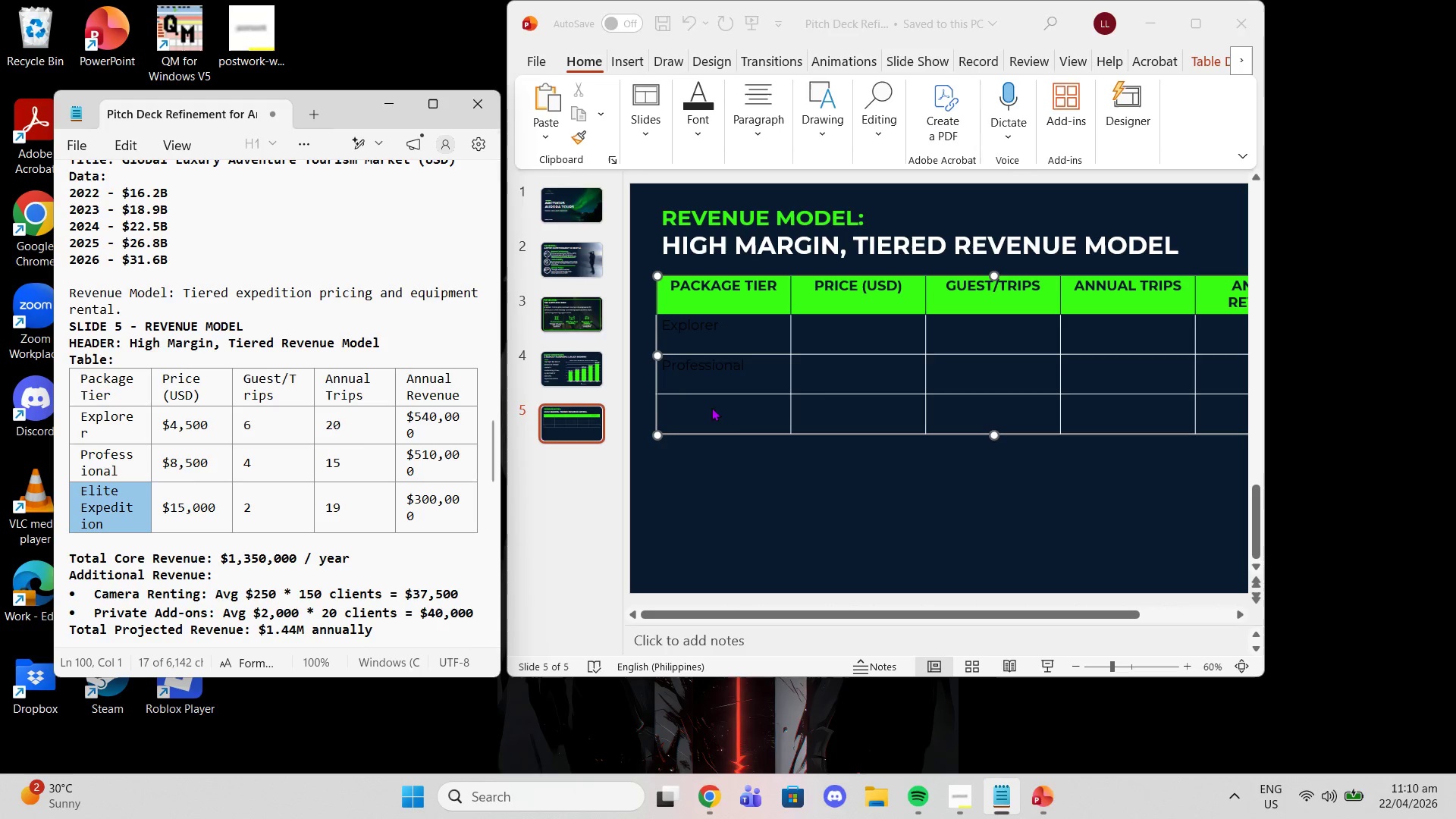 
double_click([709, 408])
 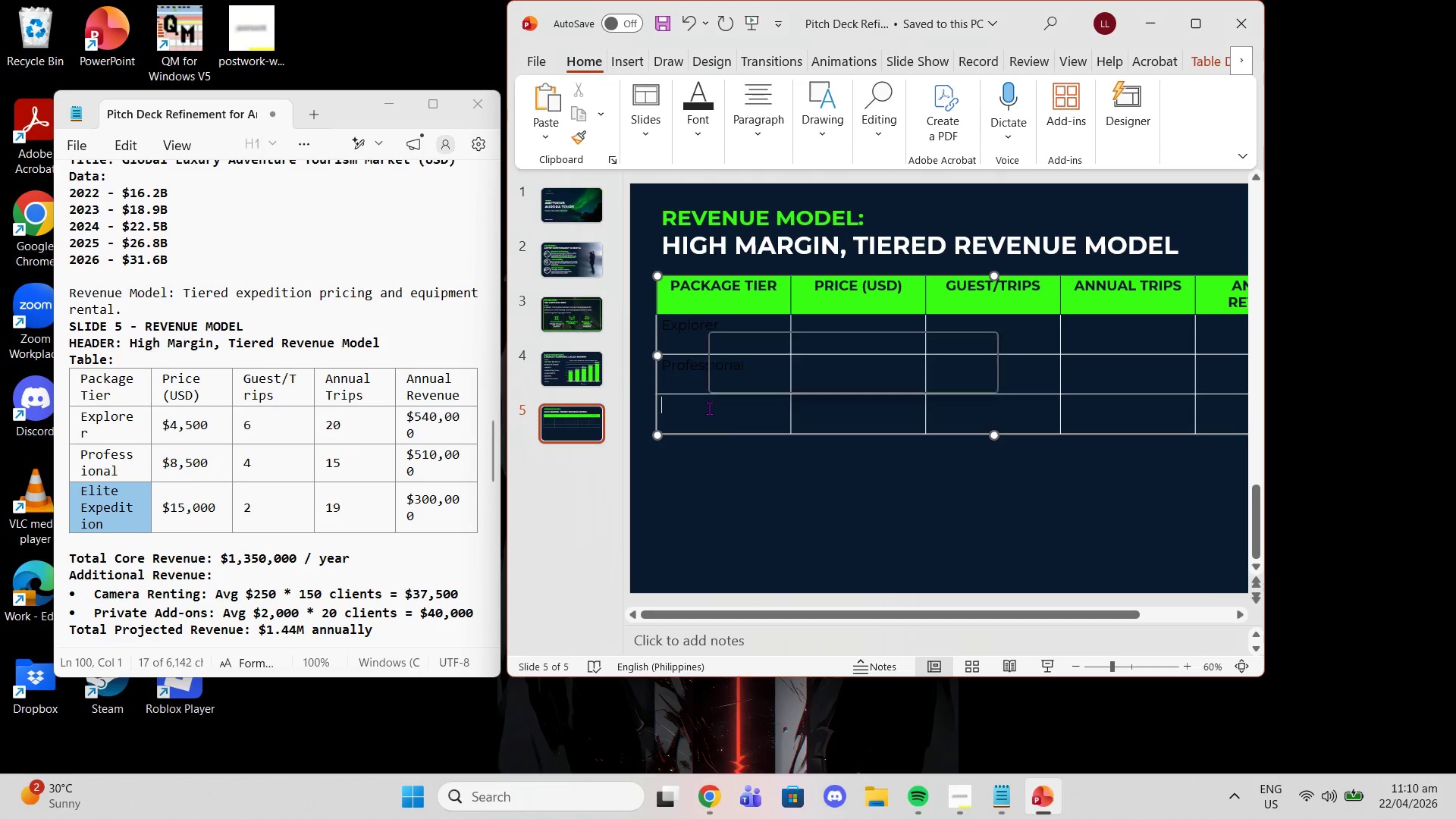 
triple_click([709, 408])
 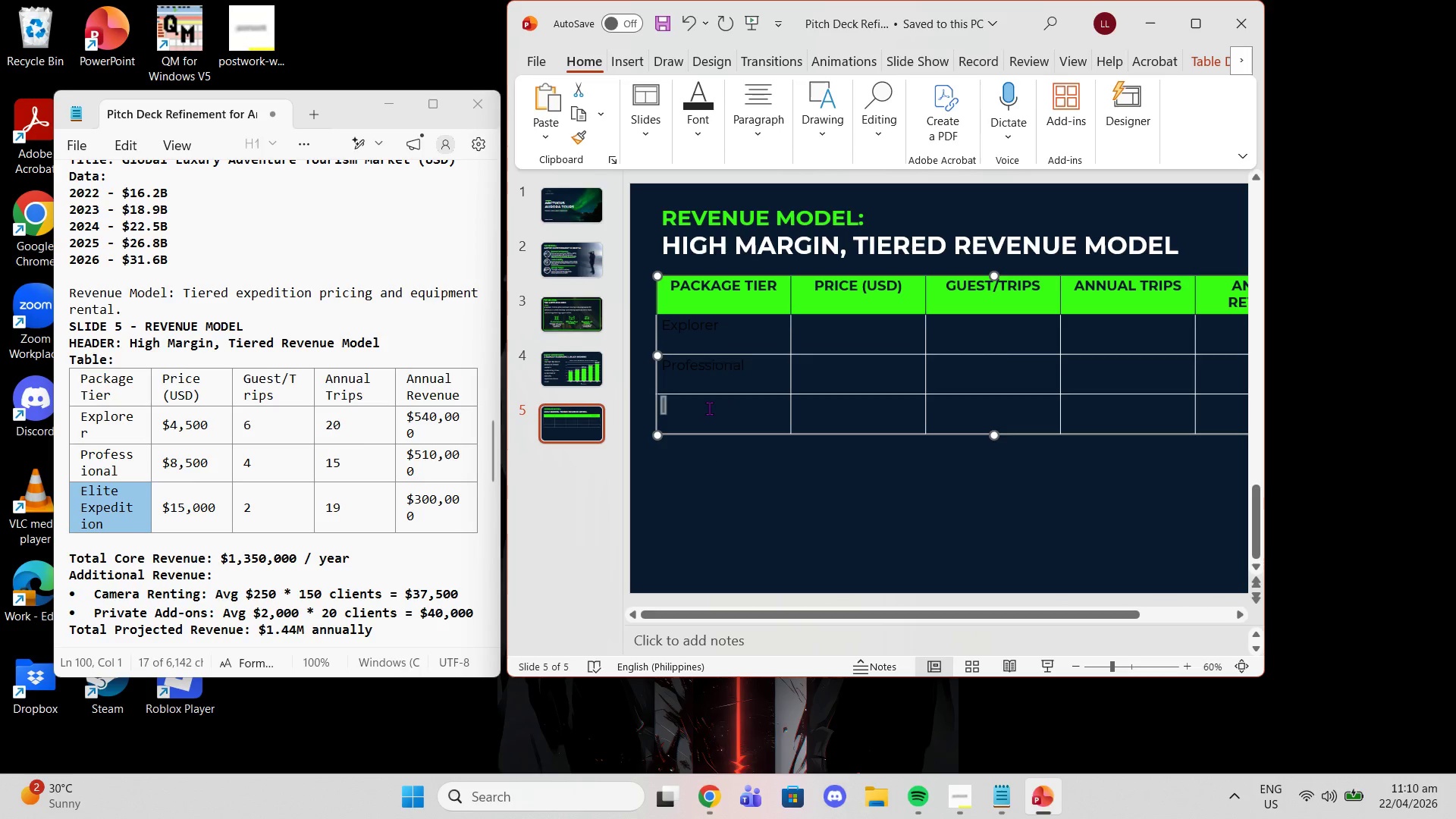 
triple_click([709, 408])
 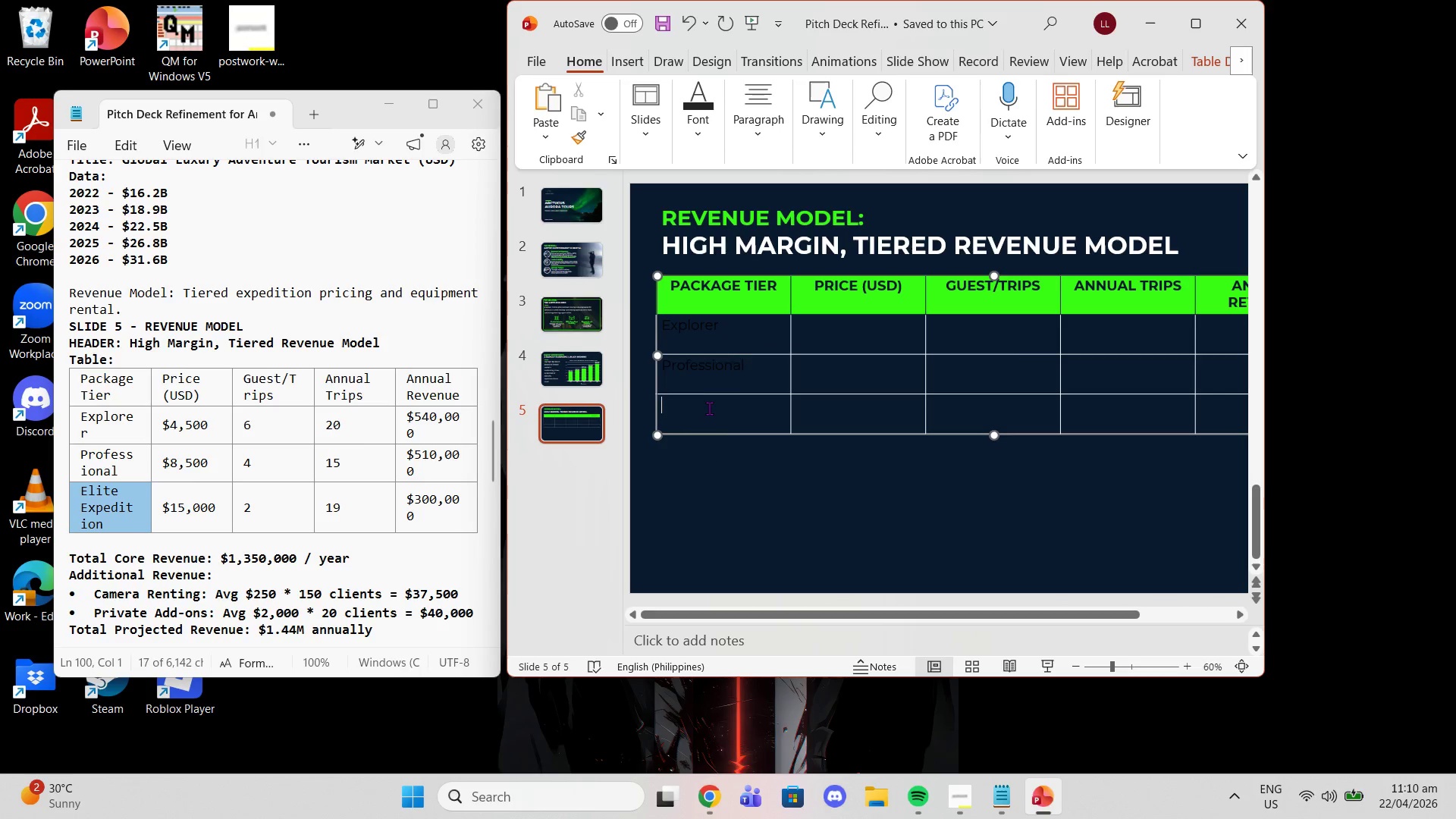 
key(Control+ControlLeft)
 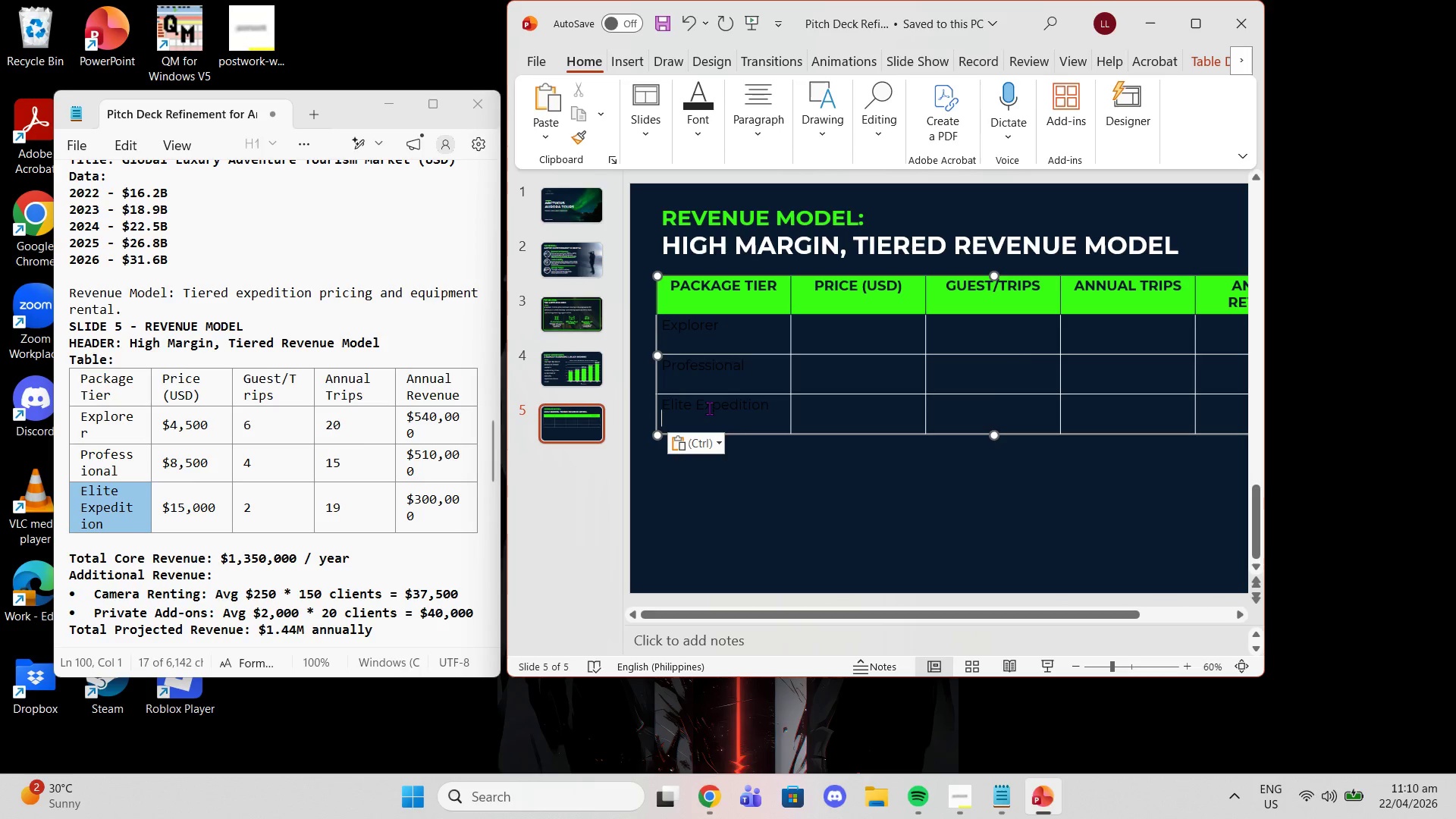 
key(Control+V)
 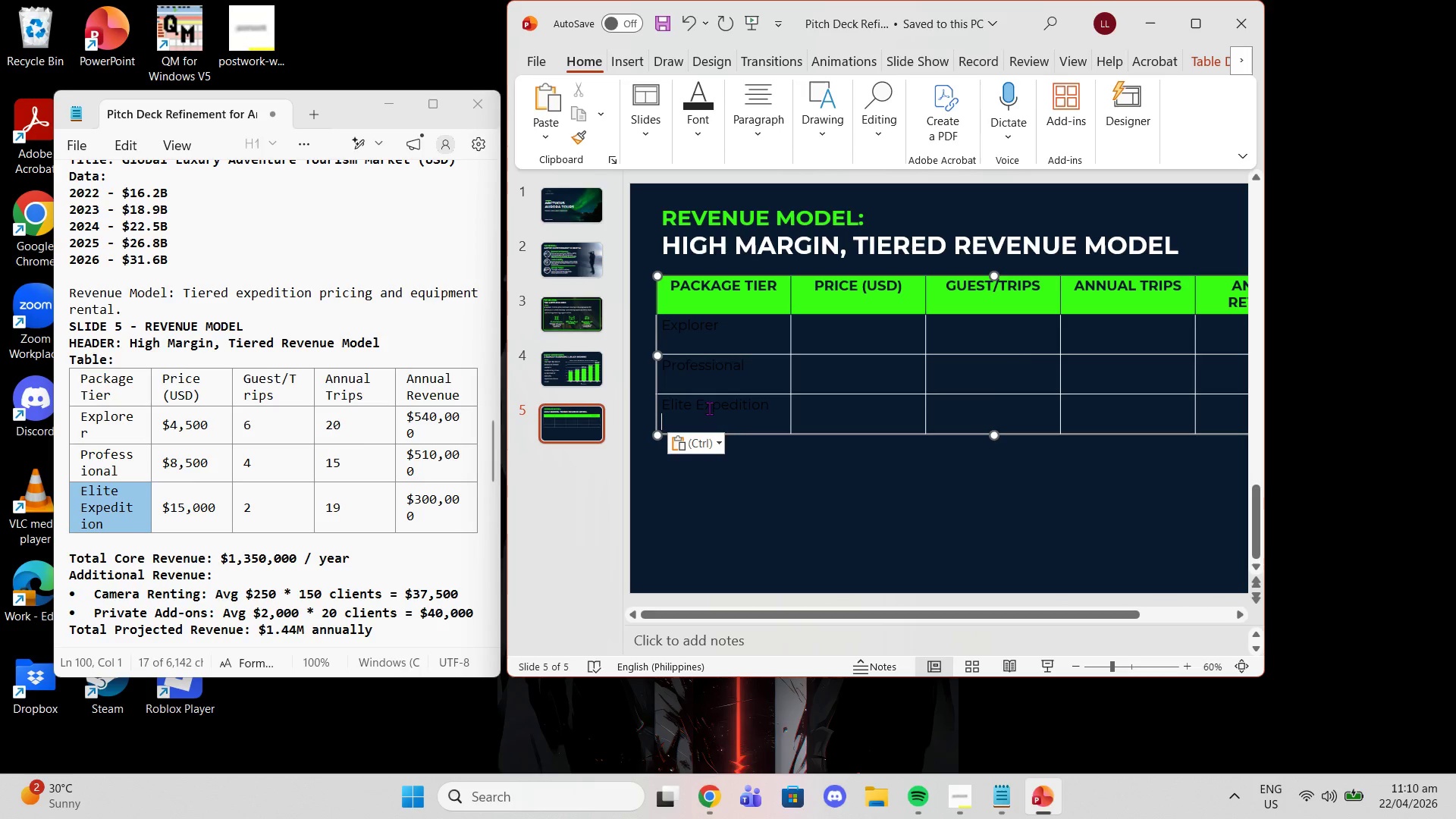 
key(Control+ControlLeft)
 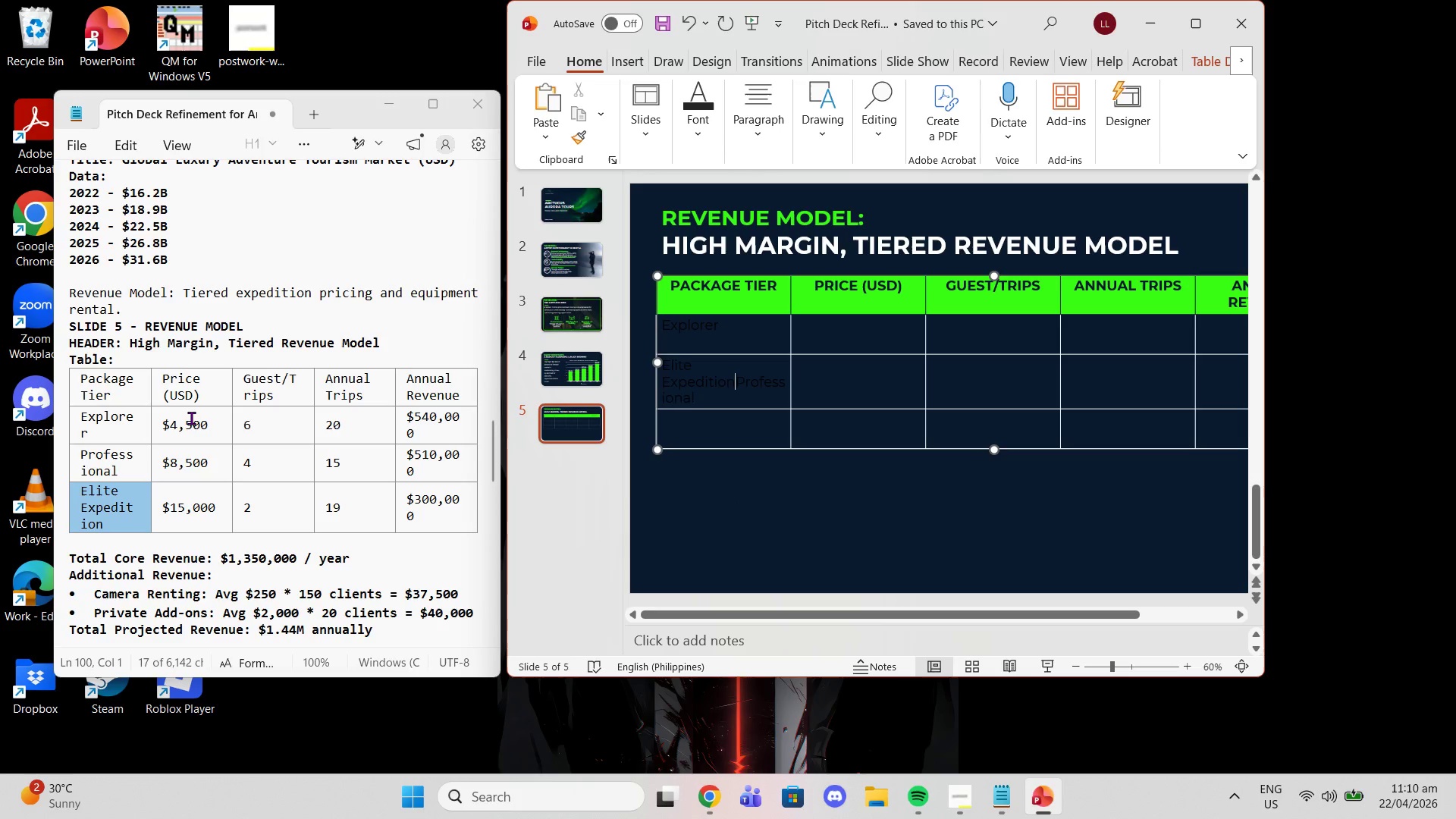 
key(Control+Z)
 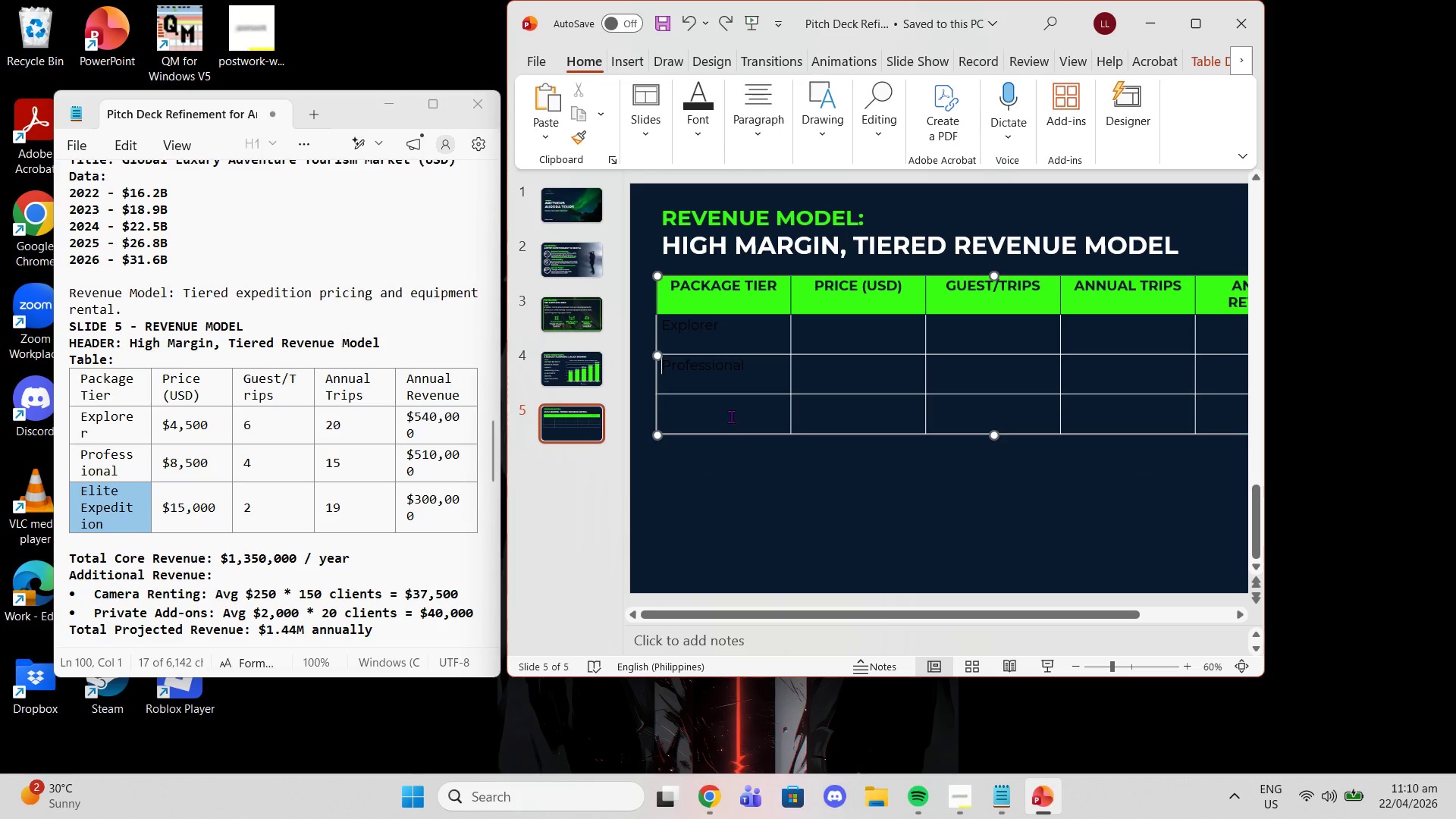 
left_click([731, 416])
 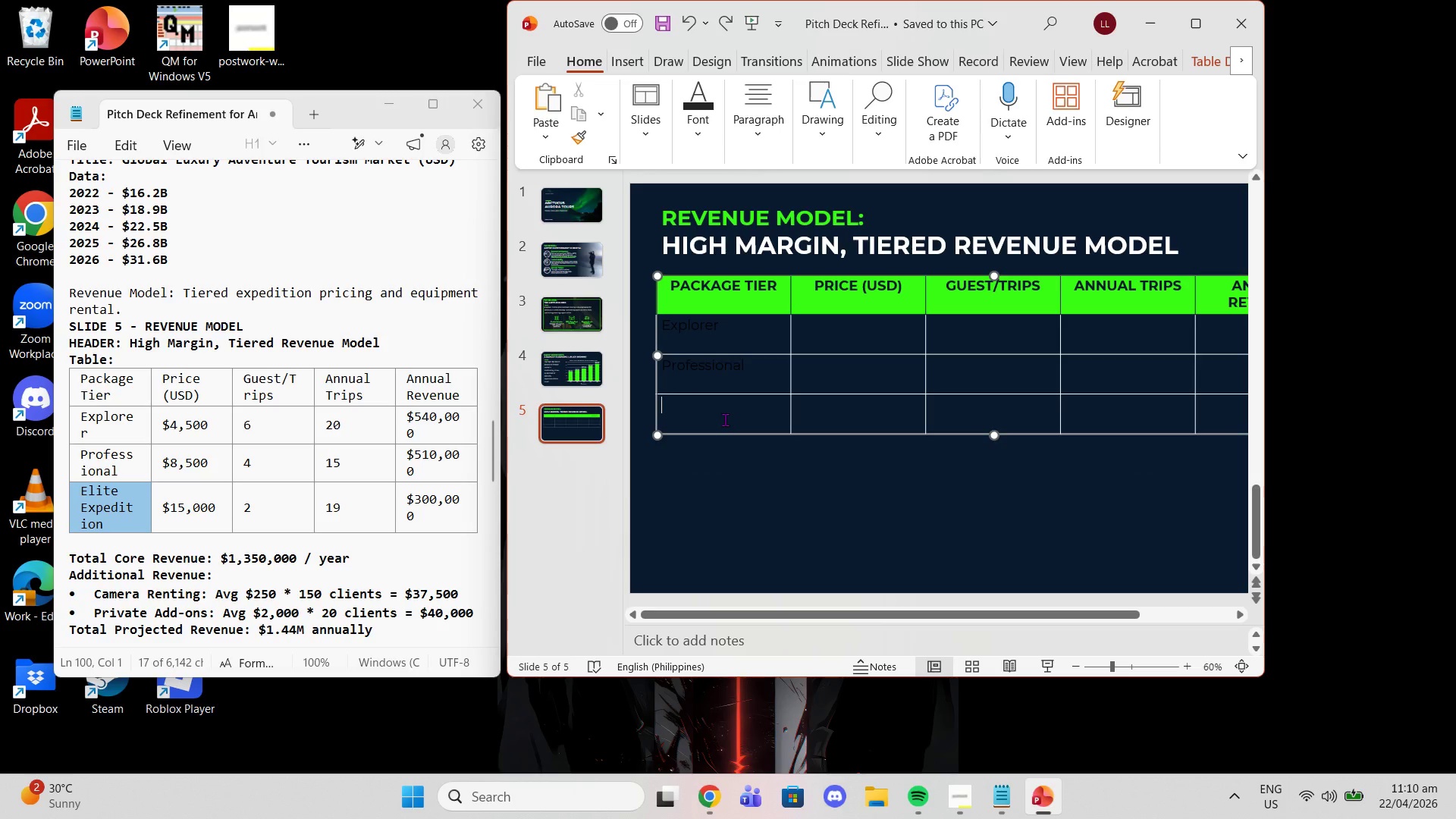 
key(Control+V)
 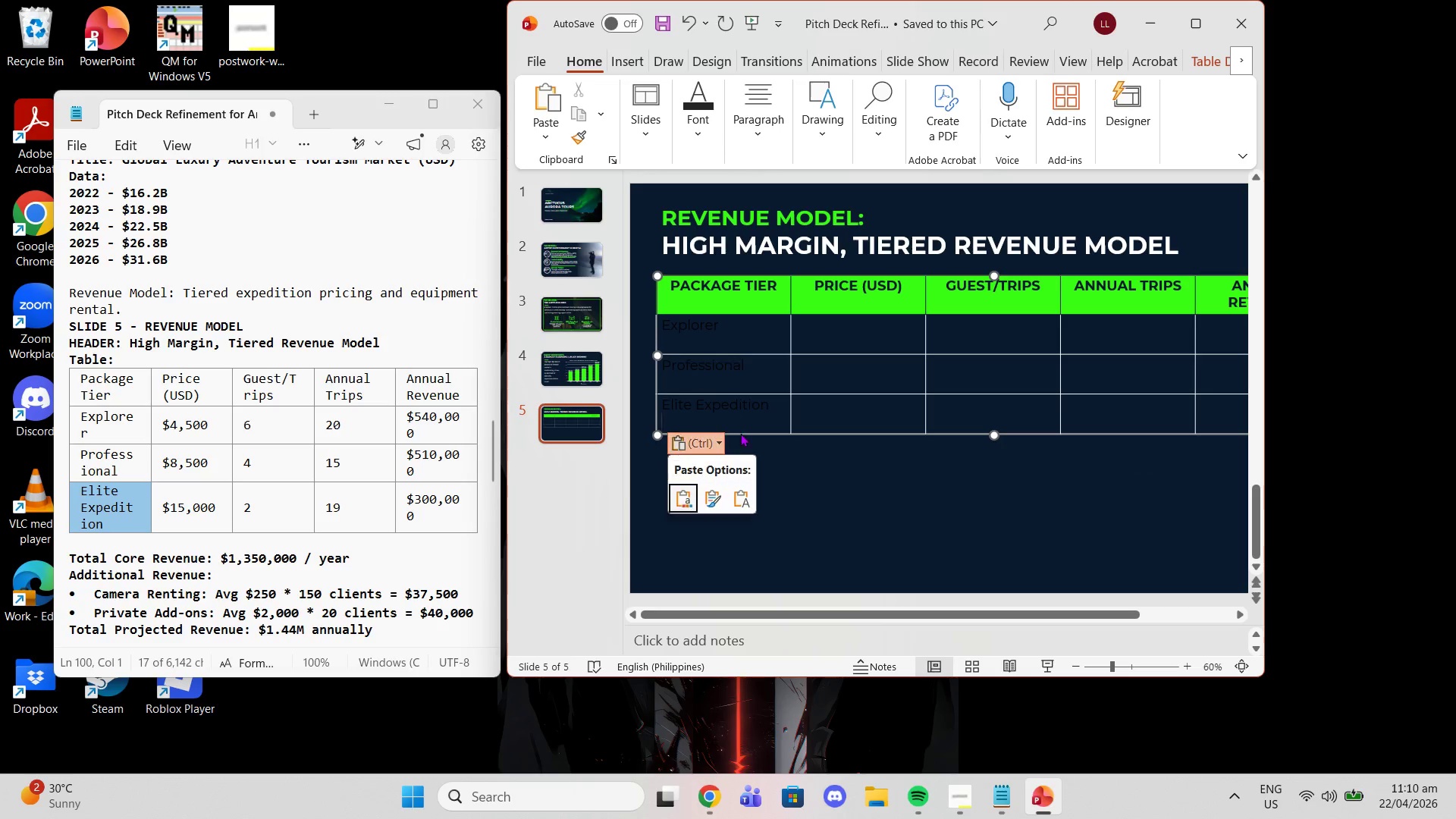 
key(Control+ControlLeft)
 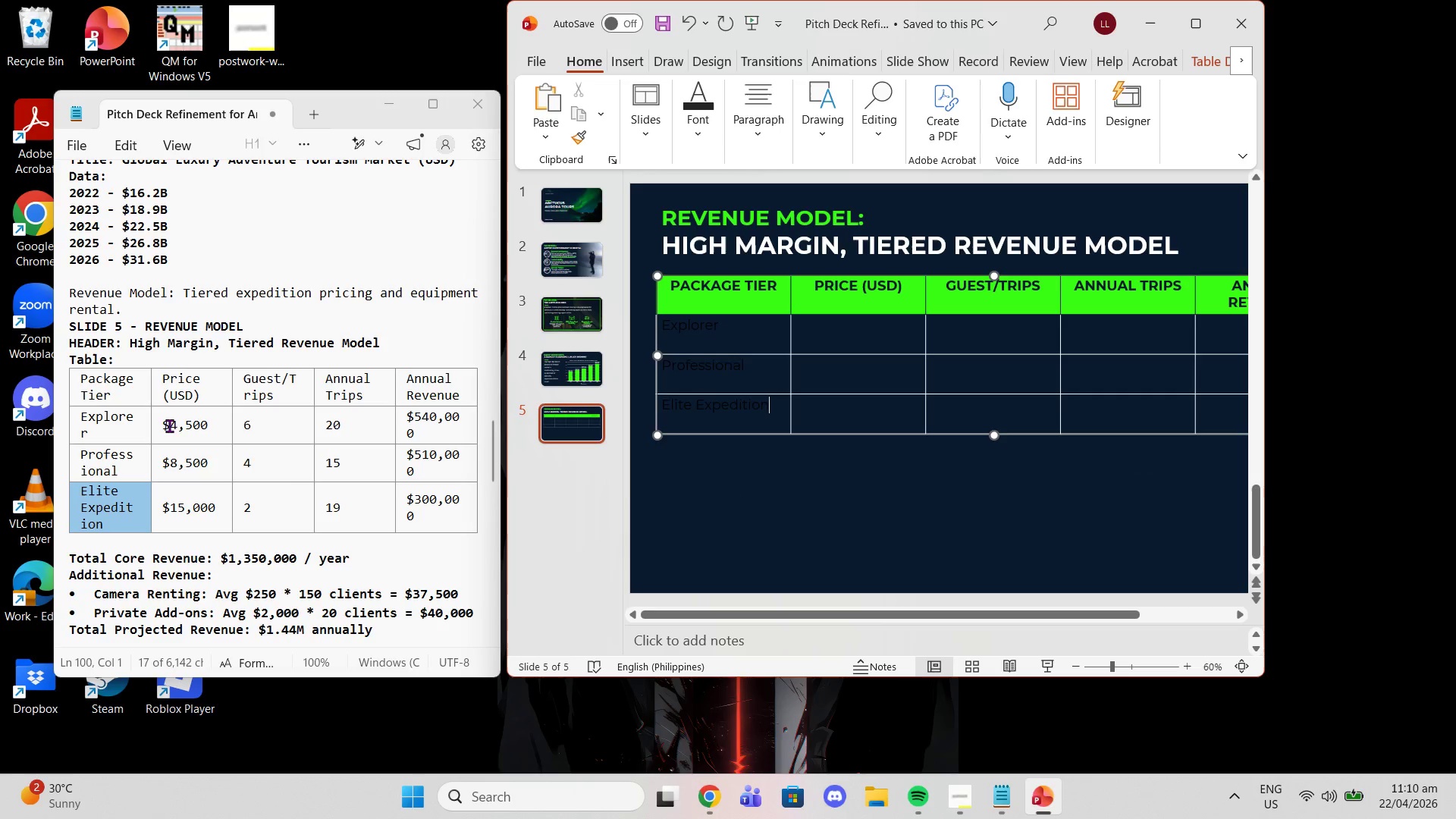 
left_click_drag(start_coordinate=[166, 429], to_coordinate=[224, 422])
 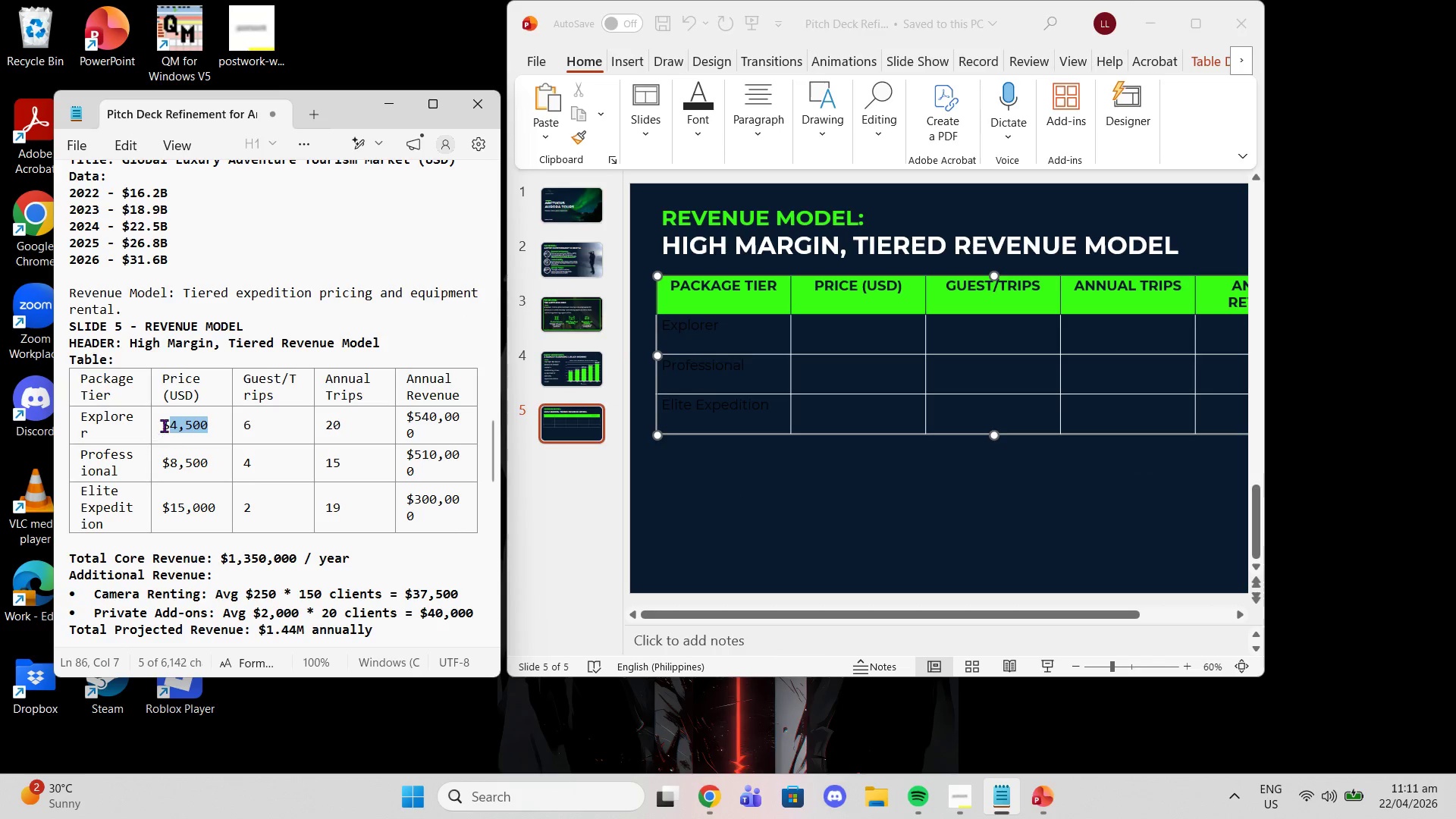 
left_click_drag(start_coordinate=[164, 425], to_coordinate=[212, 428])
 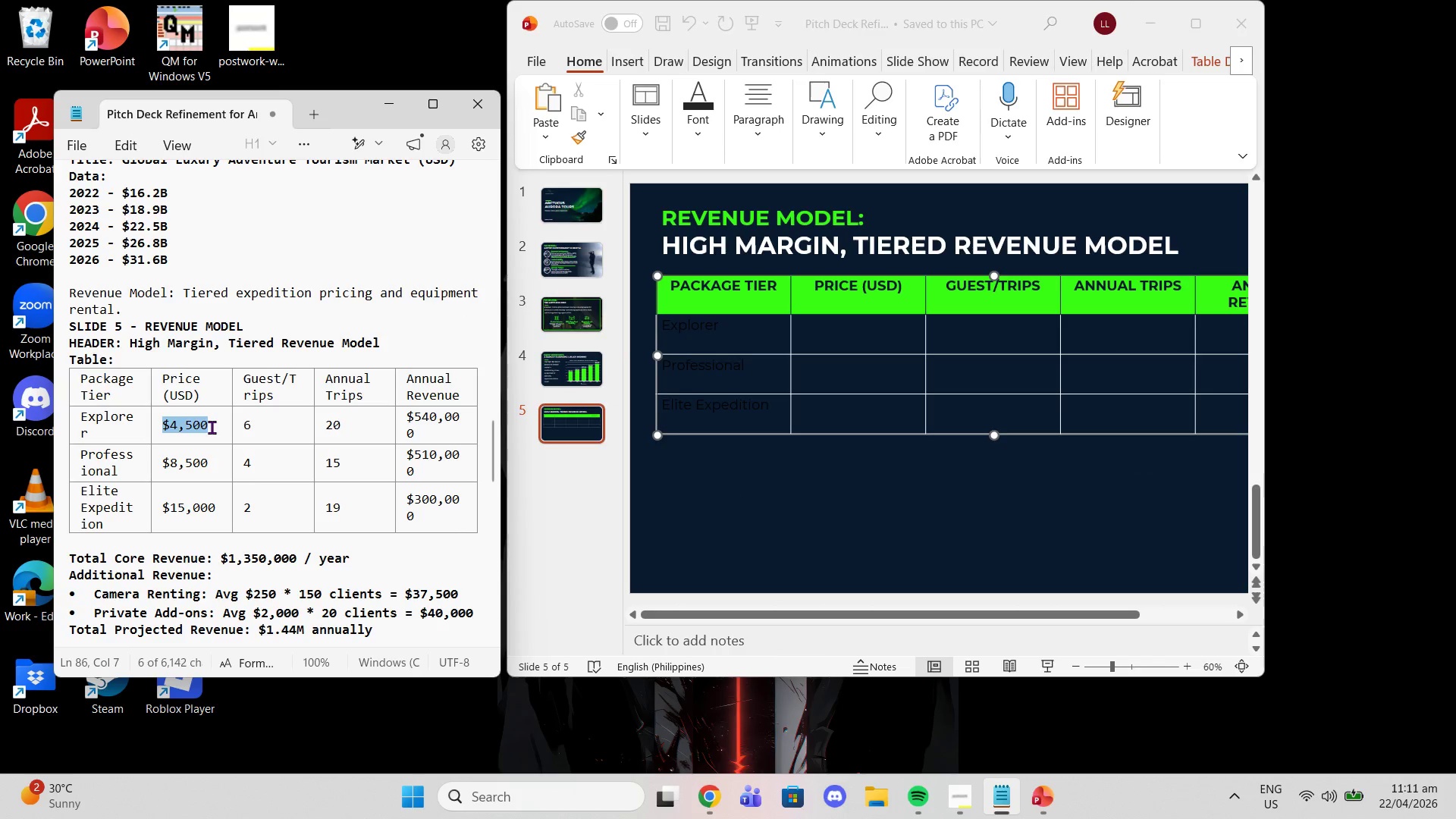 
key(Control+C)
 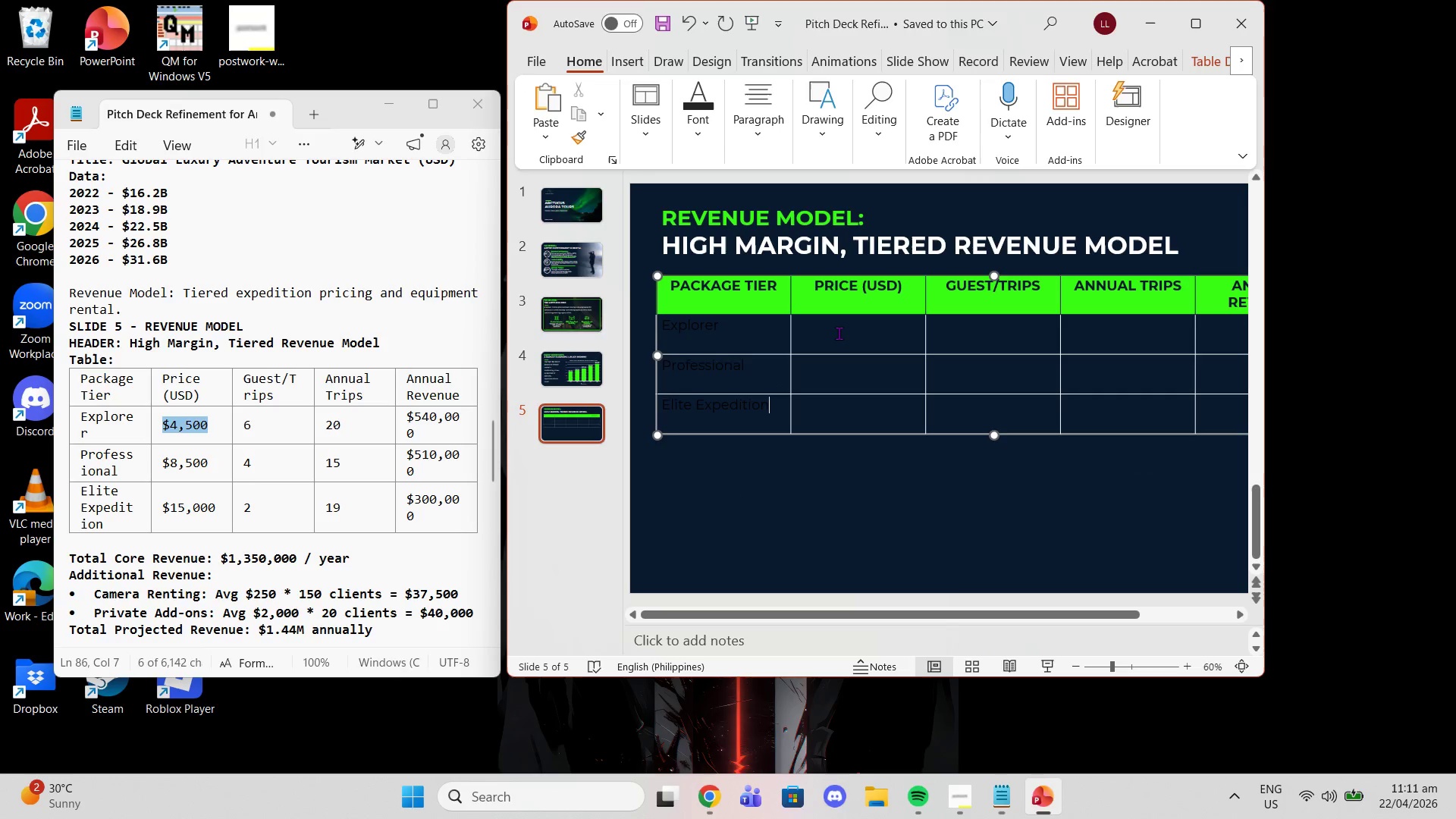 
double_click([838, 332])
 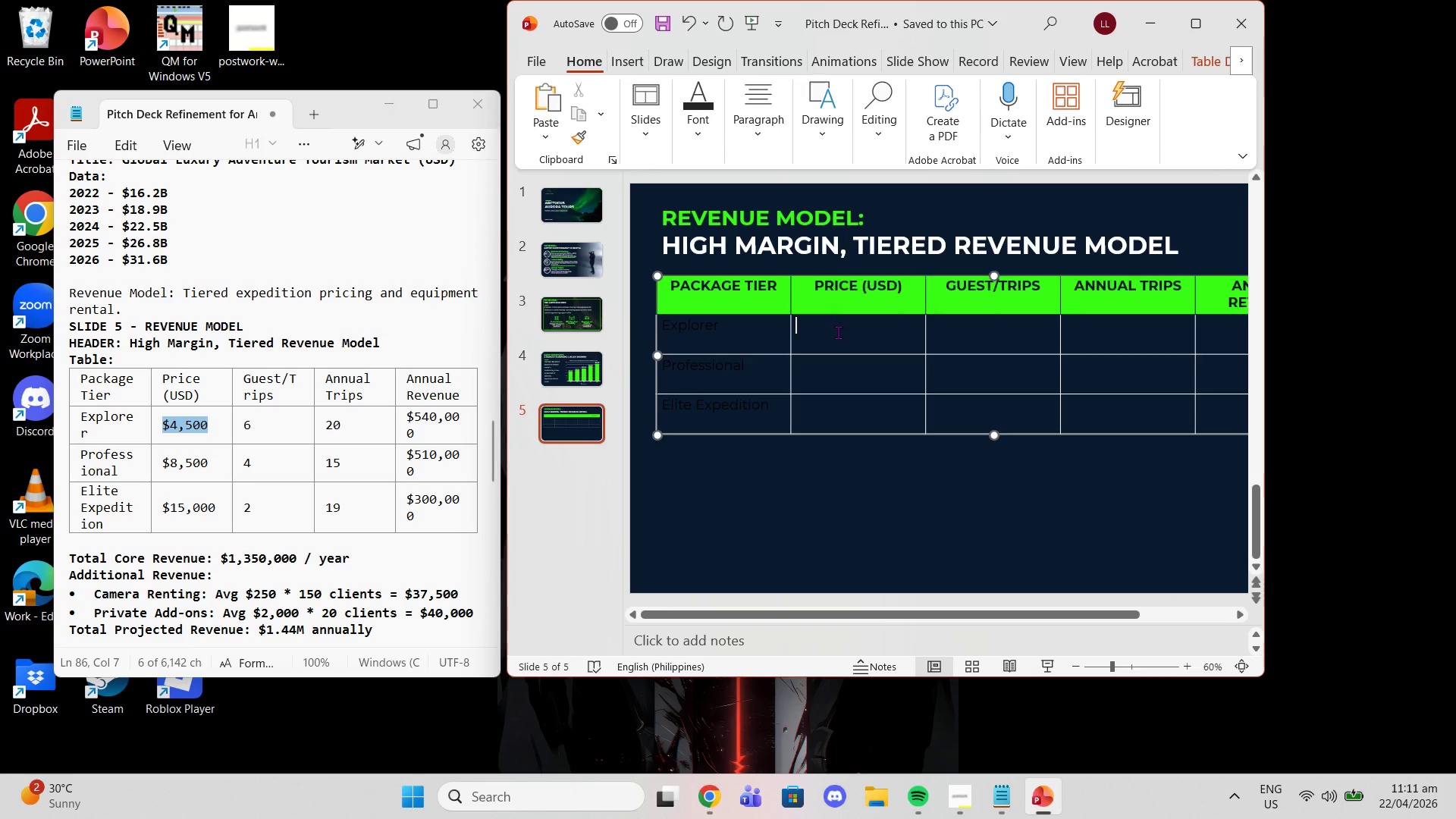 
key(Control+V)
 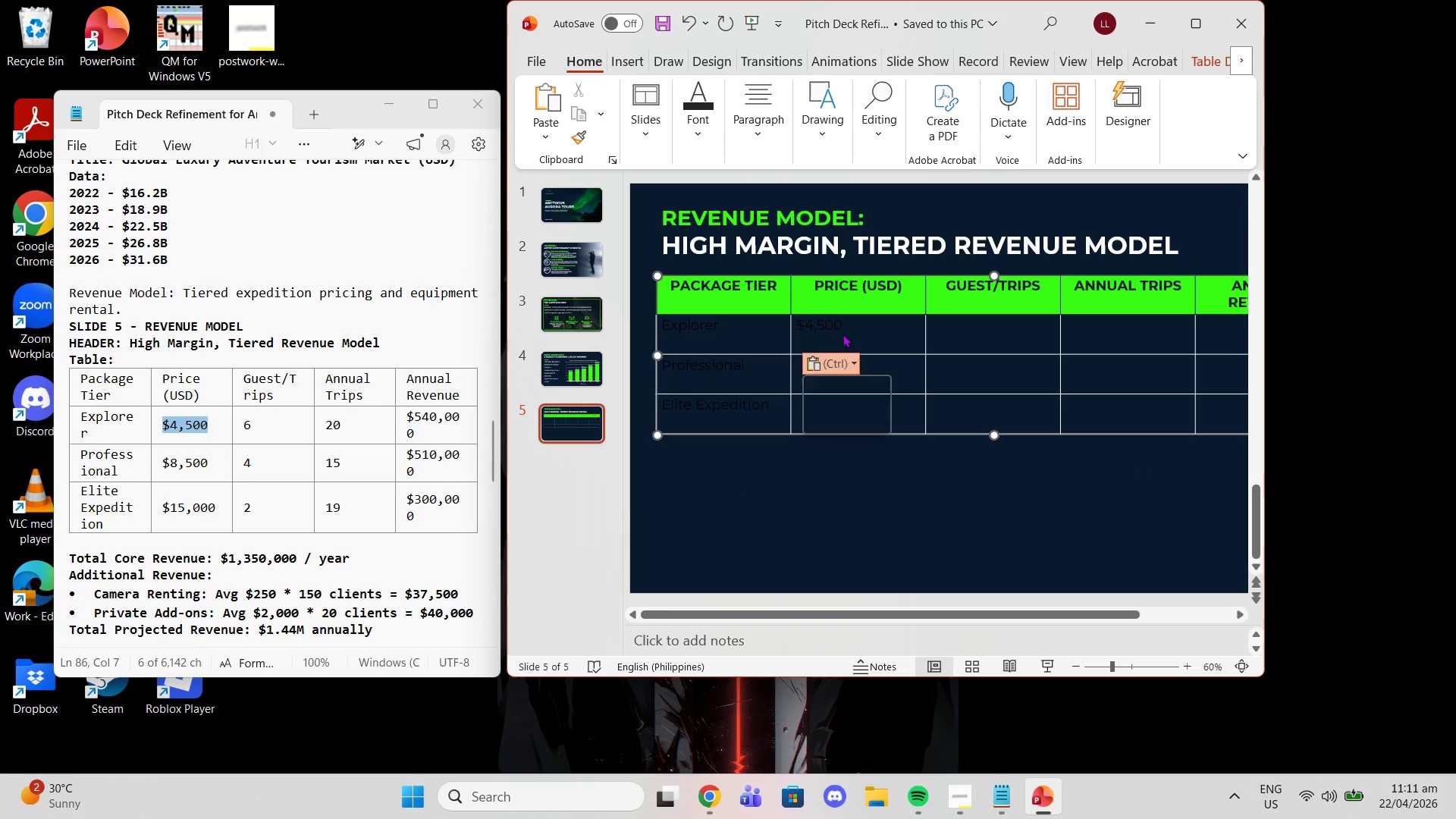 
key(Control+ControlLeft)
 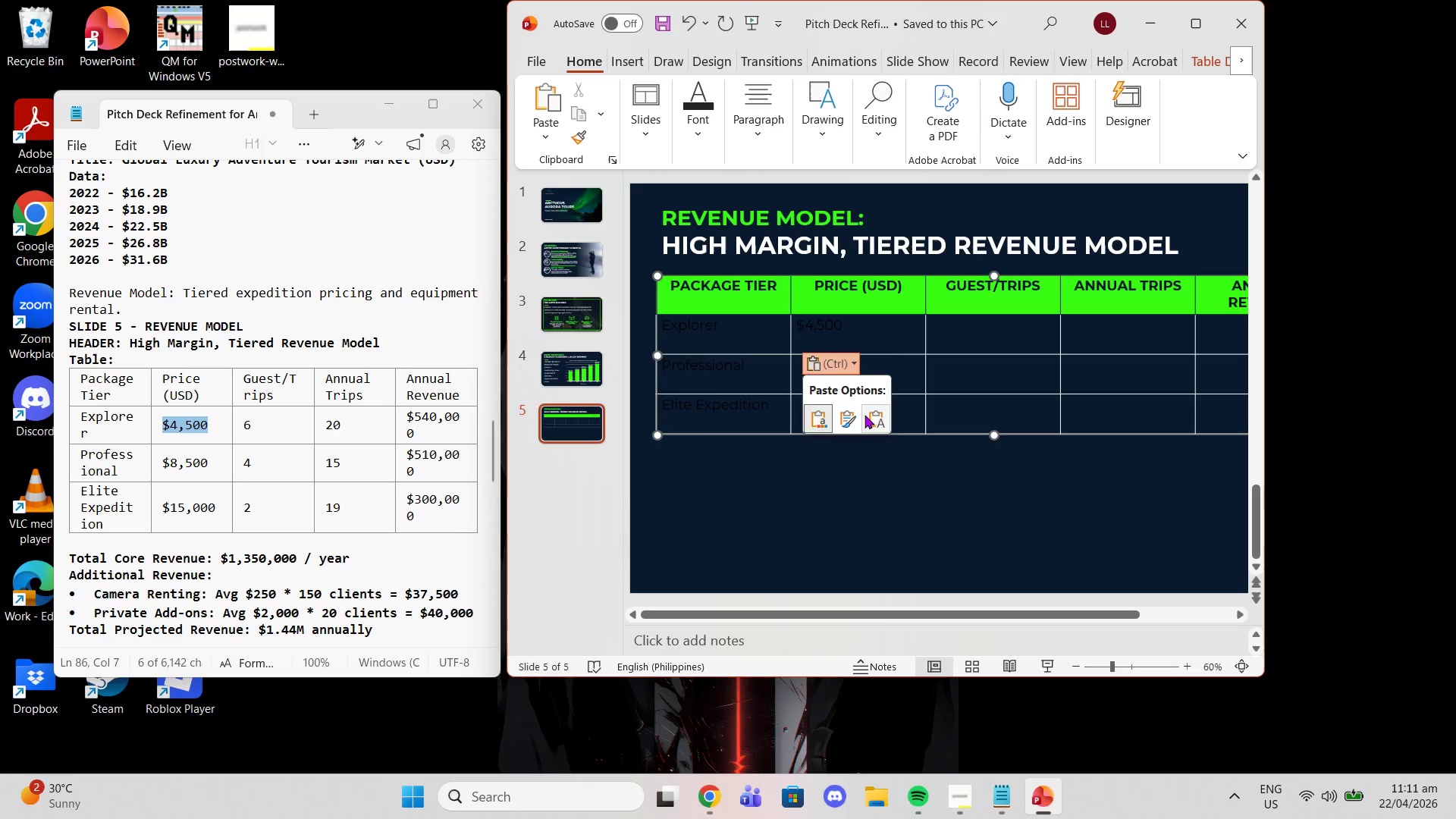 
left_click([864, 415])
 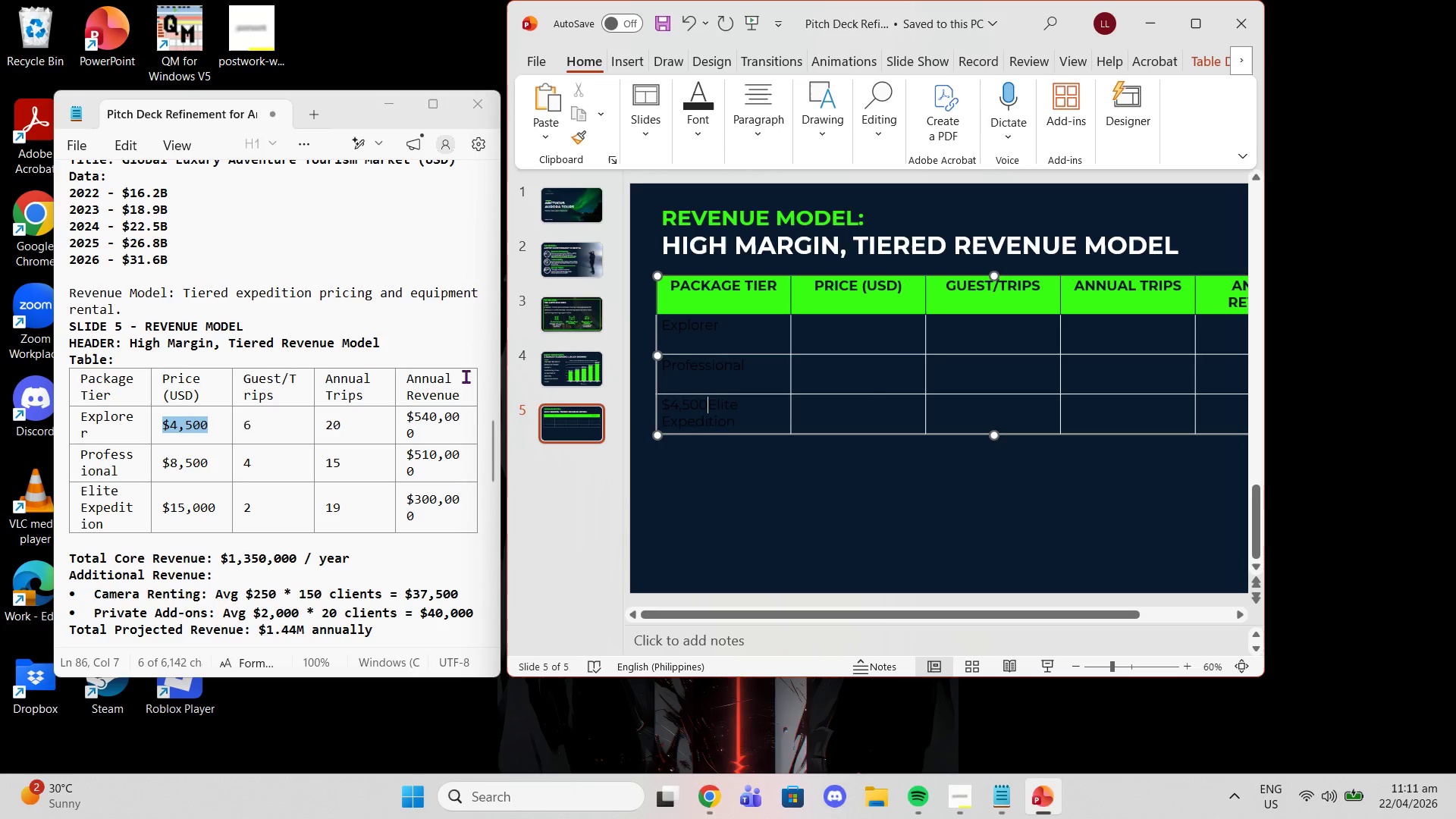 
key(Control+Z)
 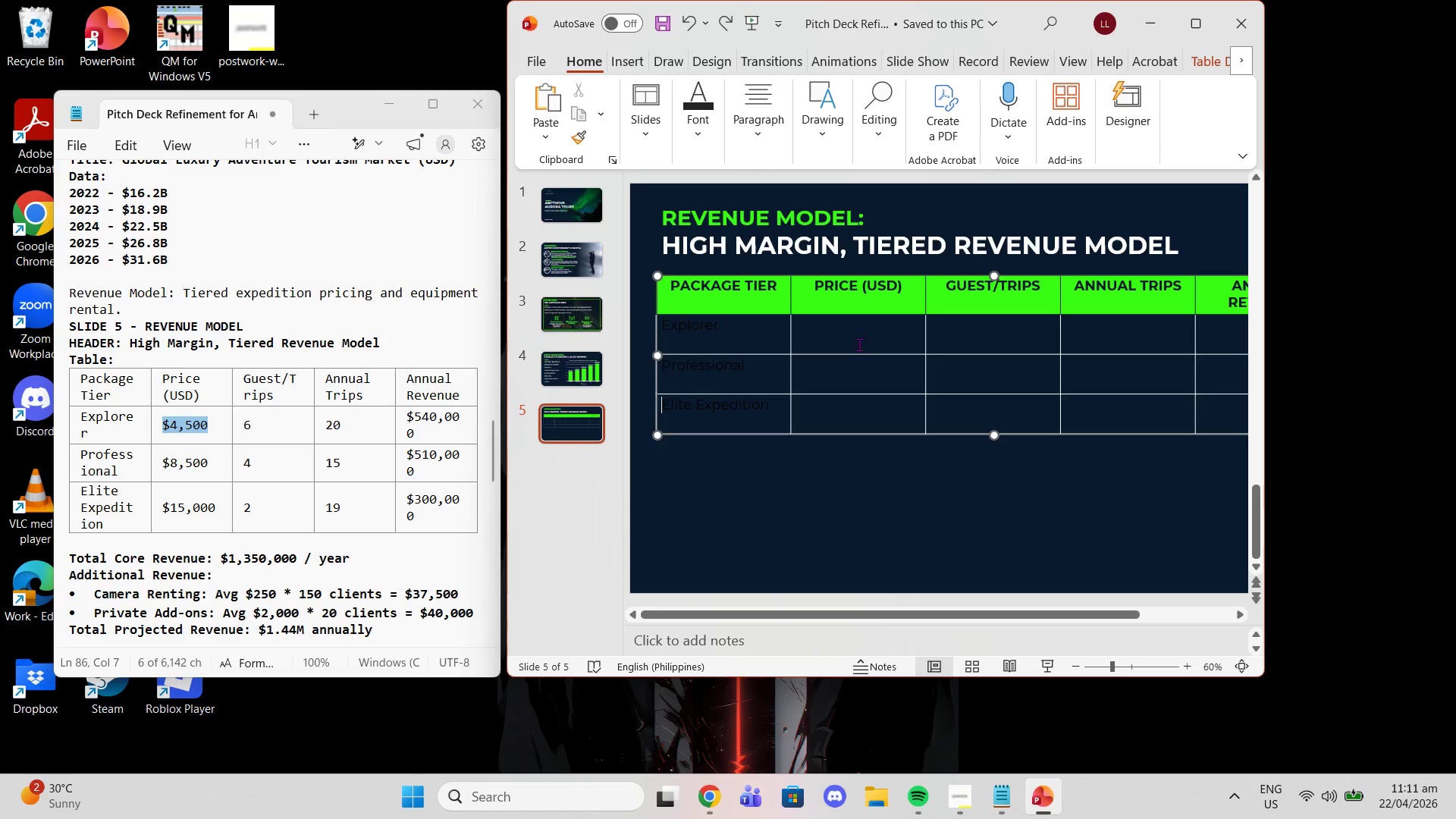 
left_click_drag(start_coordinate=[860, 345], to_coordinate=[854, 342])
 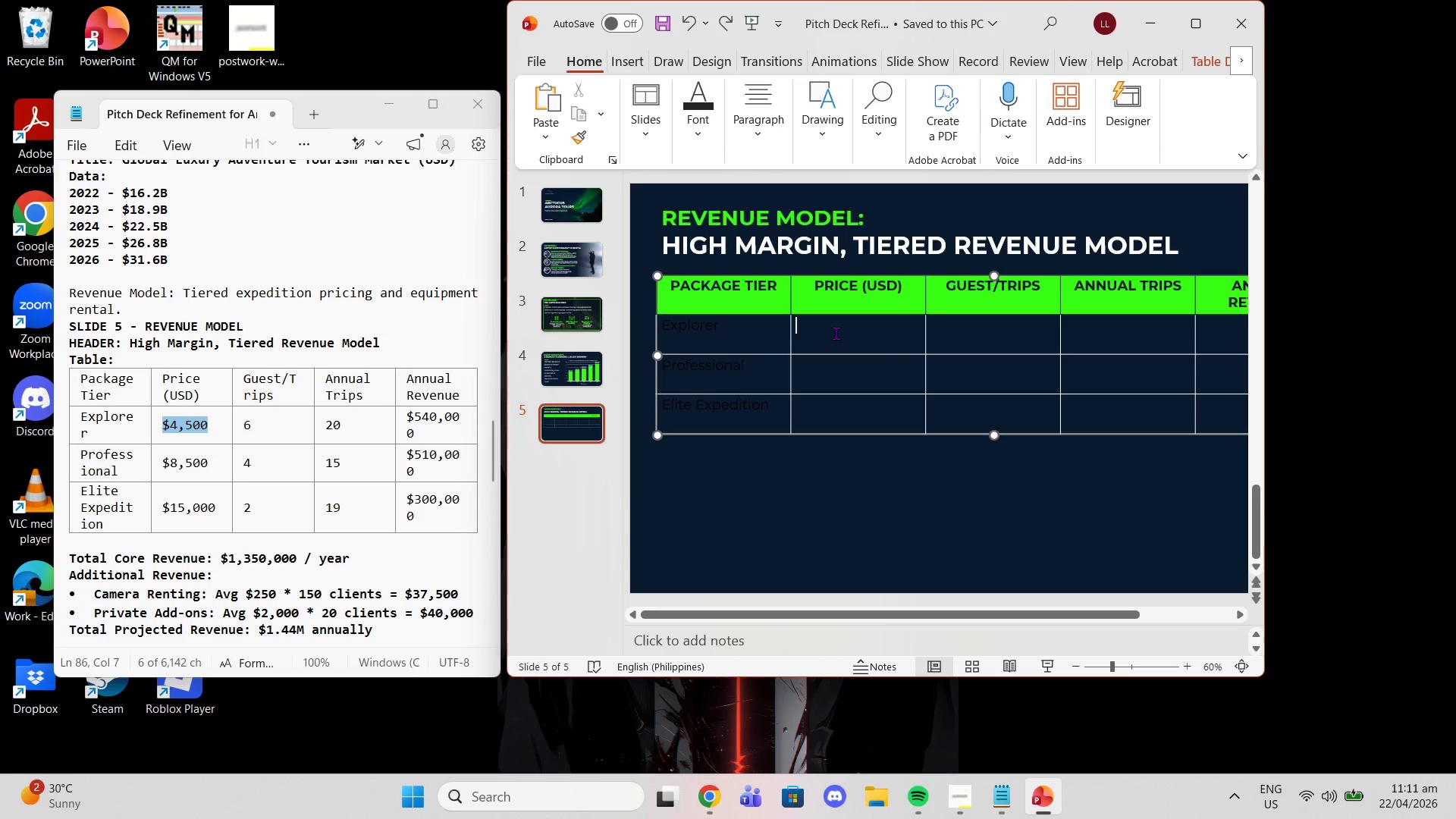 
left_click([836, 333])
 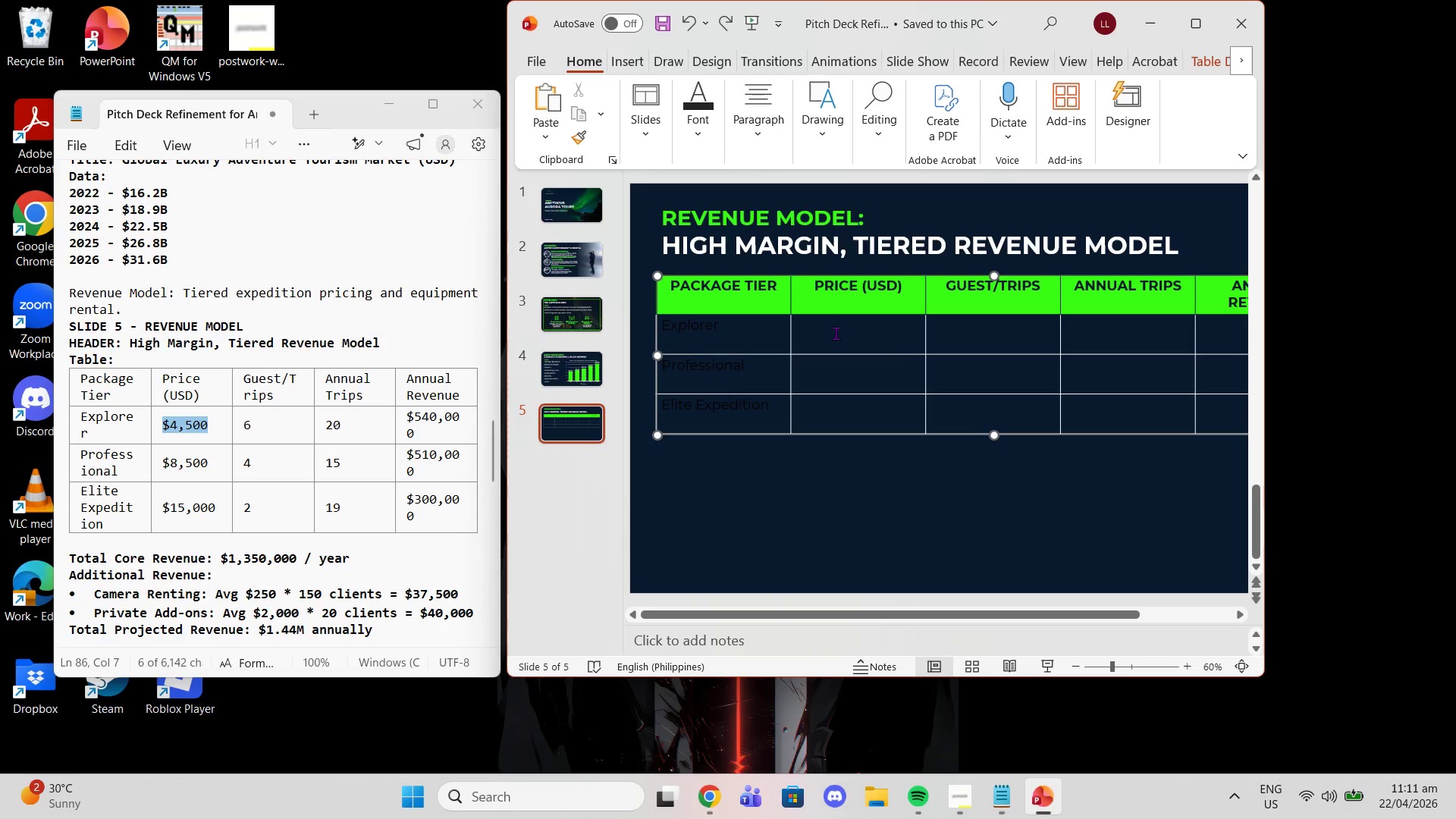 
key(Control+V)
 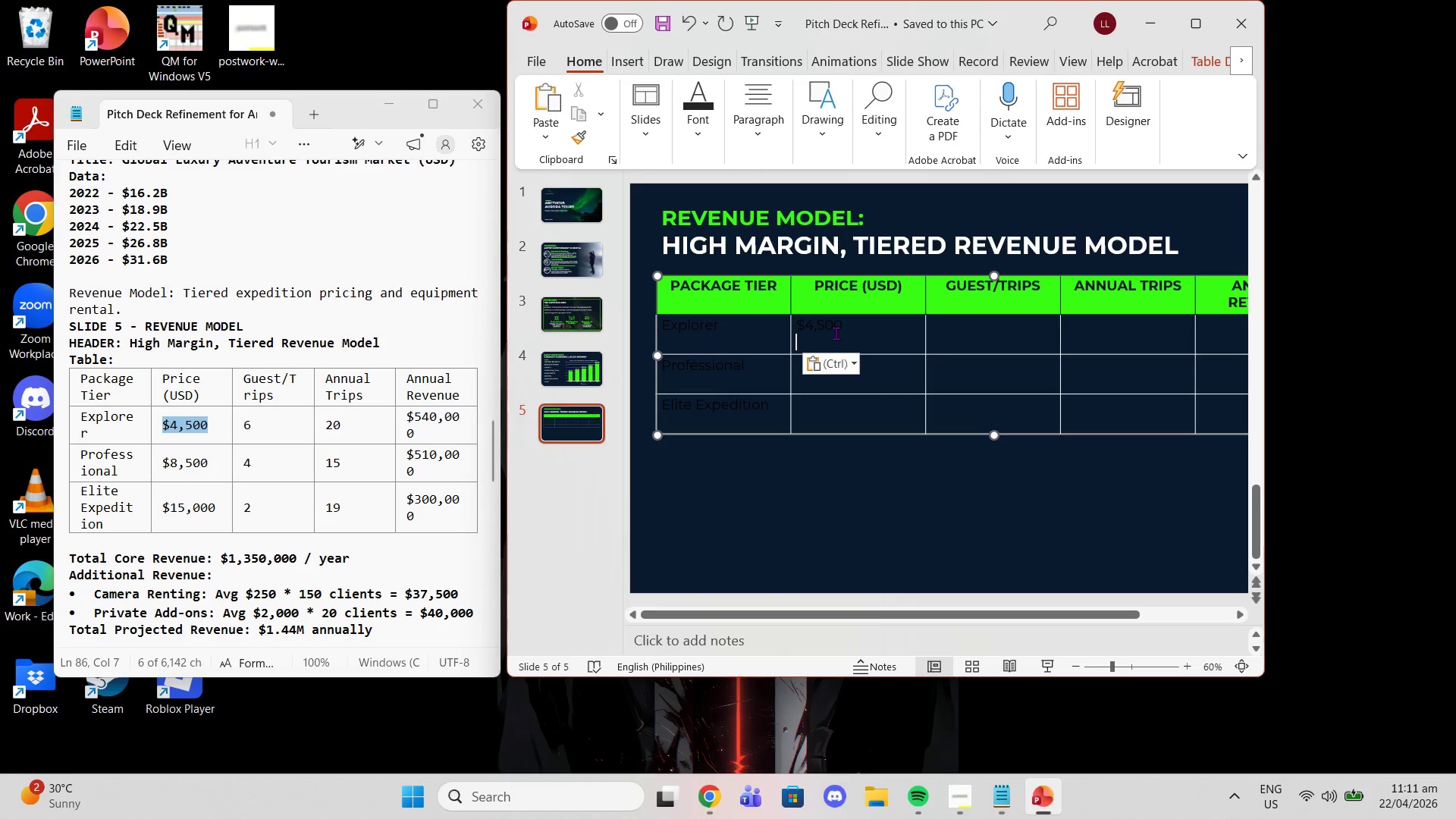 
key(Control+ControlLeft)
 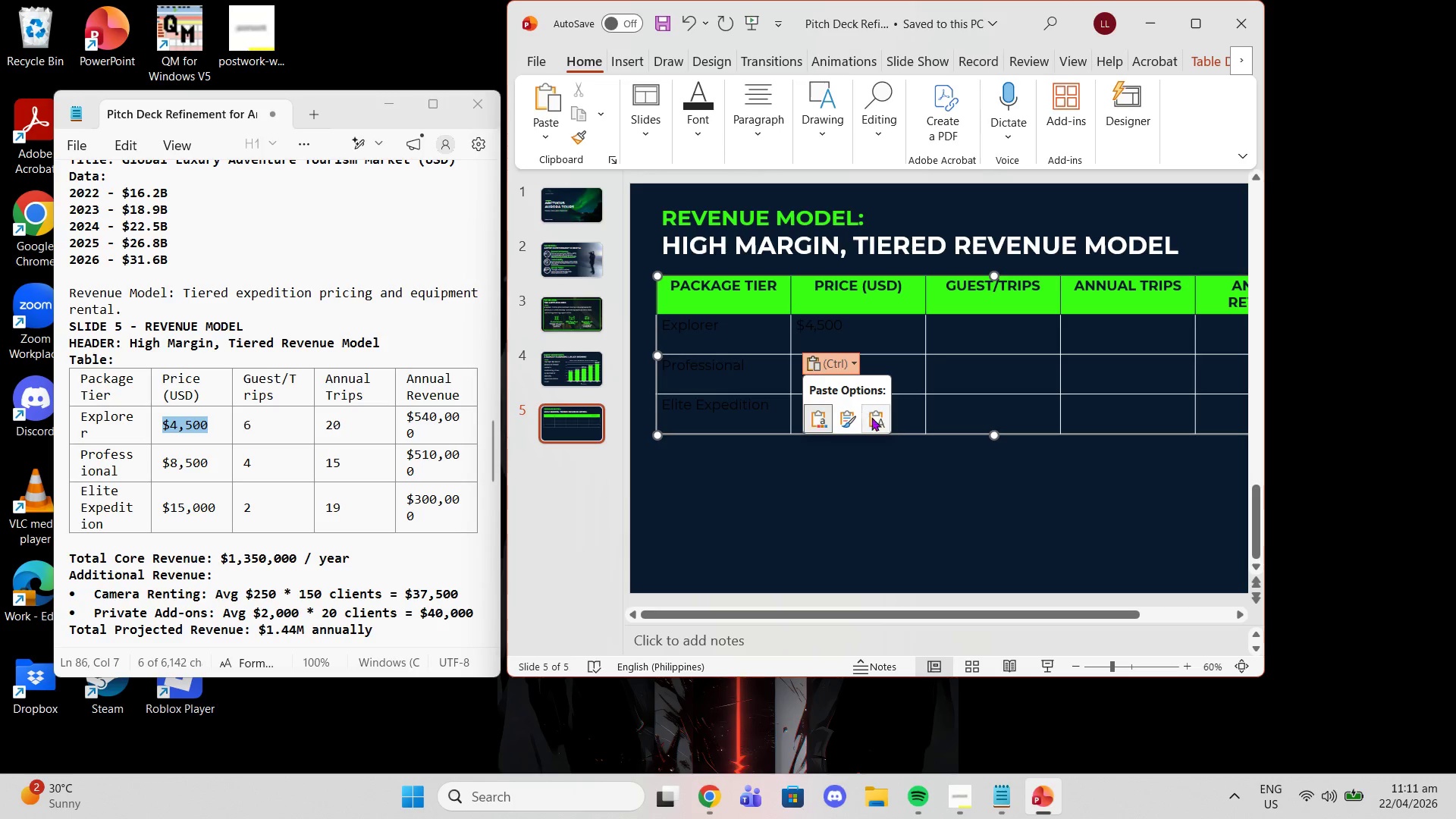 
left_click([871, 417])
 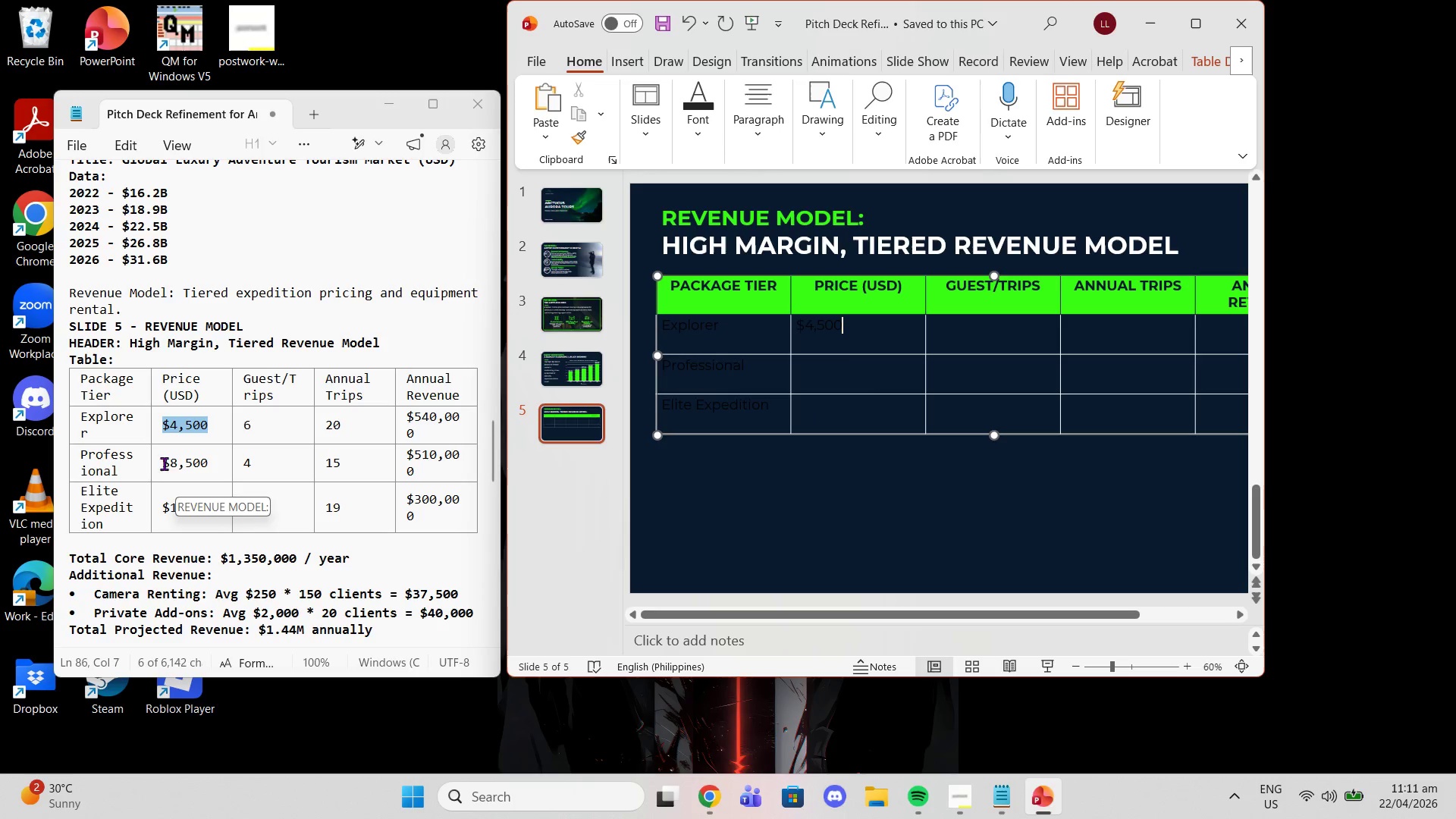 
left_click_drag(start_coordinate=[165, 460], to_coordinate=[224, 463])
 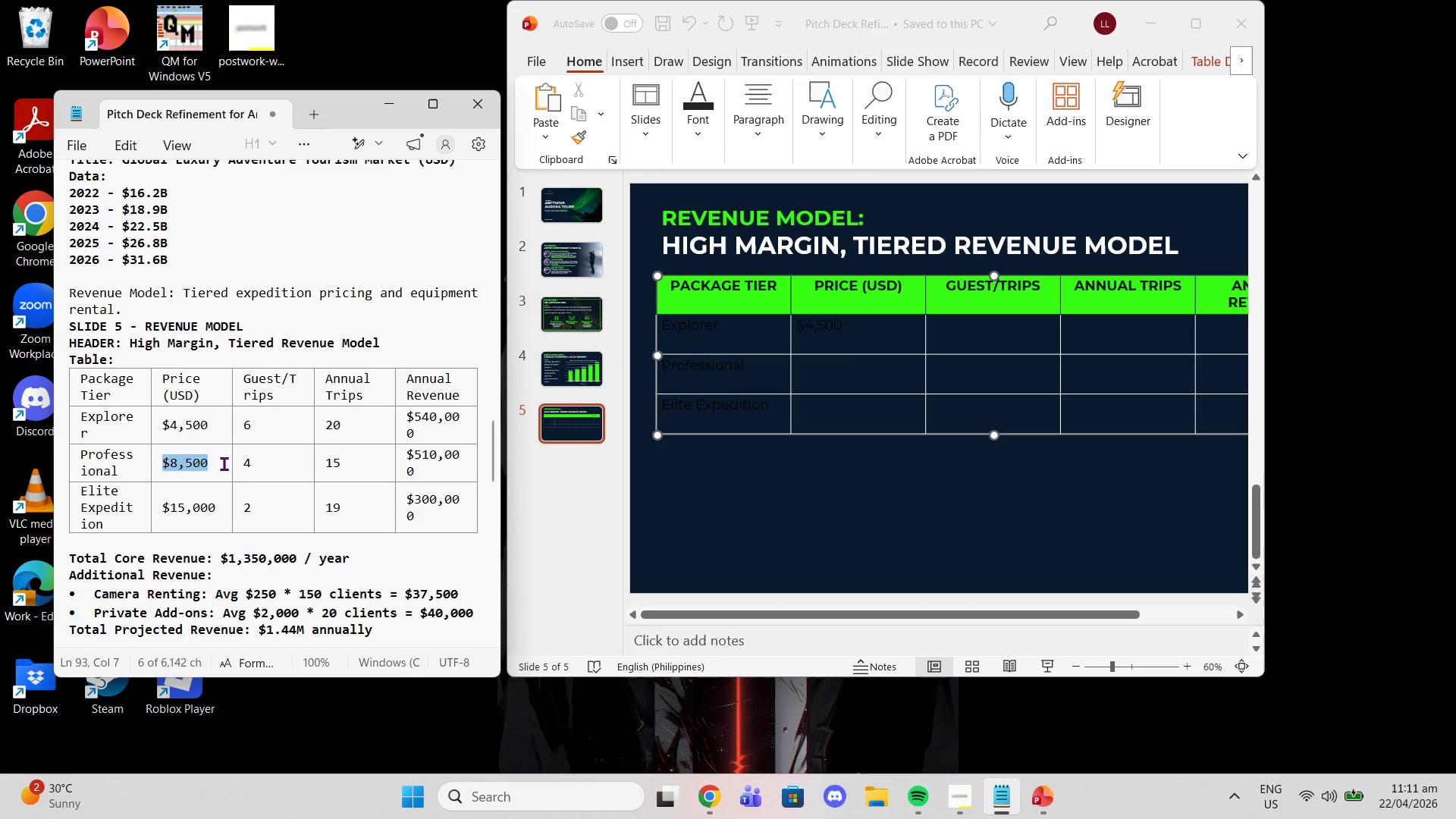 
key(Control+C)
 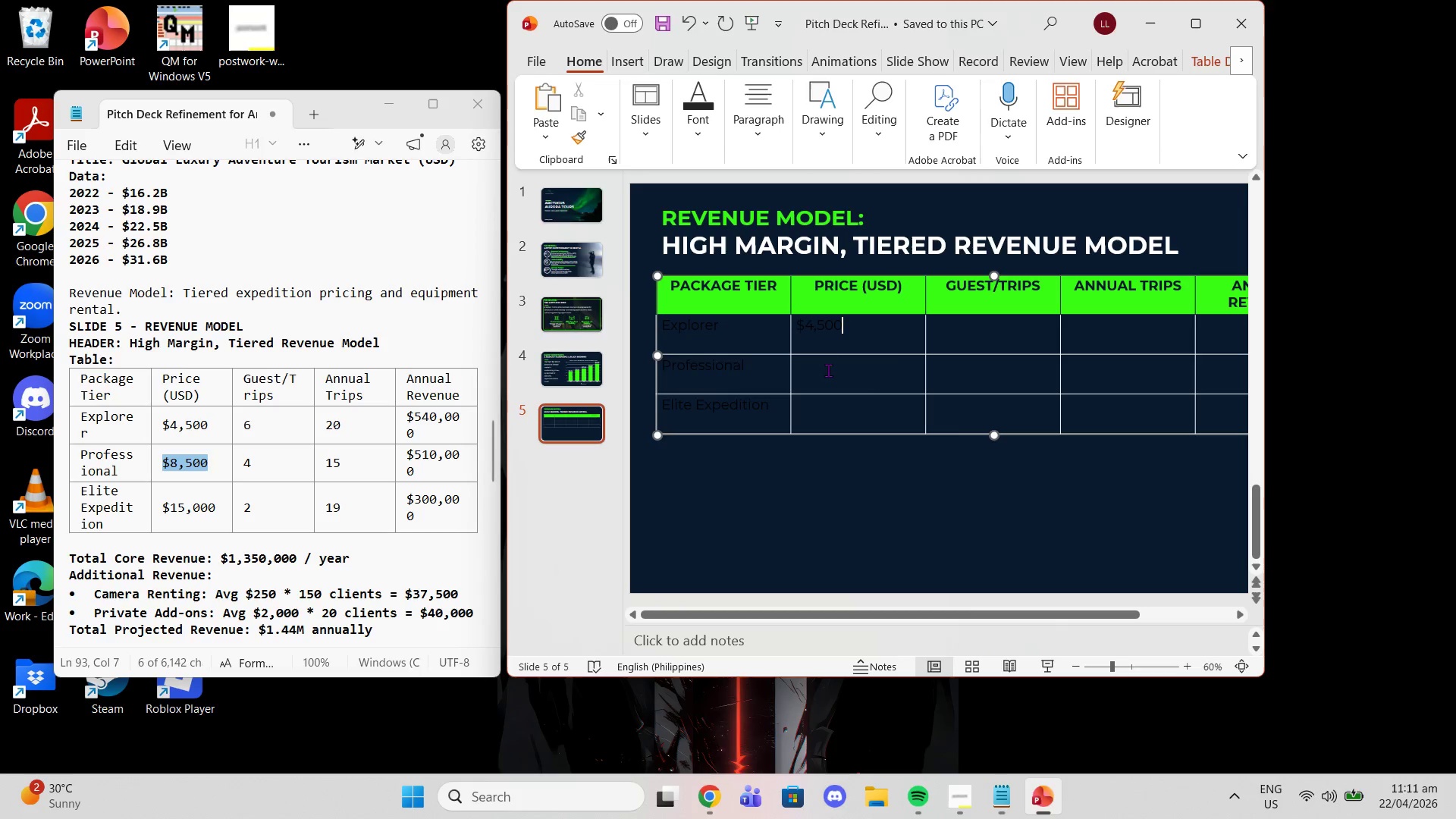 
double_click([825, 369])
 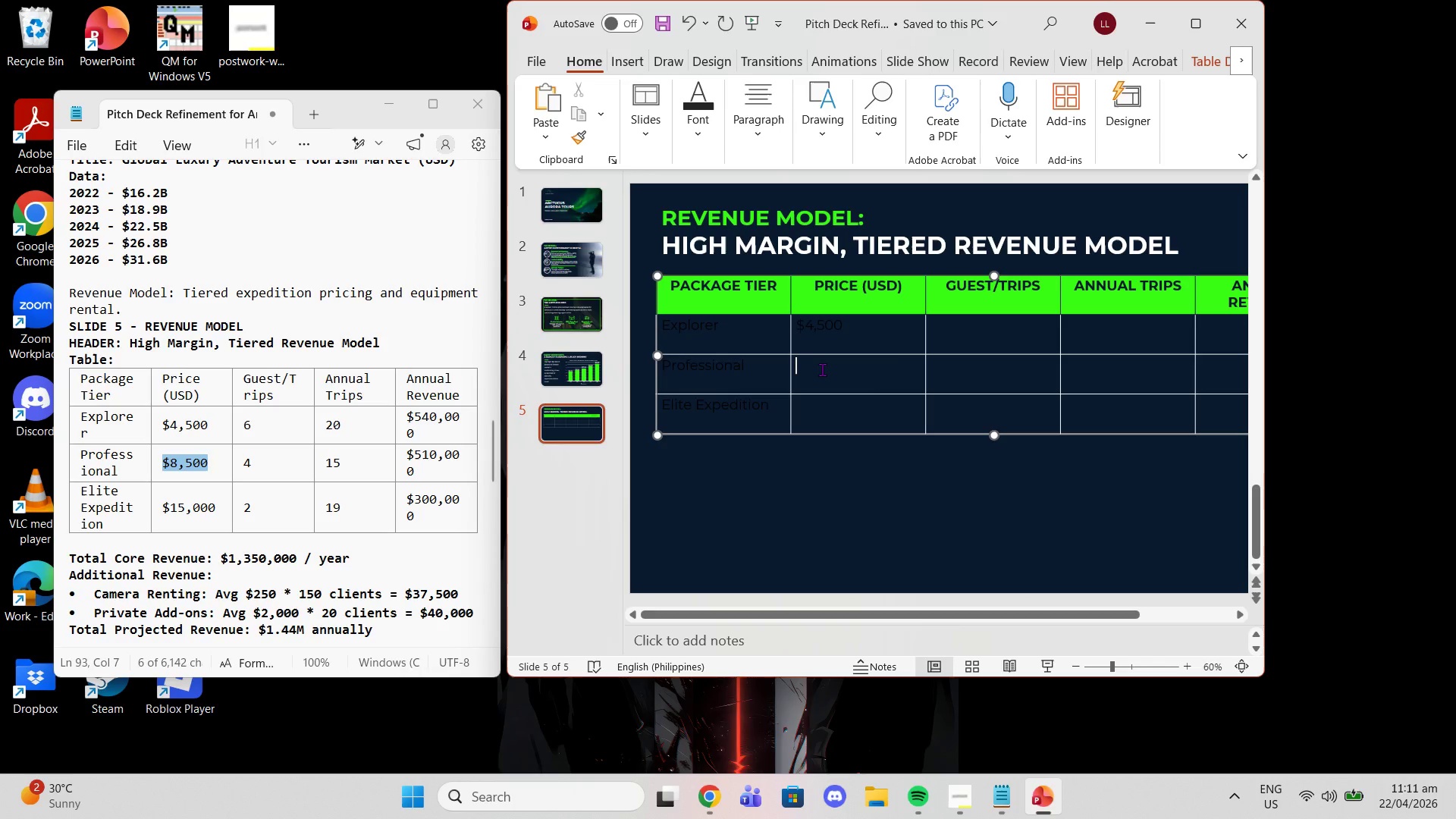 
key(Control+V)
 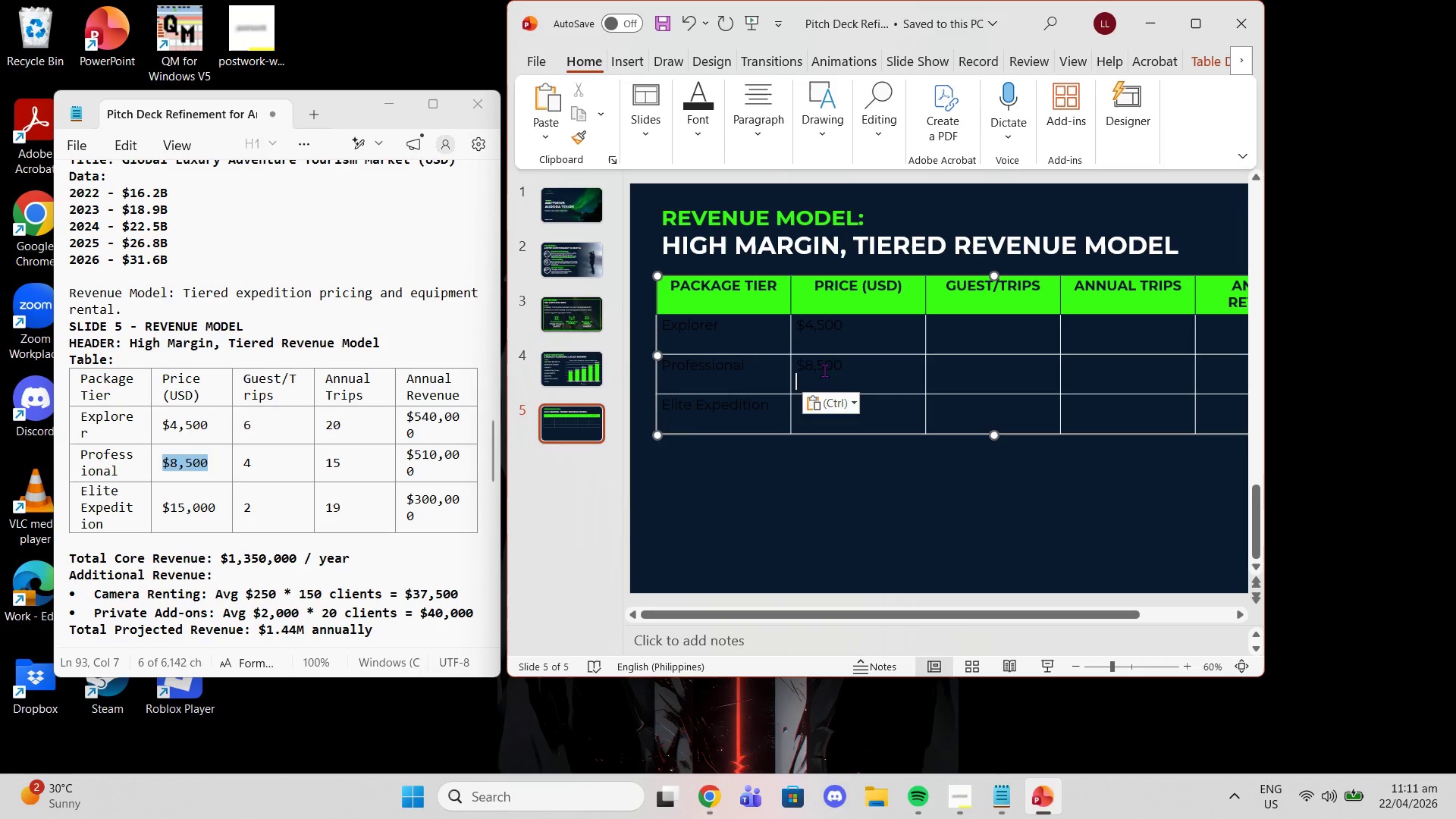 
key(Control+ControlLeft)
 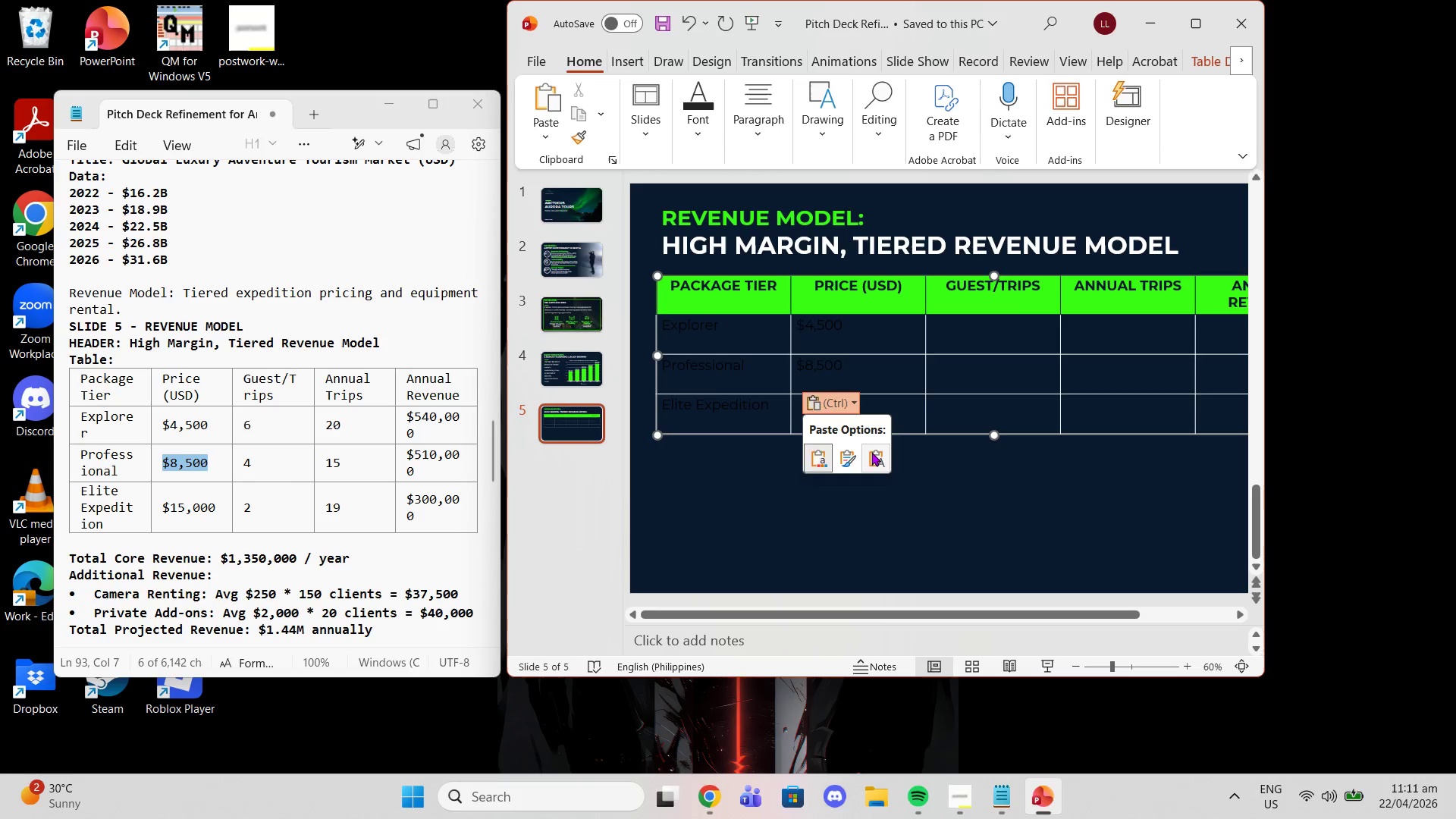 
left_click([872, 452])
 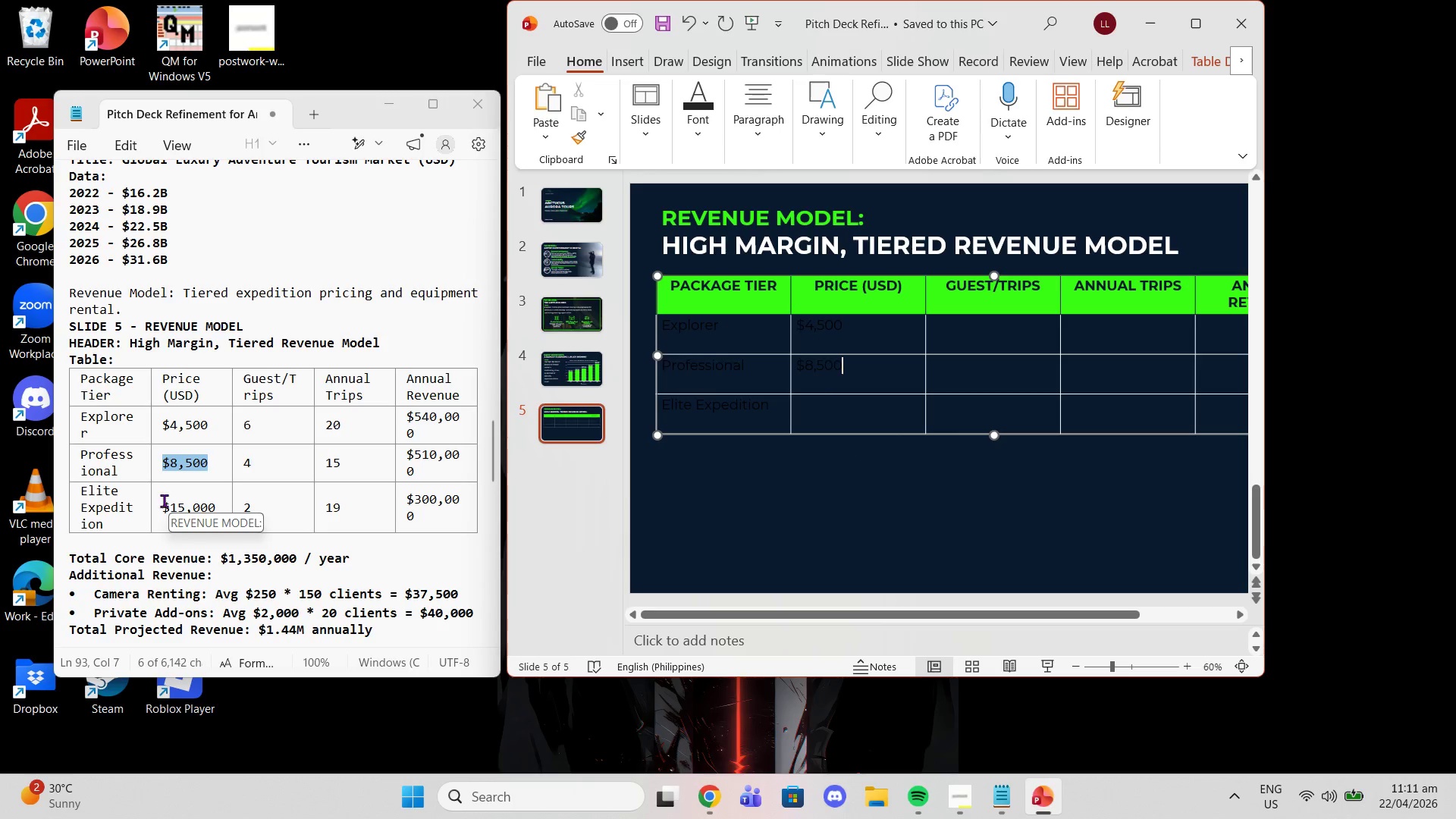 
left_click_drag(start_coordinate=[164, 507], to_coordinate=[215, 504])
 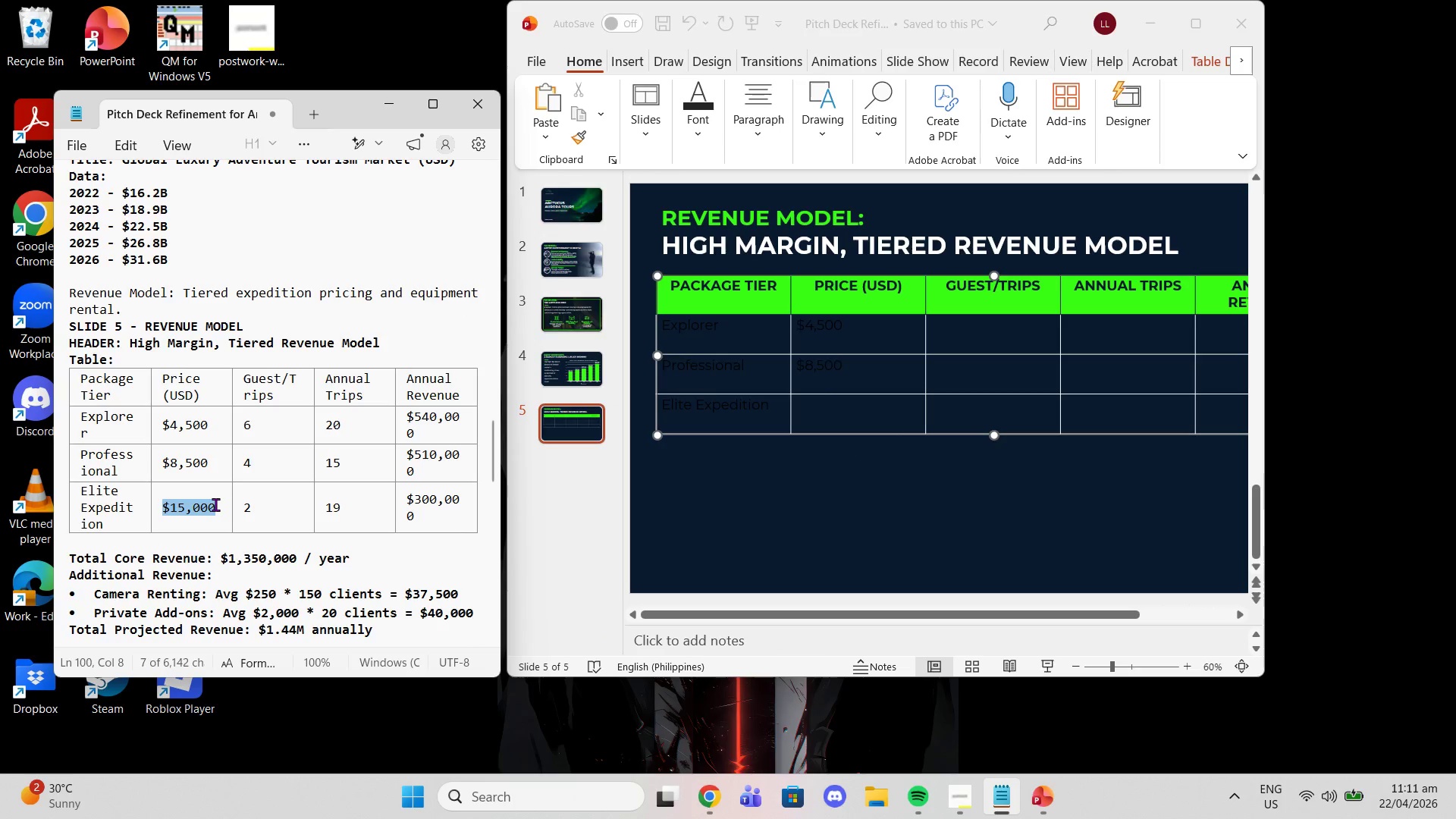 
key(Control+C)
 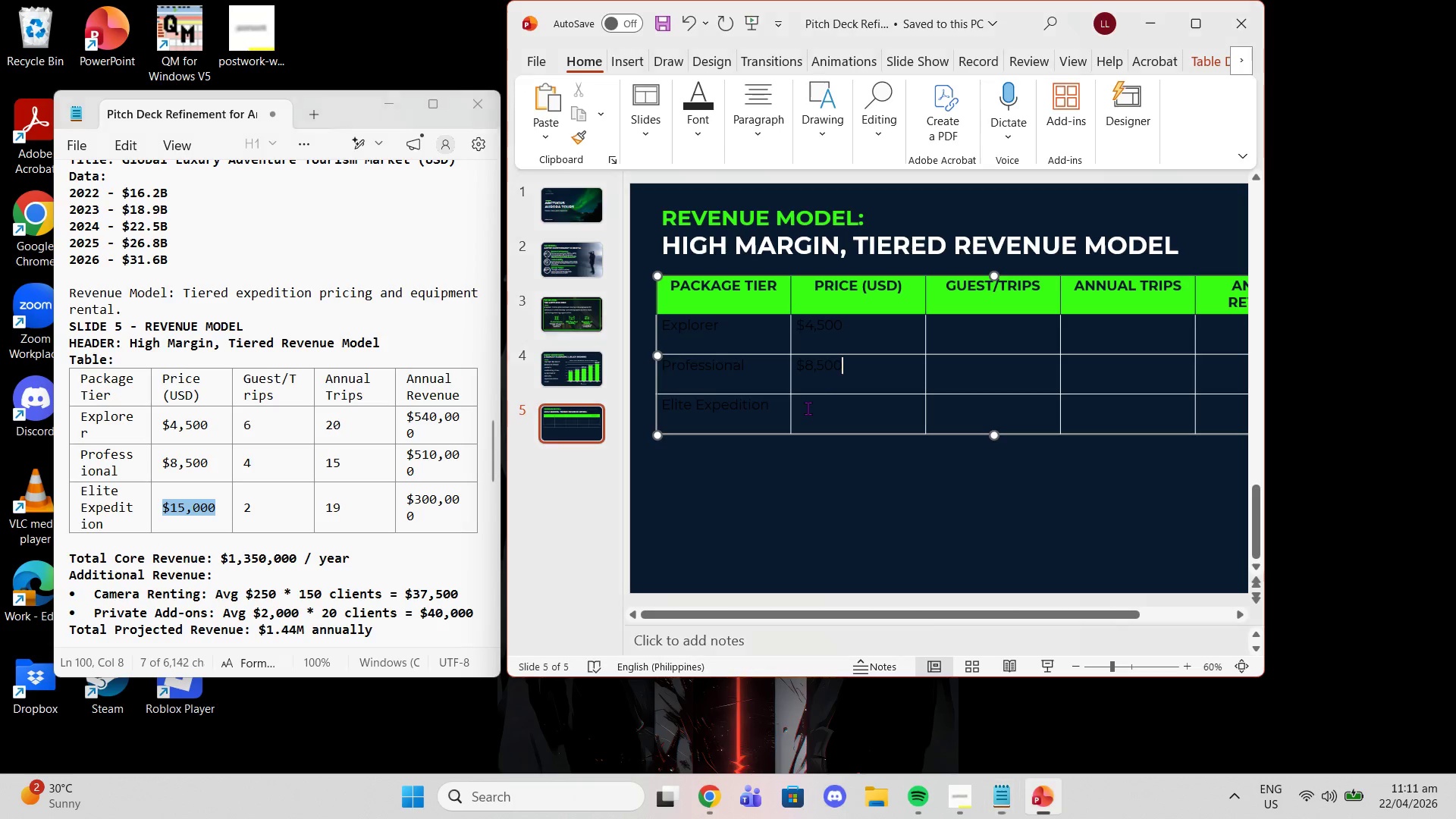 
double_click([808, 409])
 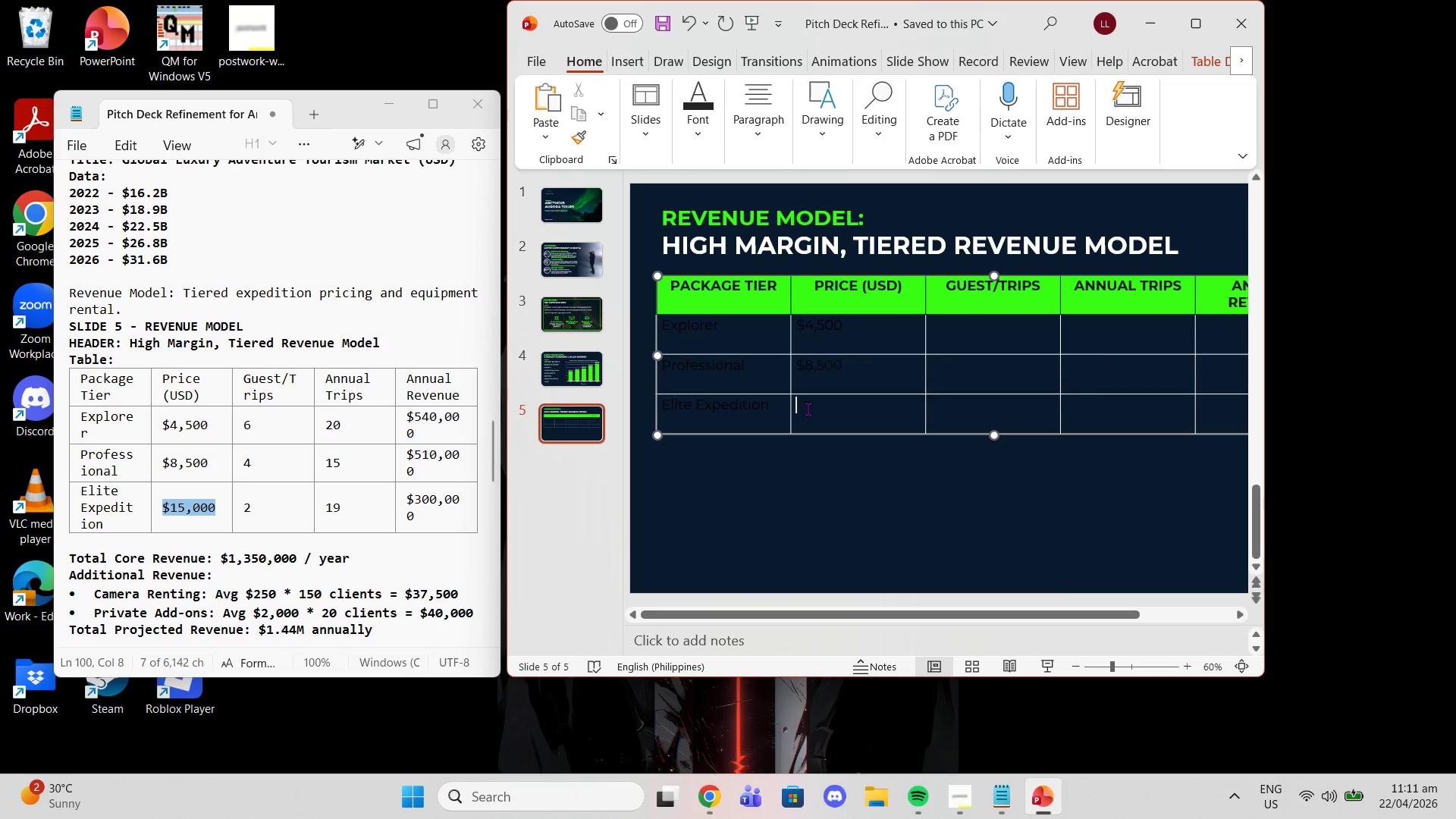 
key(Control+V)
 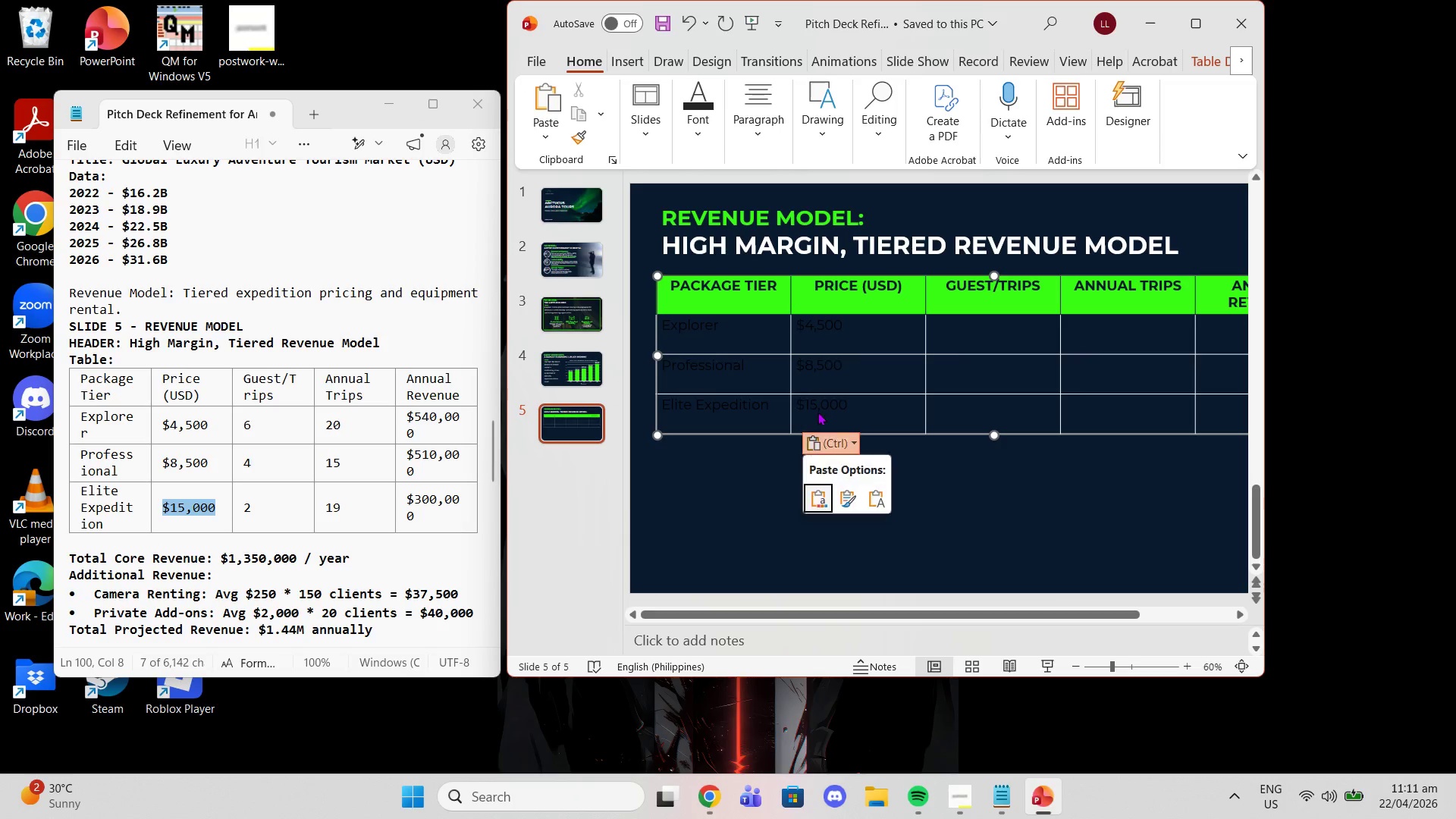 
key(Control+ControlLeft)
 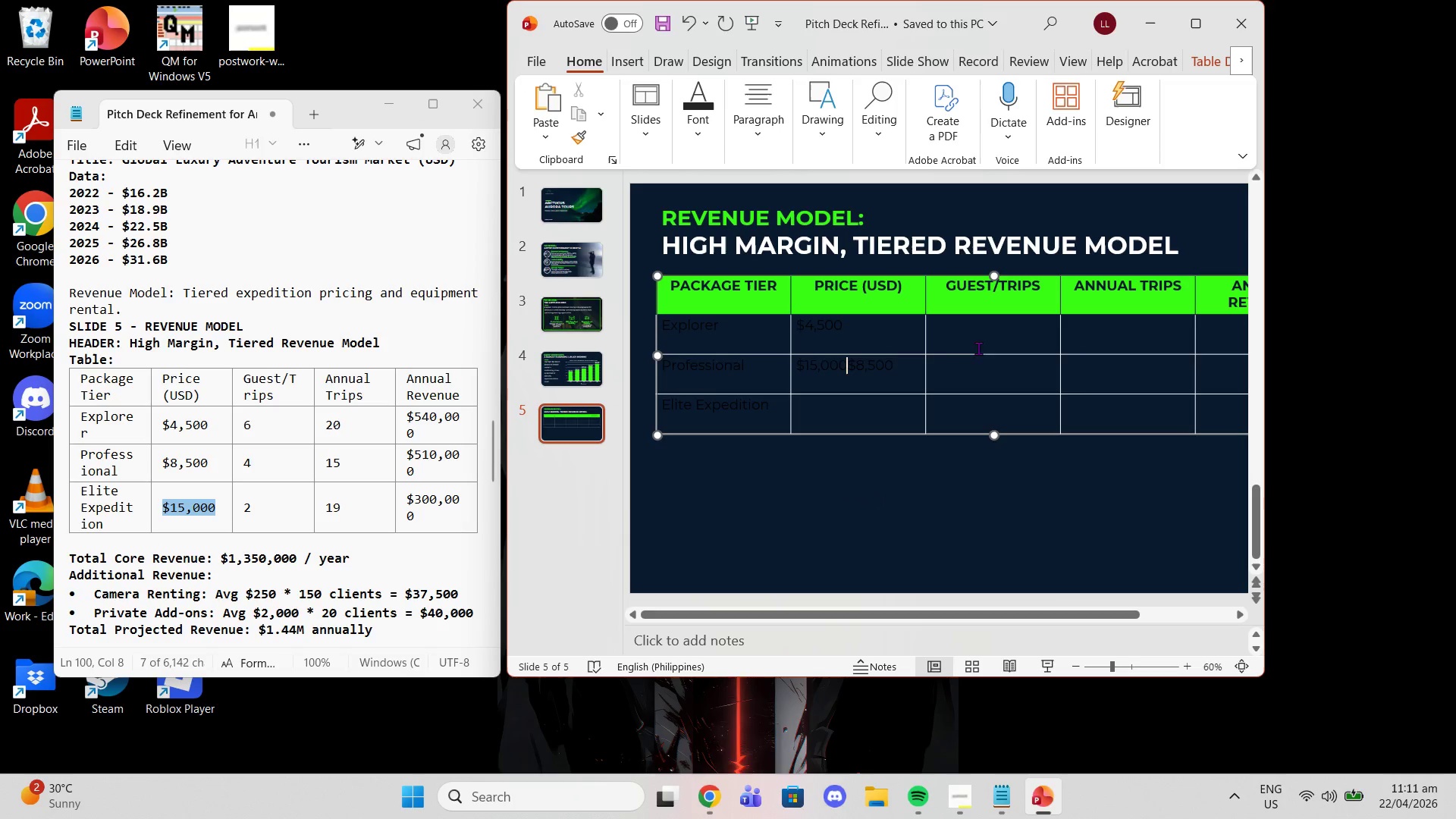 
key(Control+Z)
 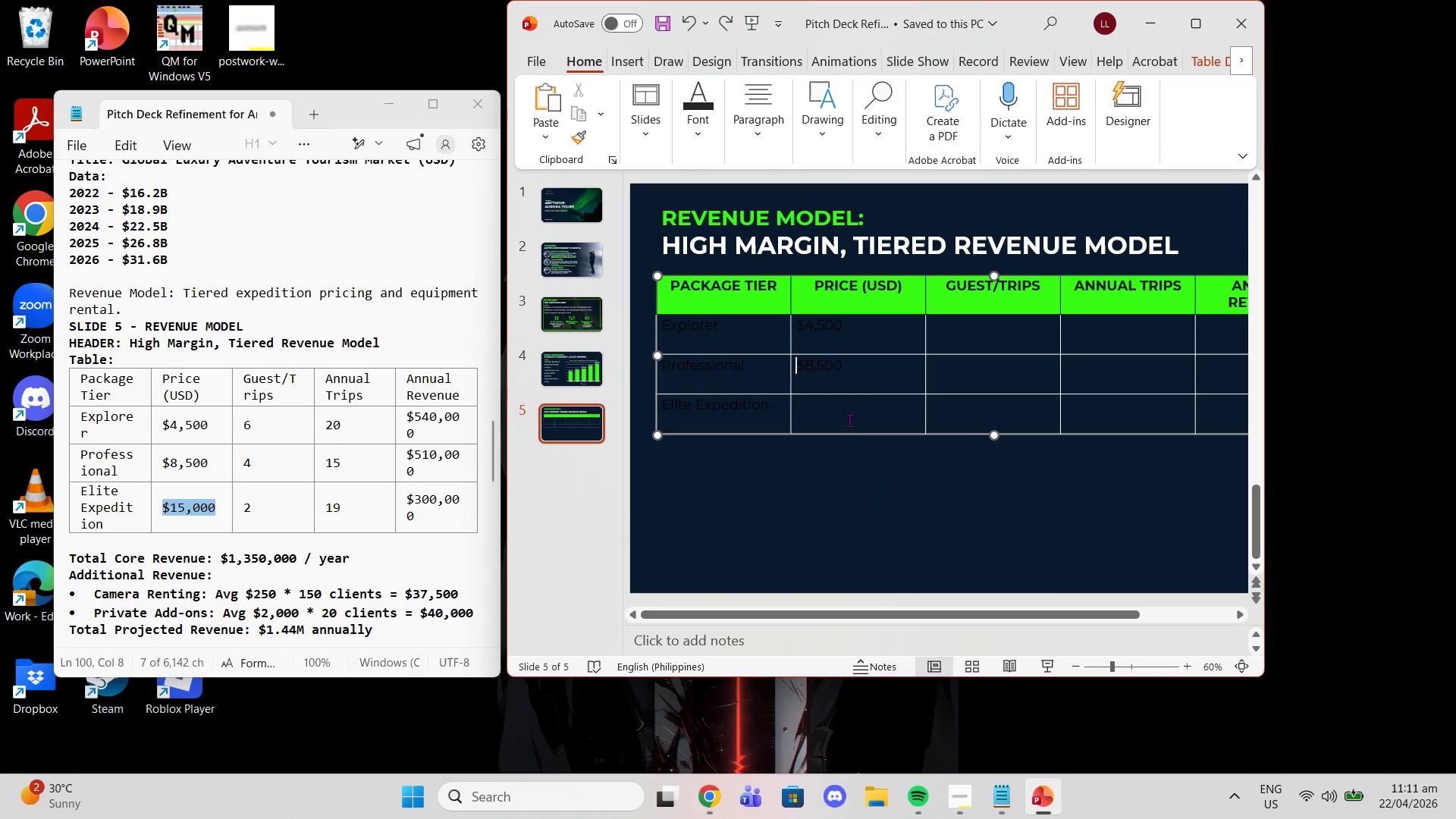 
left_click([849, 420])
 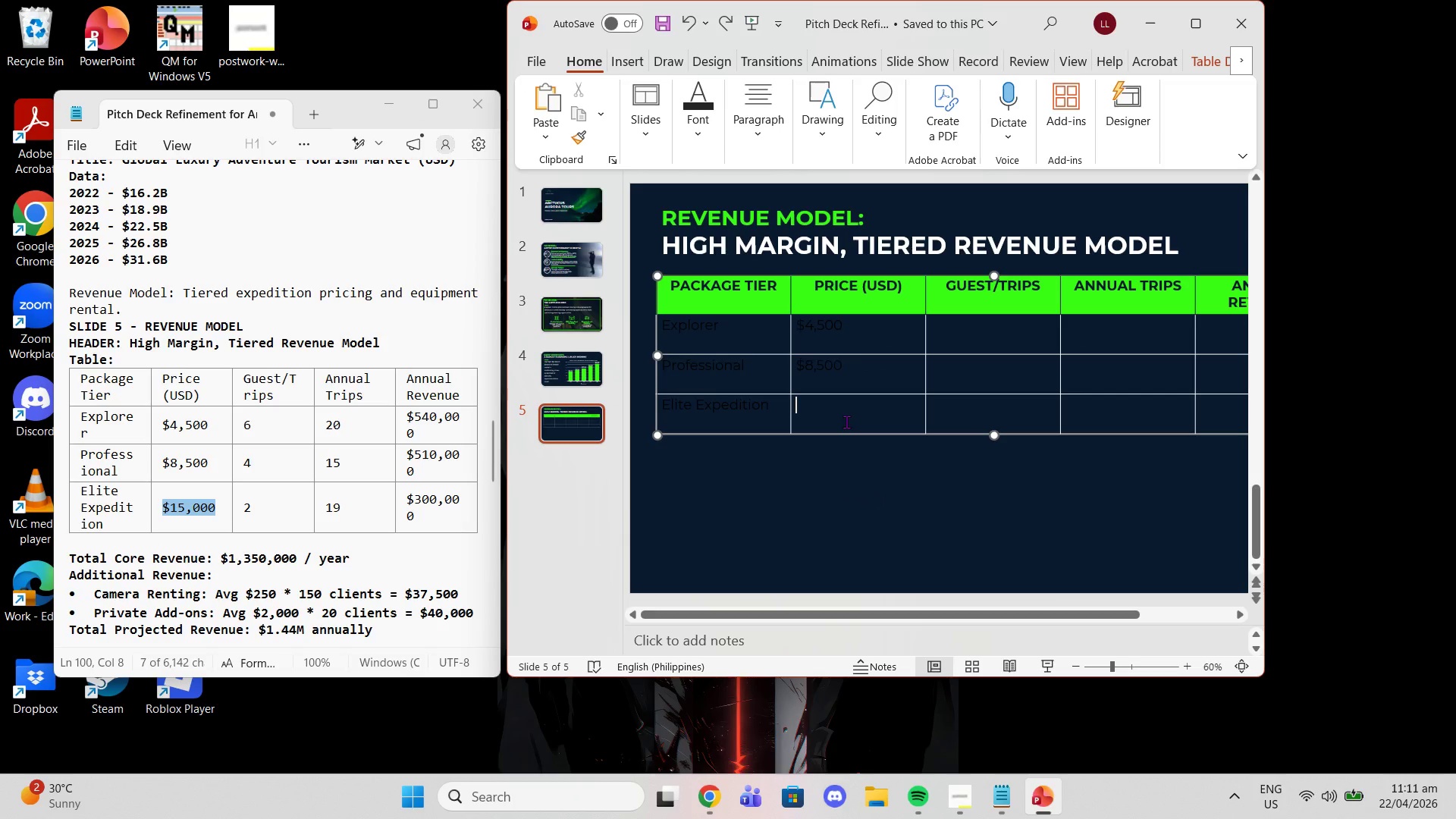 
key(Control+V)
 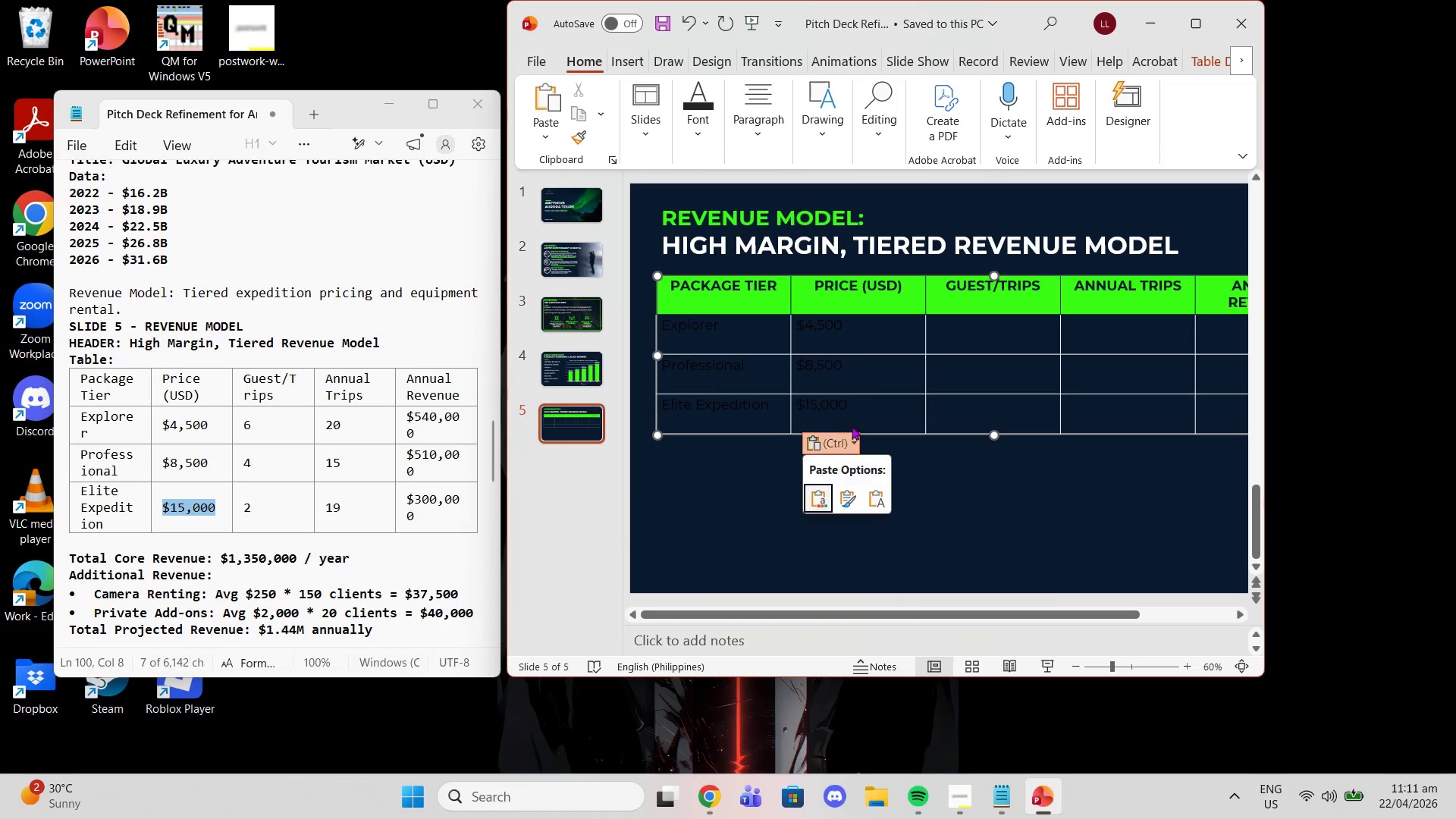 
key(Control+ControlLeft)
 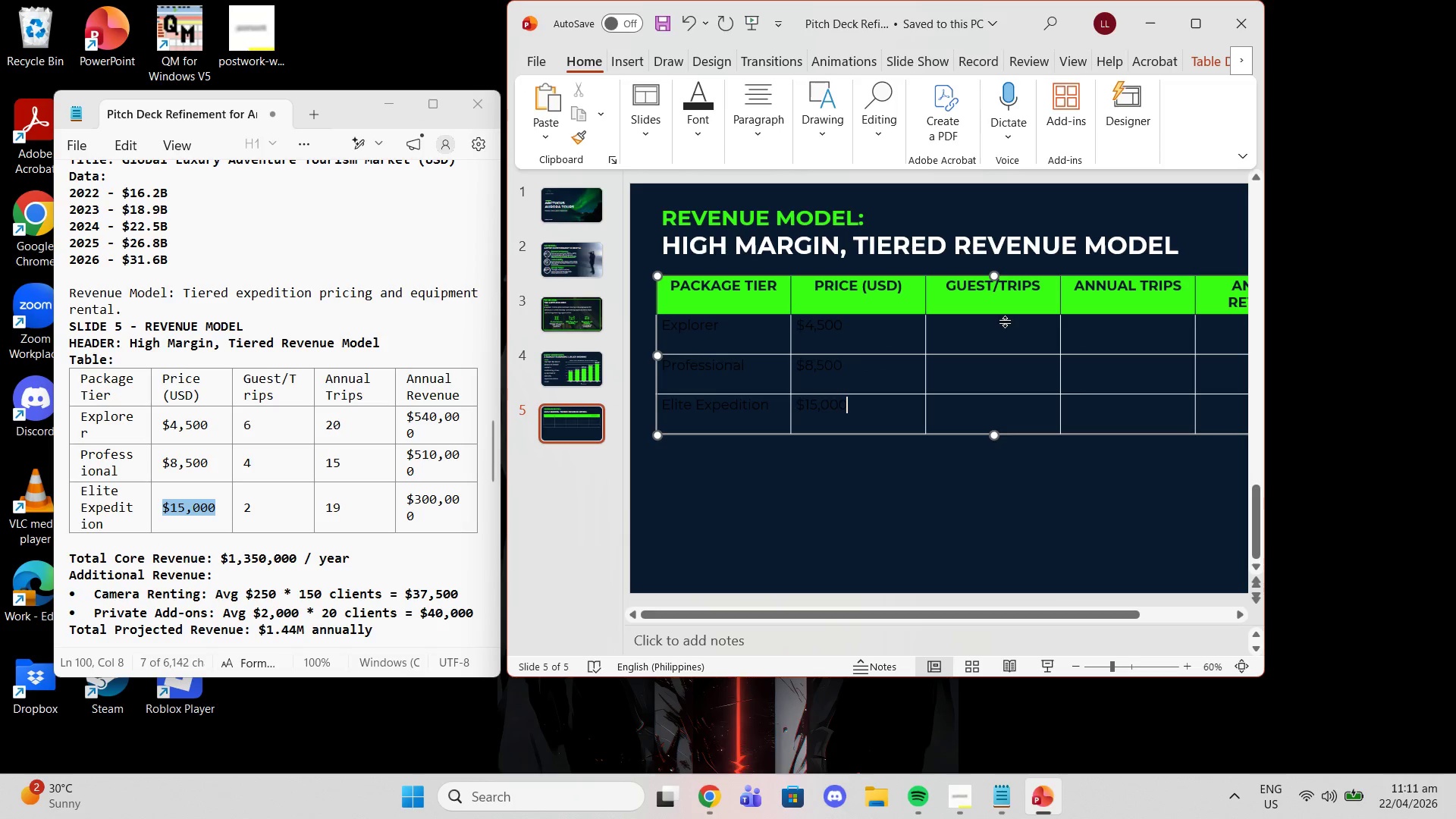 
double_click([993, 328])
 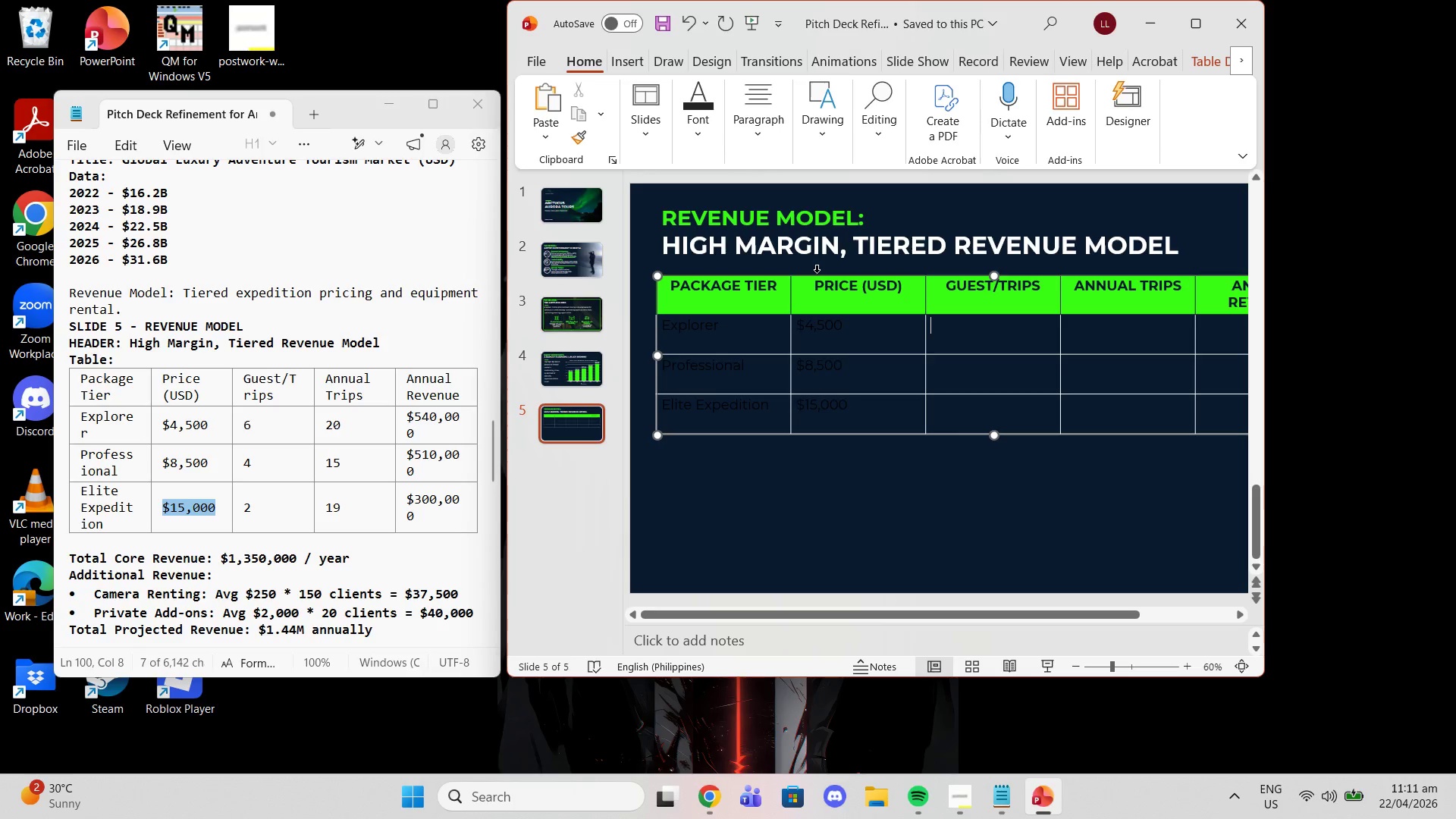 
key(6)
 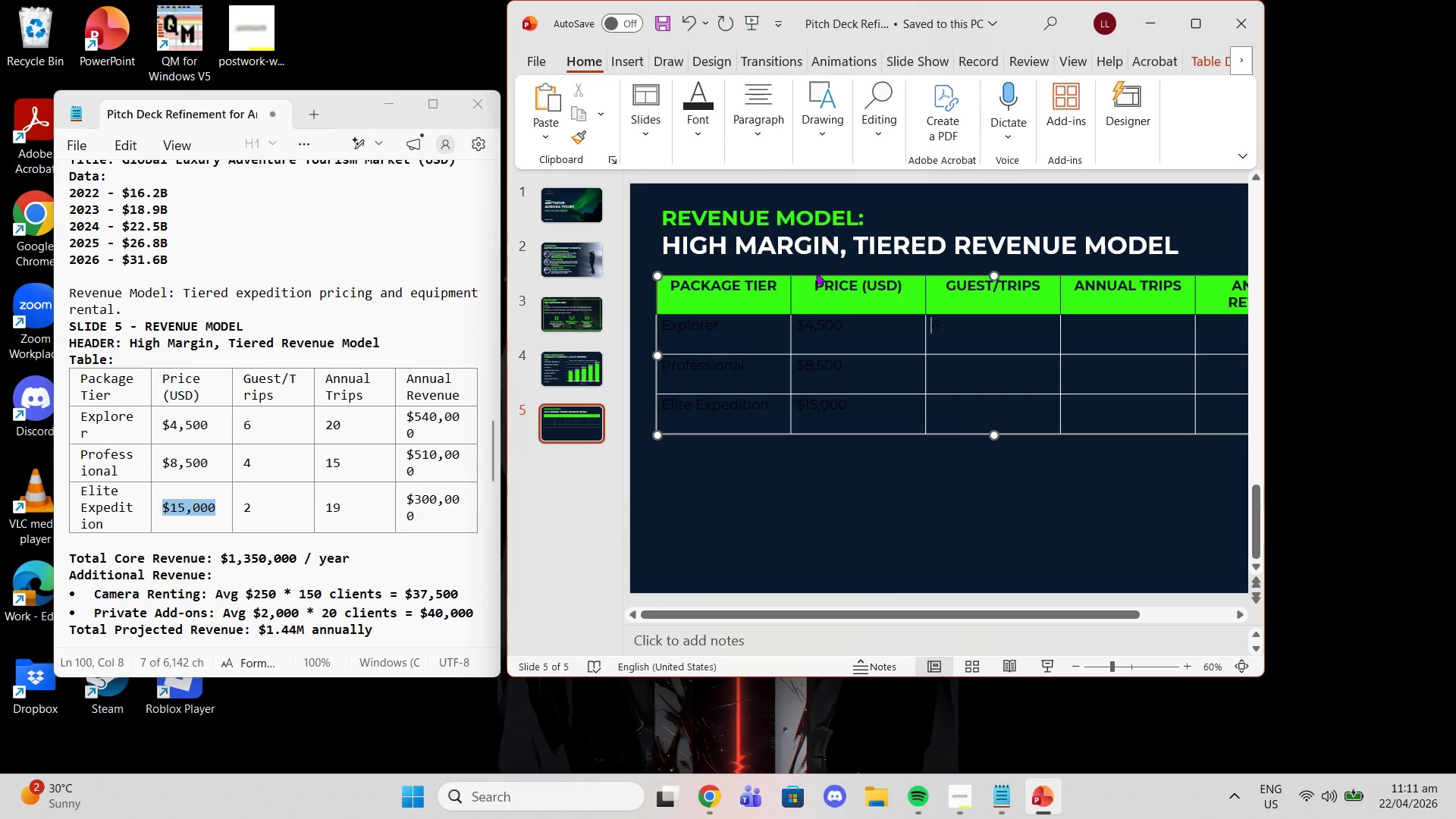 
key(ArrowLeft)
 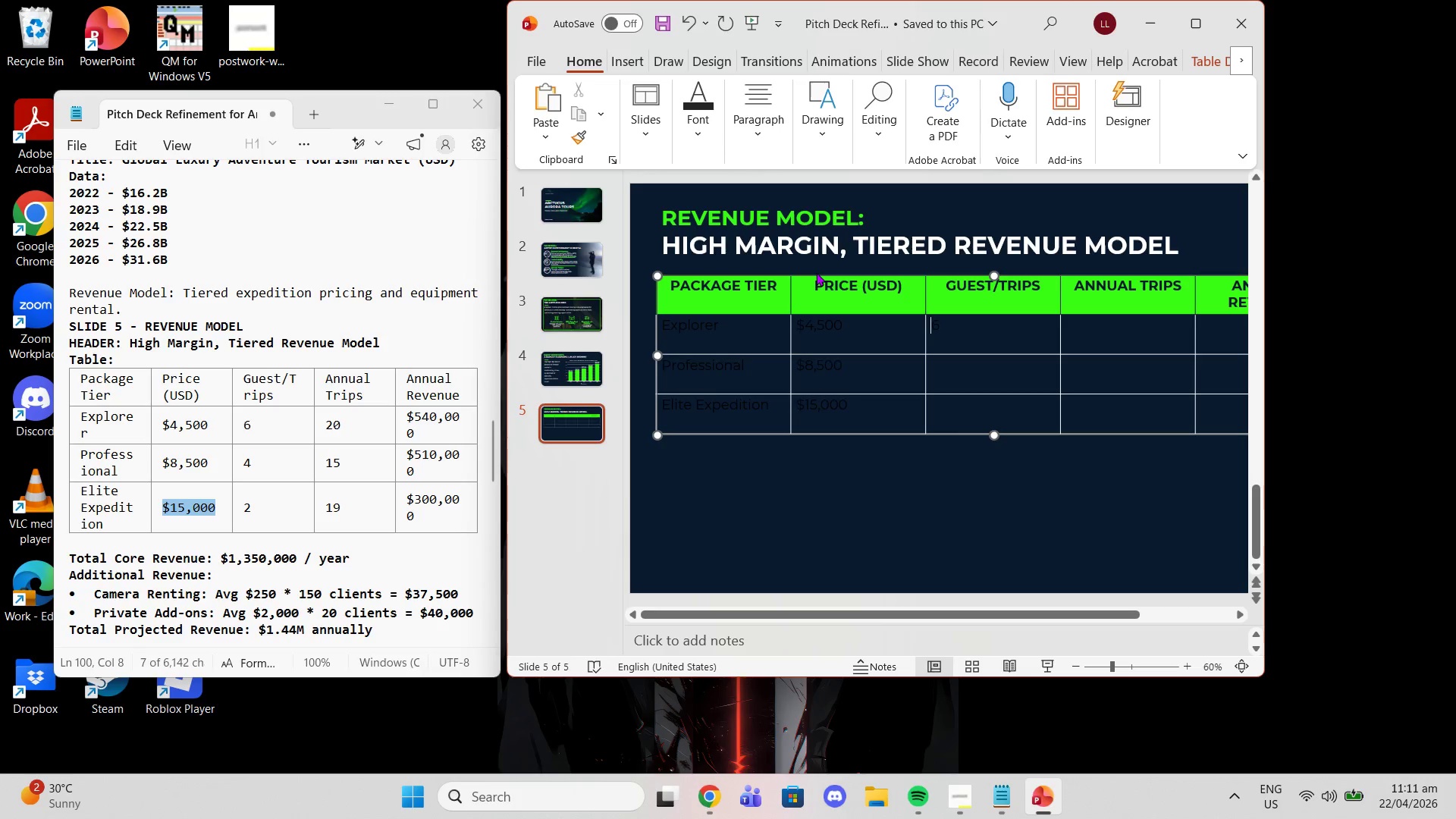 
key(ArrowRight)
 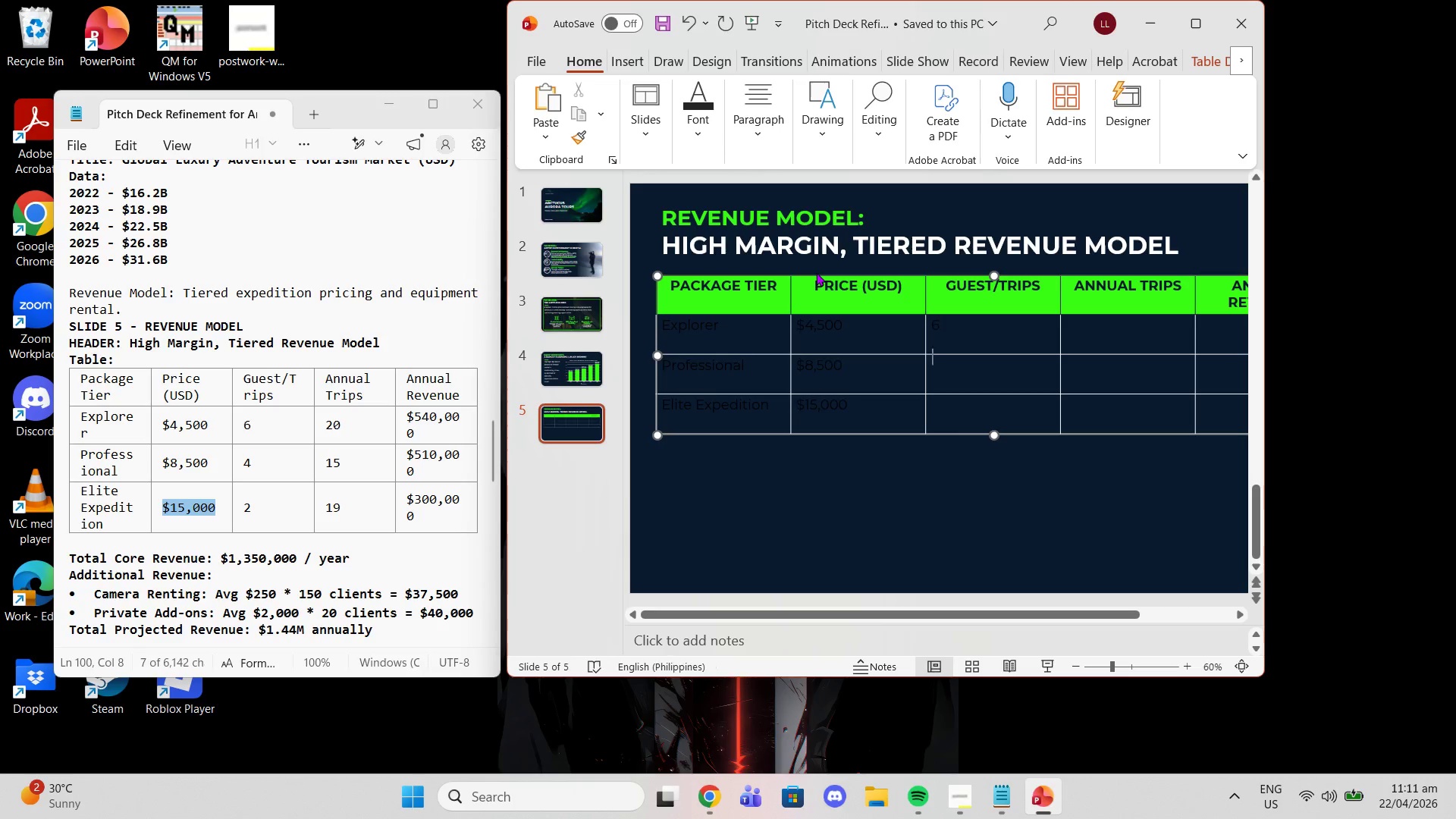 
key(ArrowDown)
 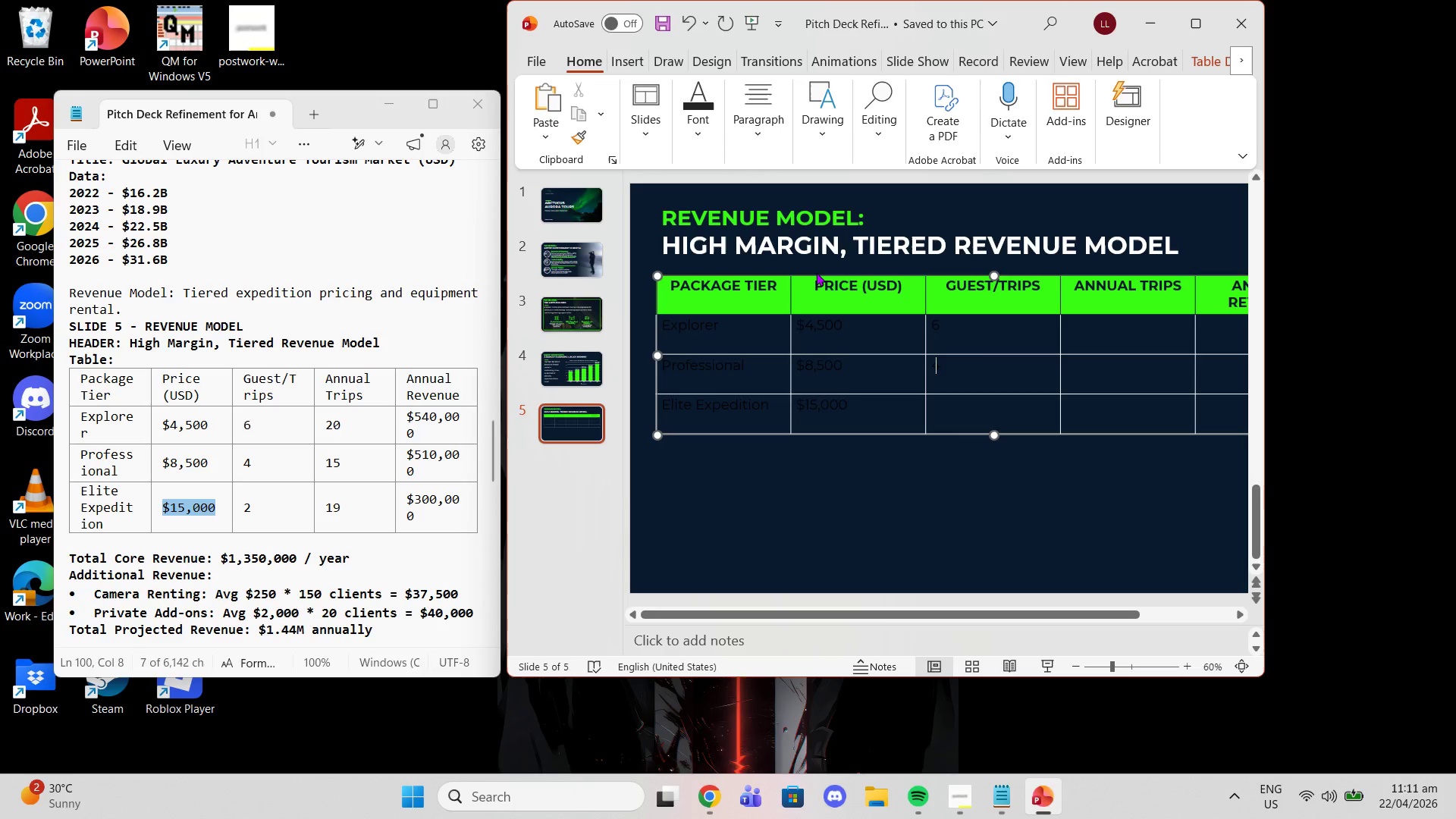 
key(4)
 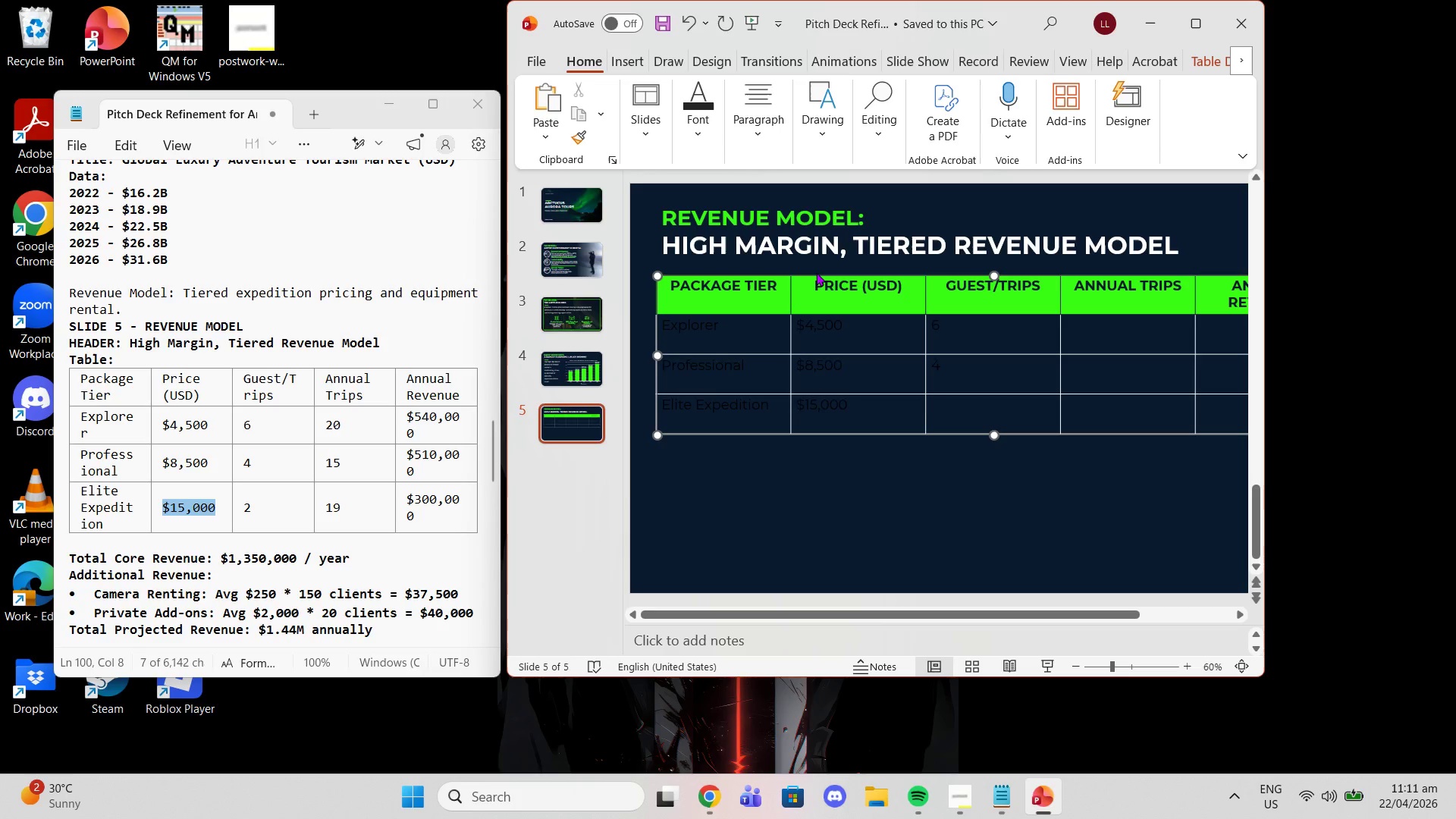 
key(ArrowDown)
 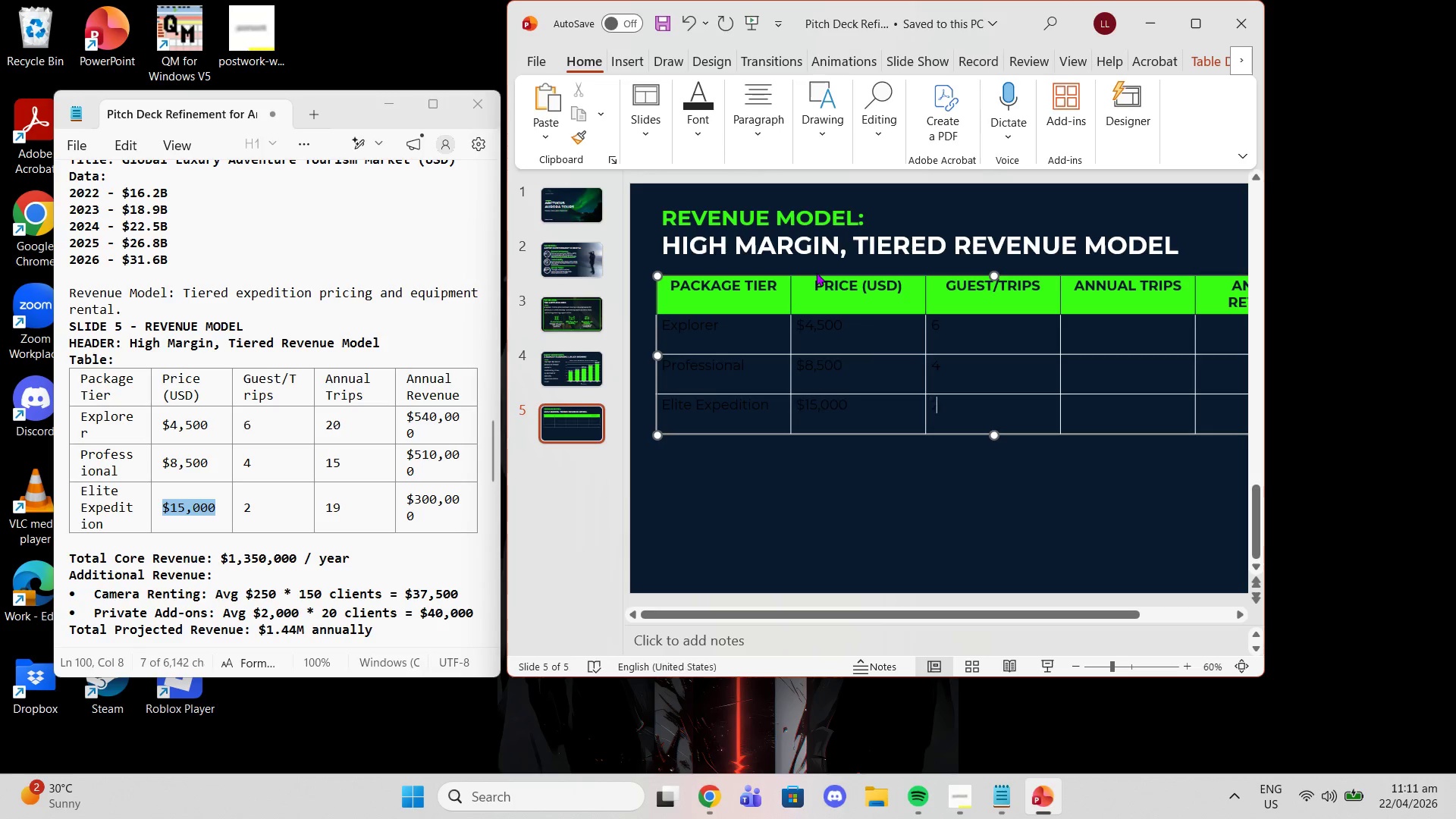 
key(2)
 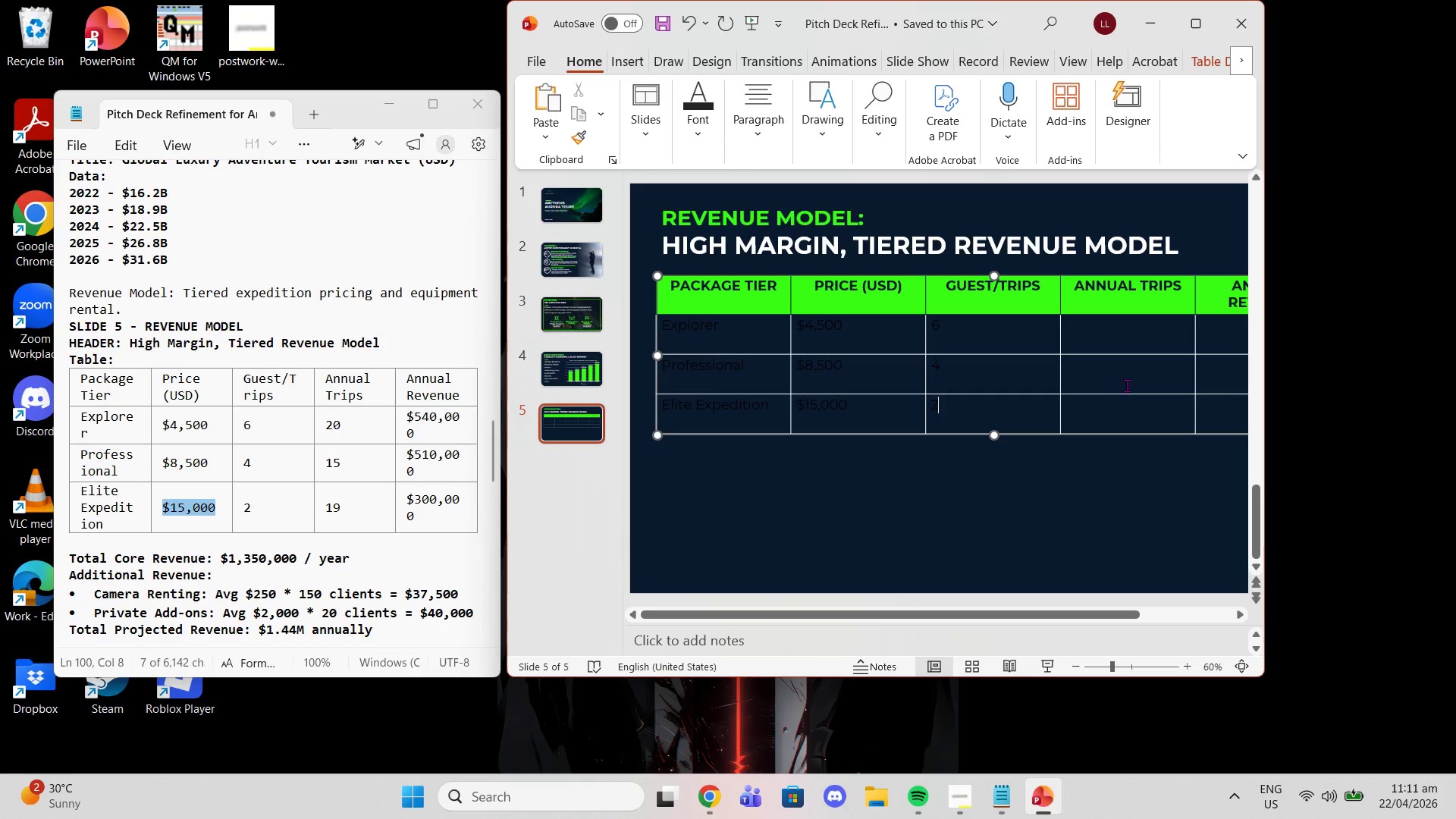 
left_click([1099, 332])
 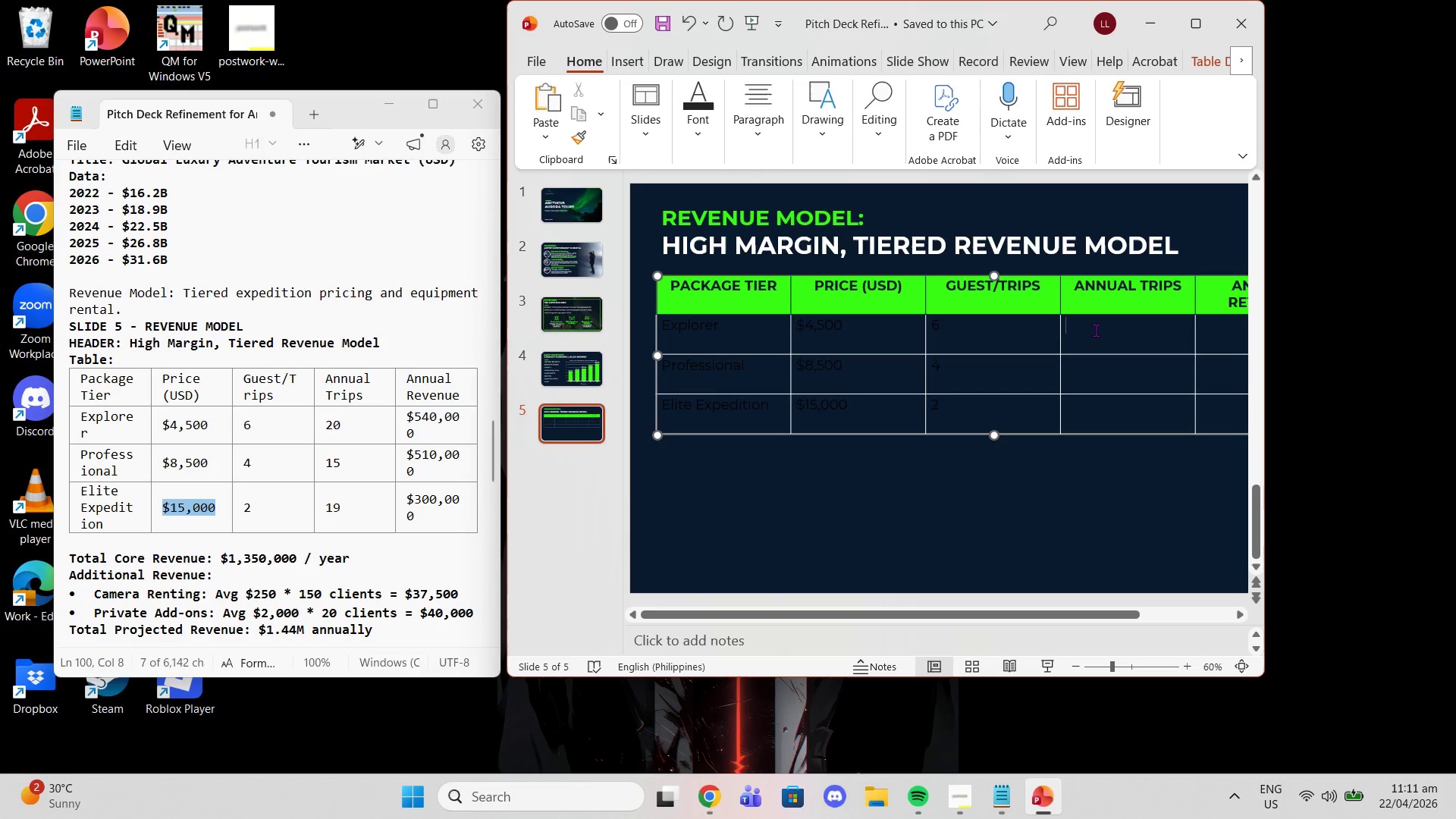 
type(20)
 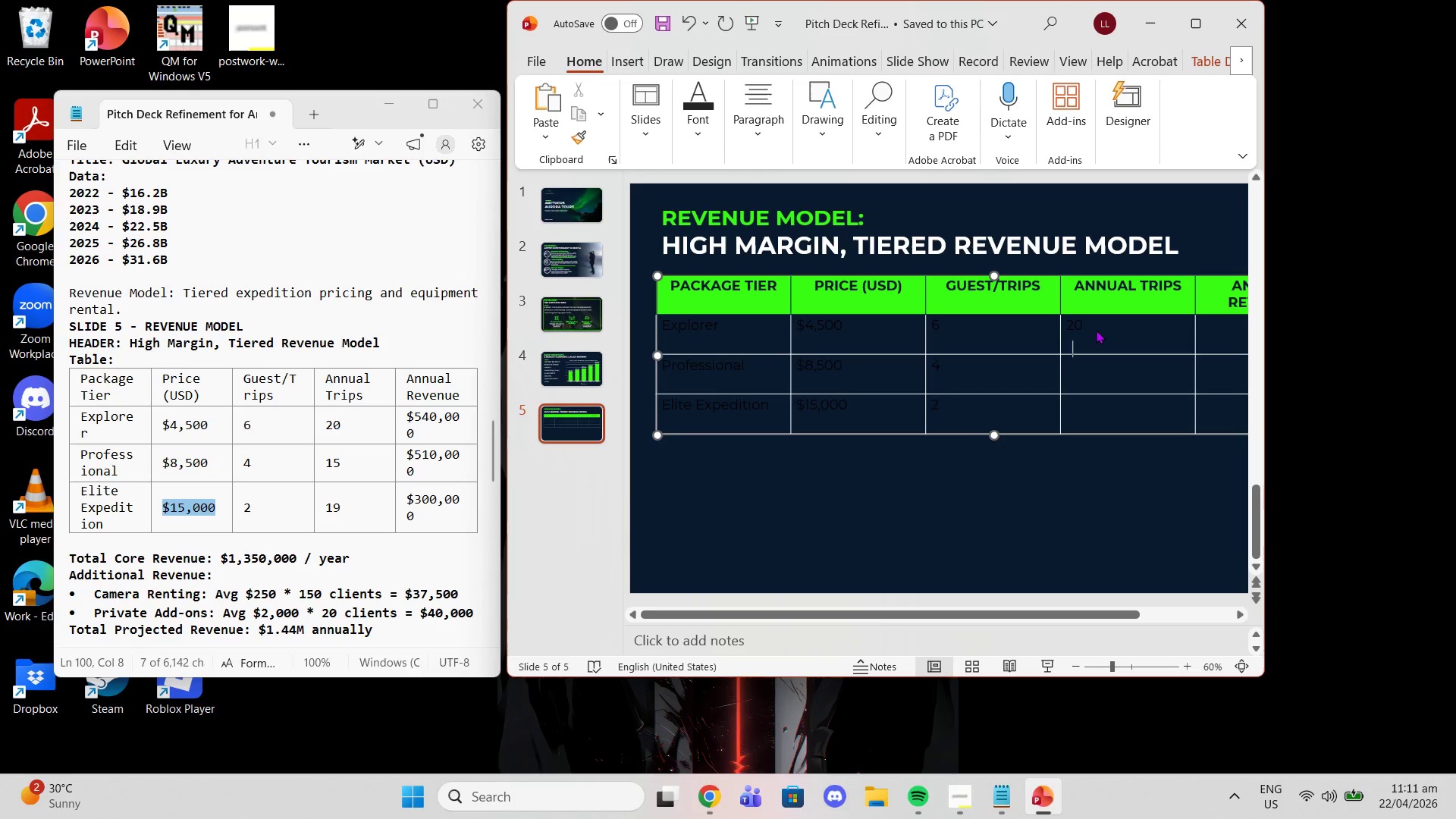 
key(ArrowDown)
 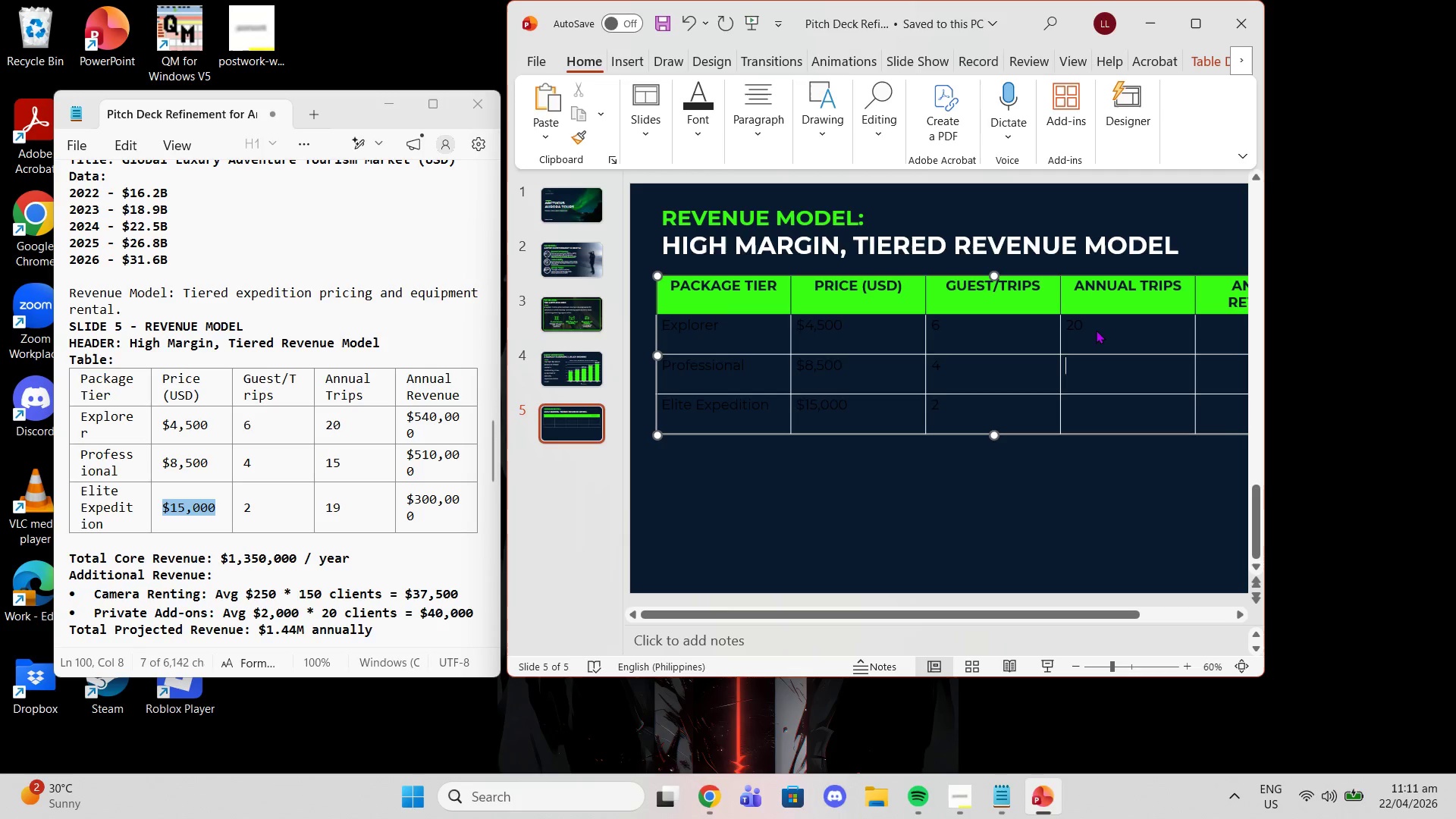 
type(15)
 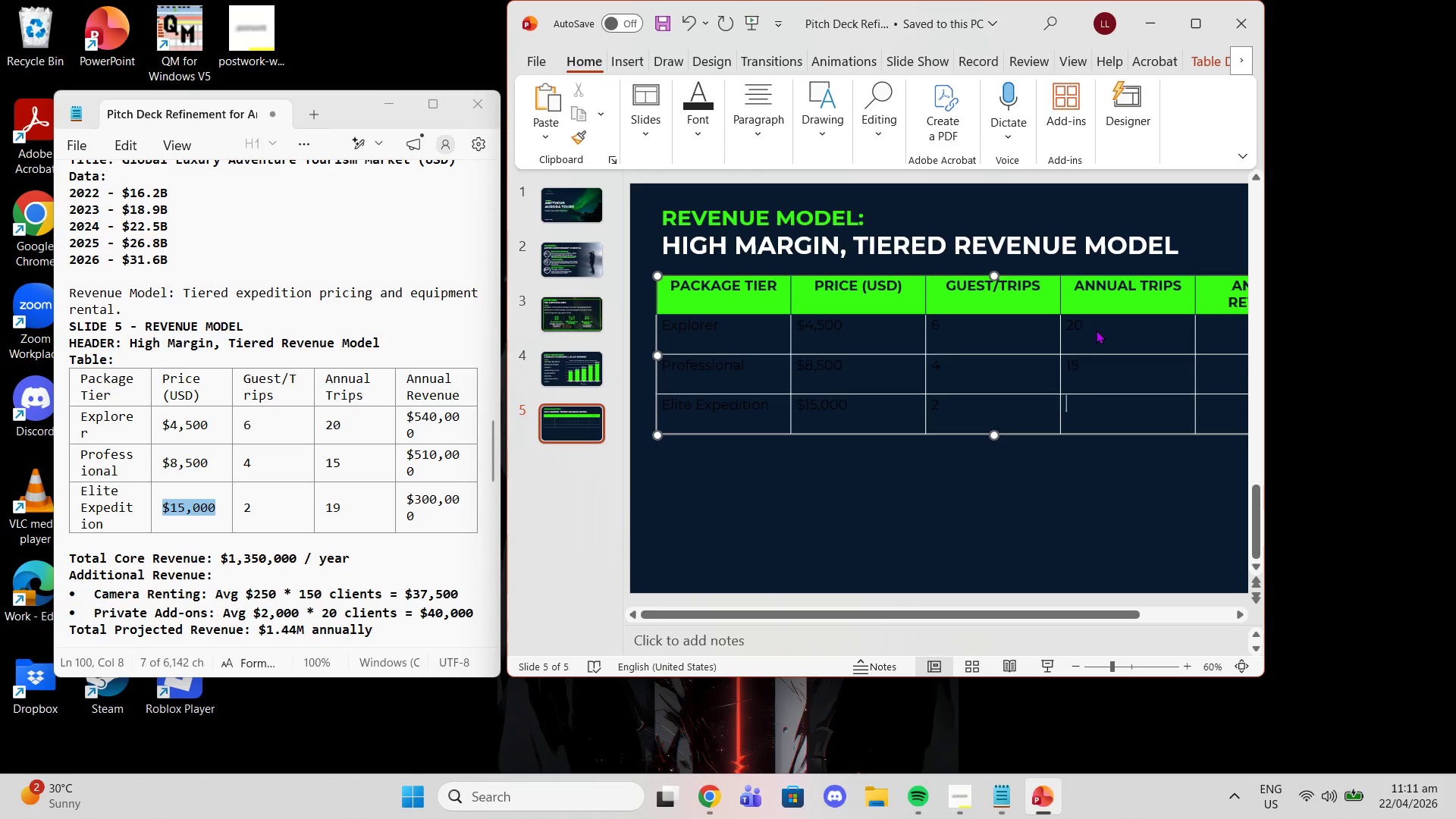 
key(ArrowDown)
 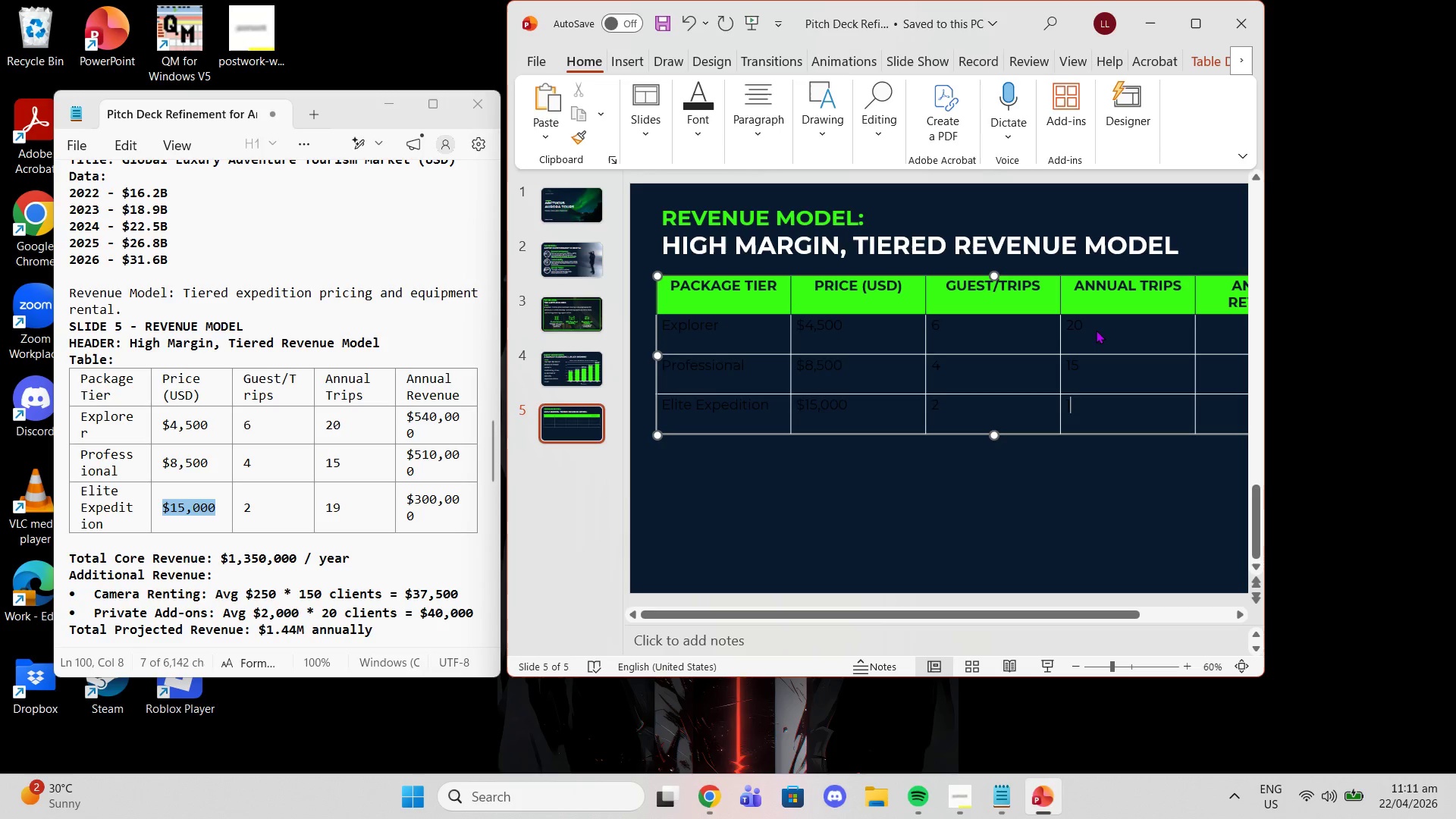 
type(19)
 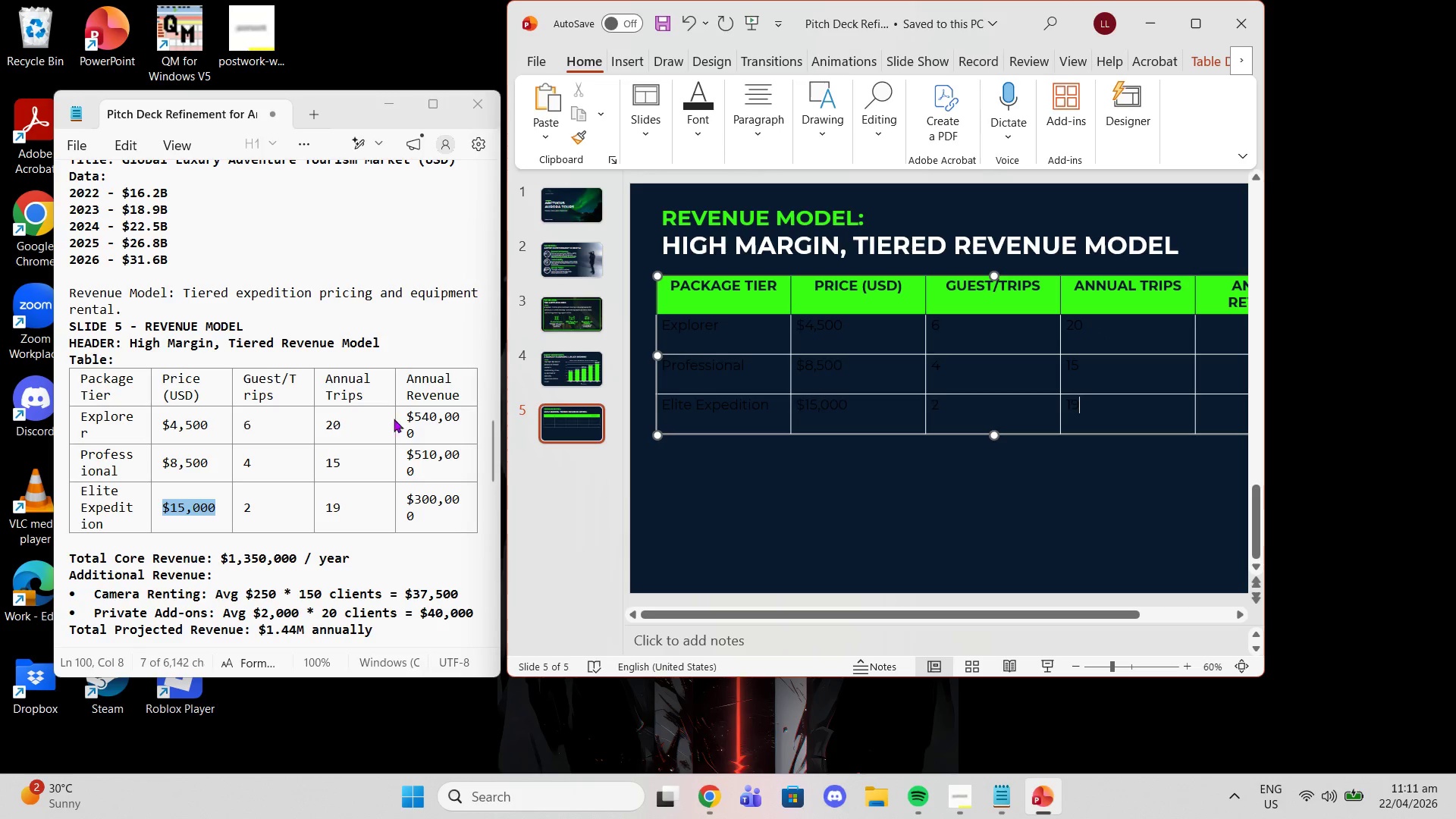 
double_click([408, 421])
 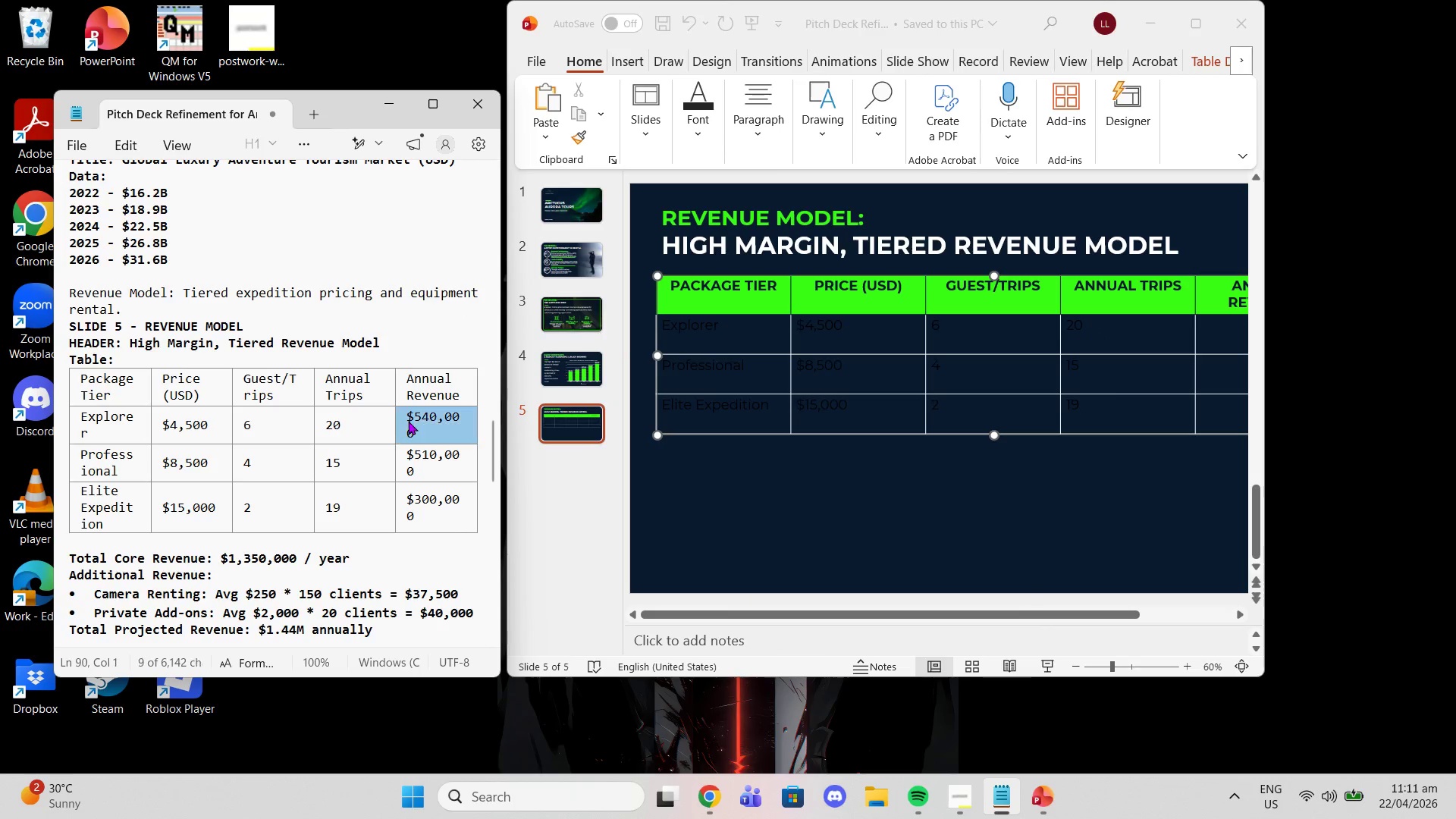 
triple_click([408, 421])
 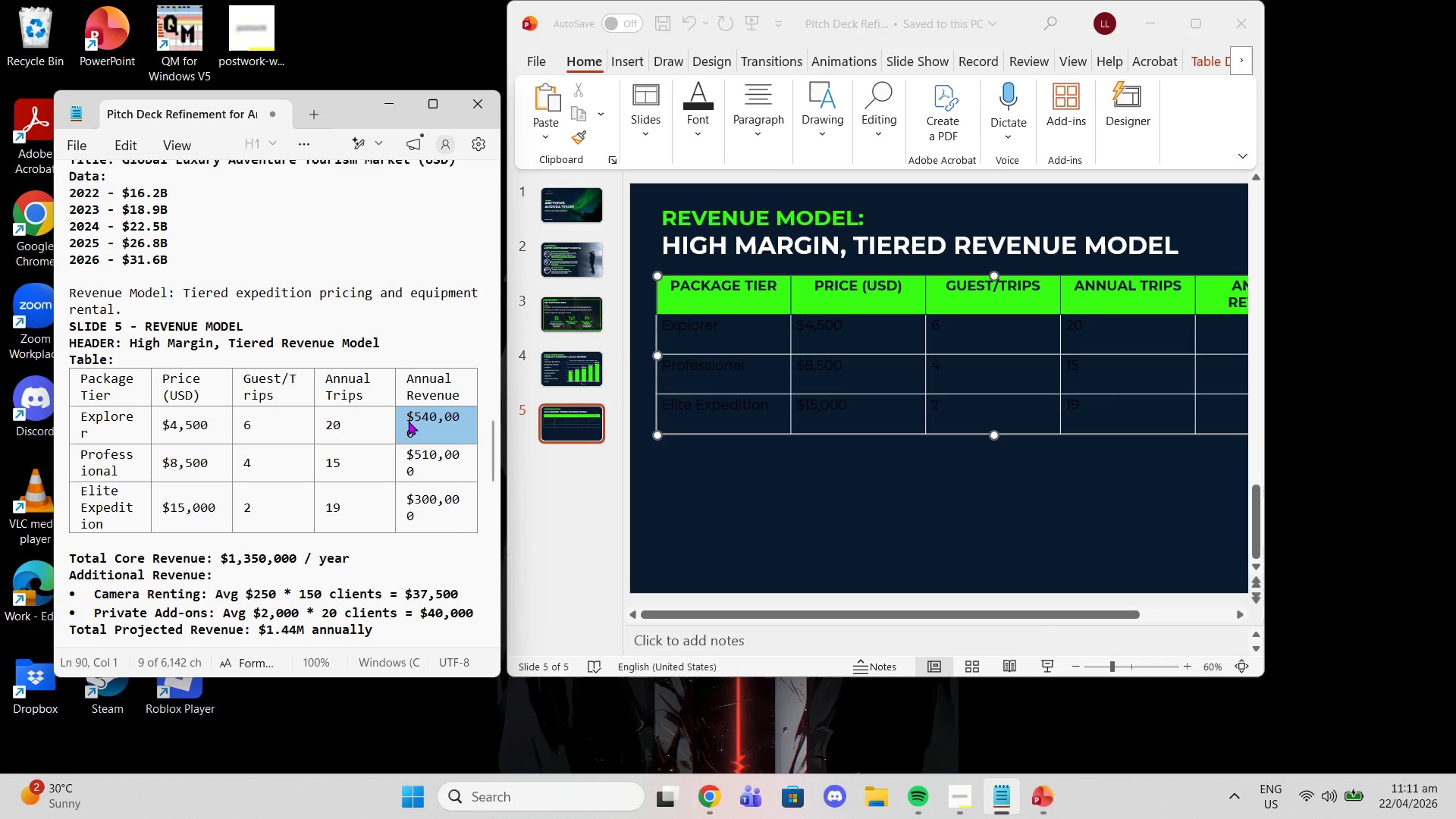 
key(Control+C)
 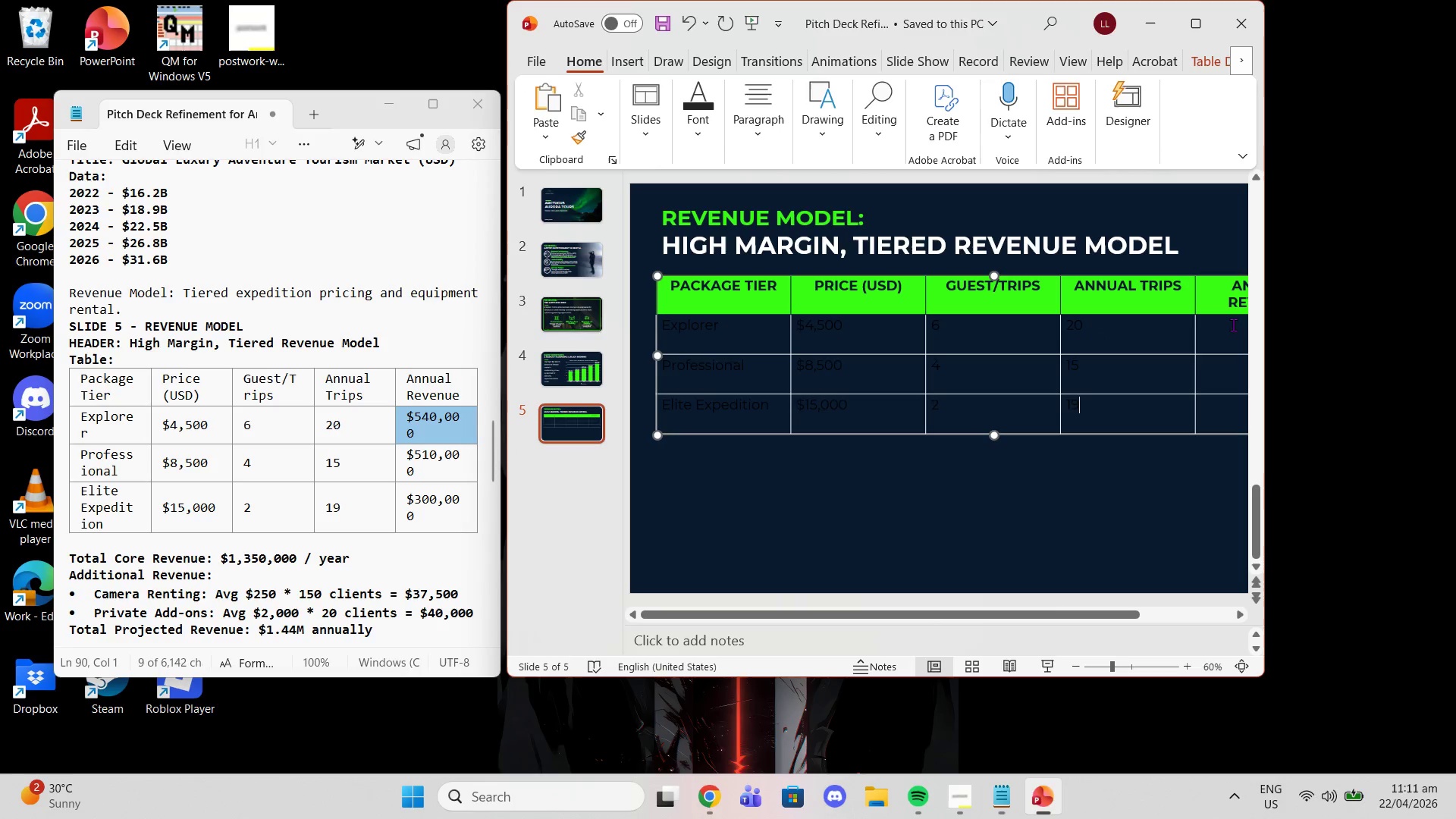 
double_click([1216, 336])
 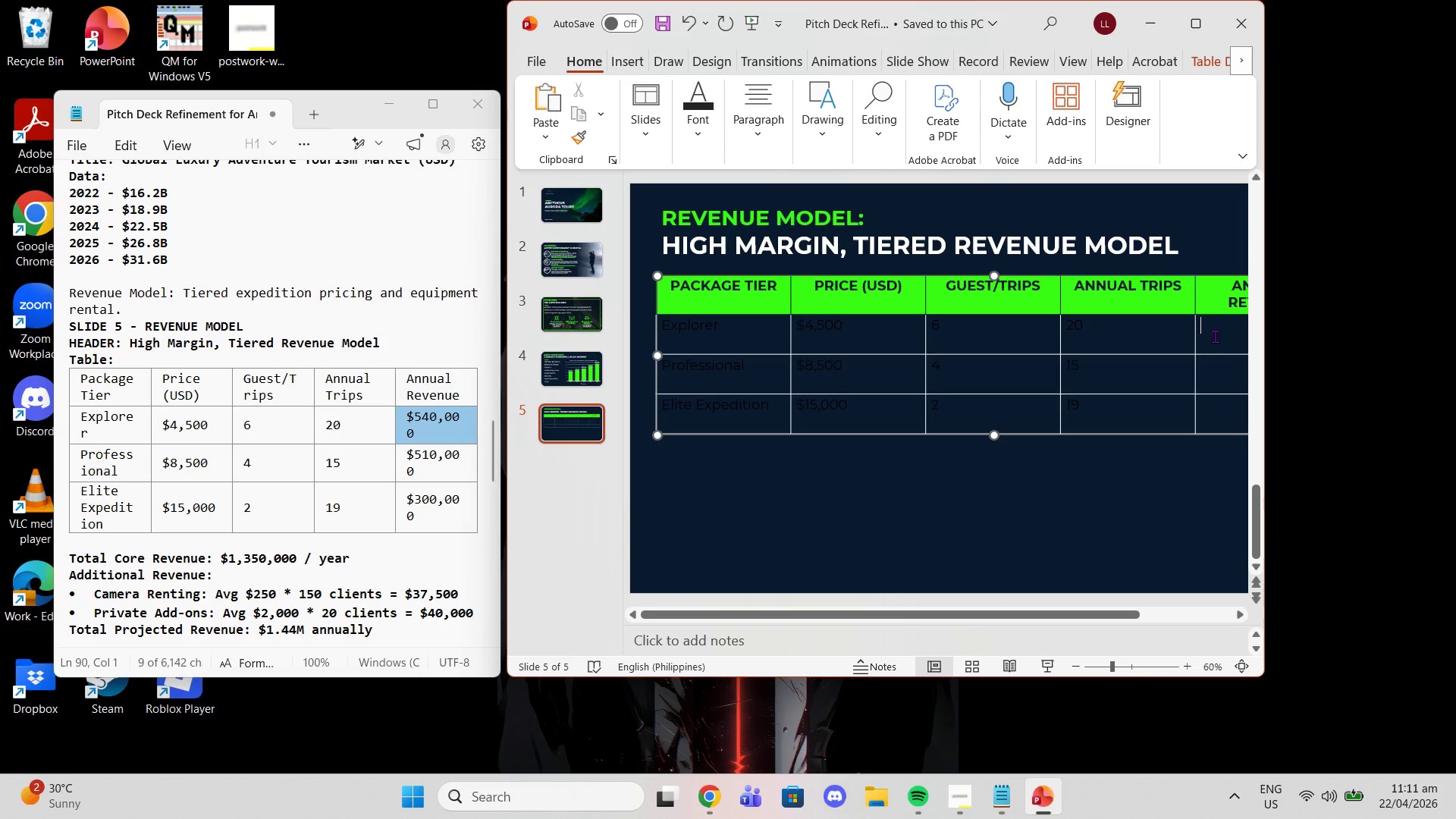 
key(Control+V)
 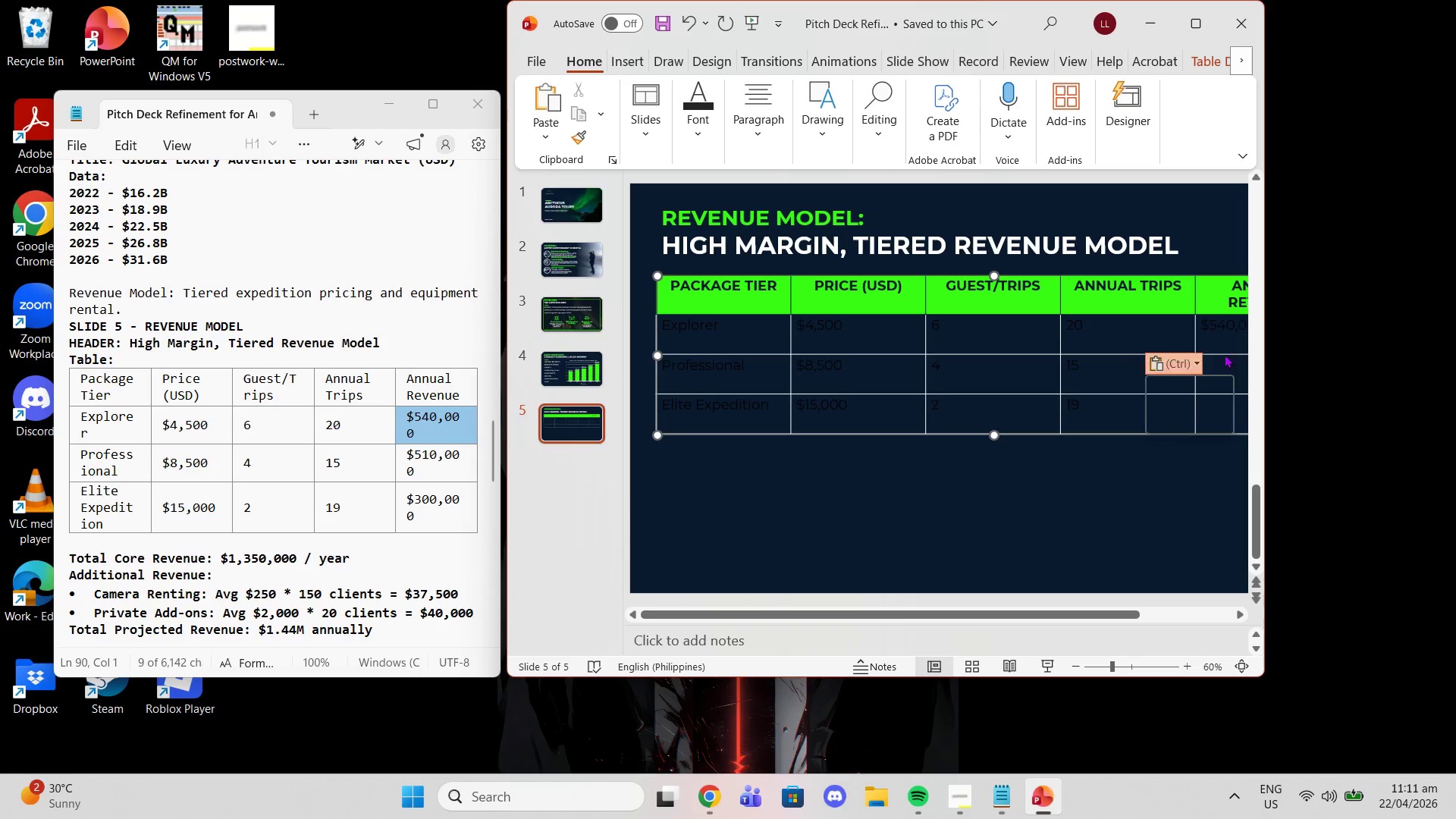 
key(Control+ControlLeft)
 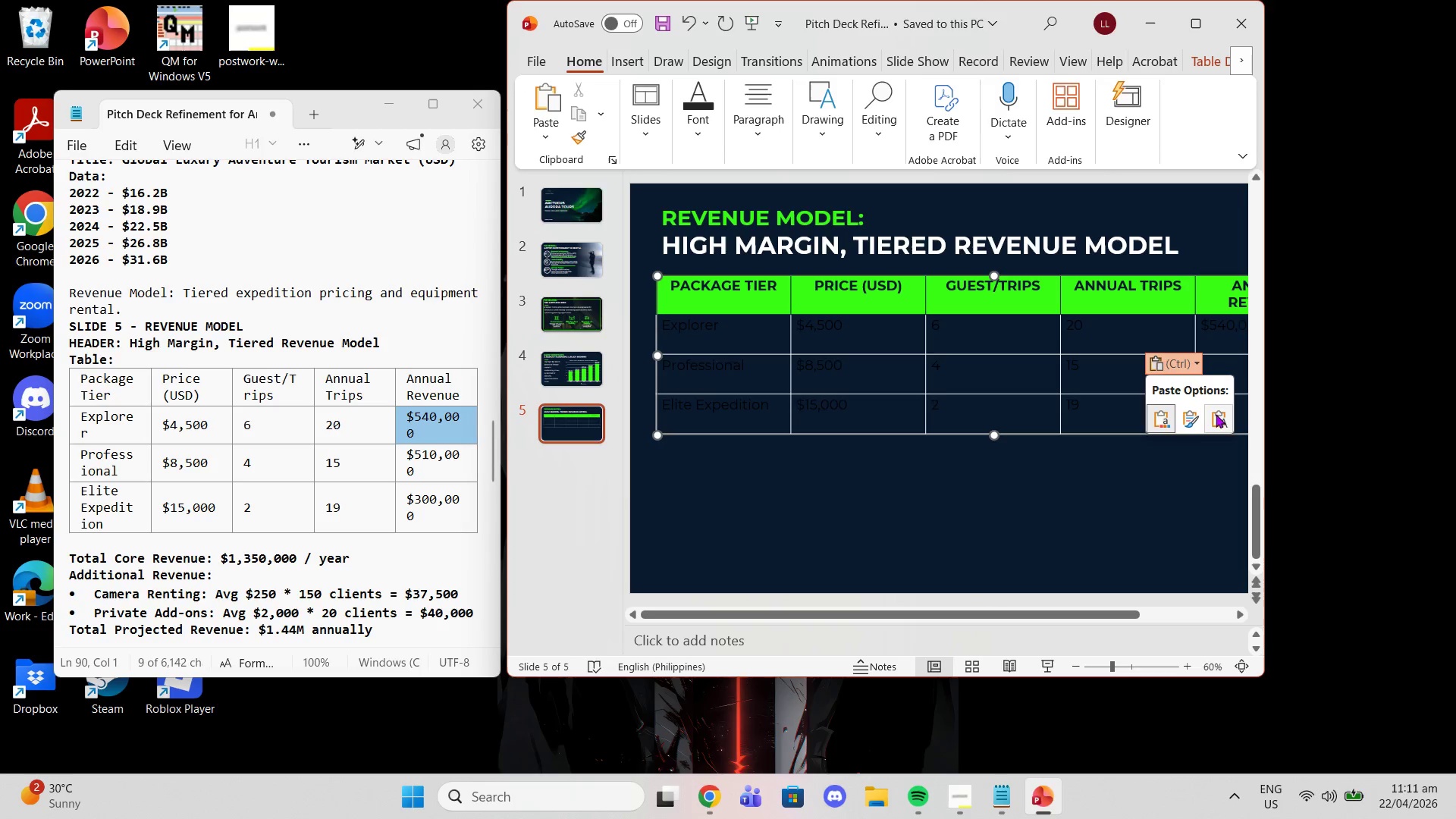 
left_click([1213, 416])
 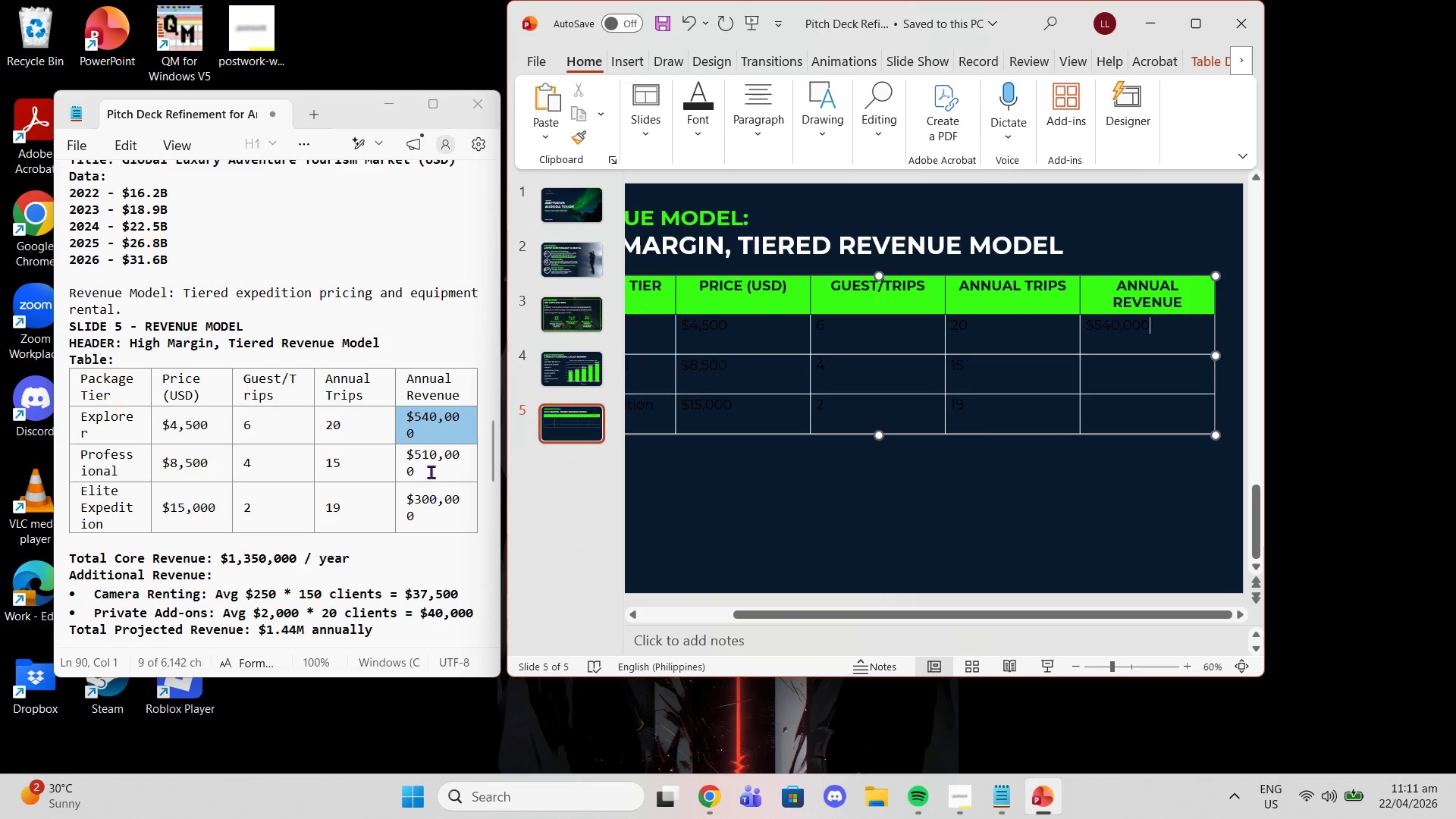 
double_click([428, 469])
 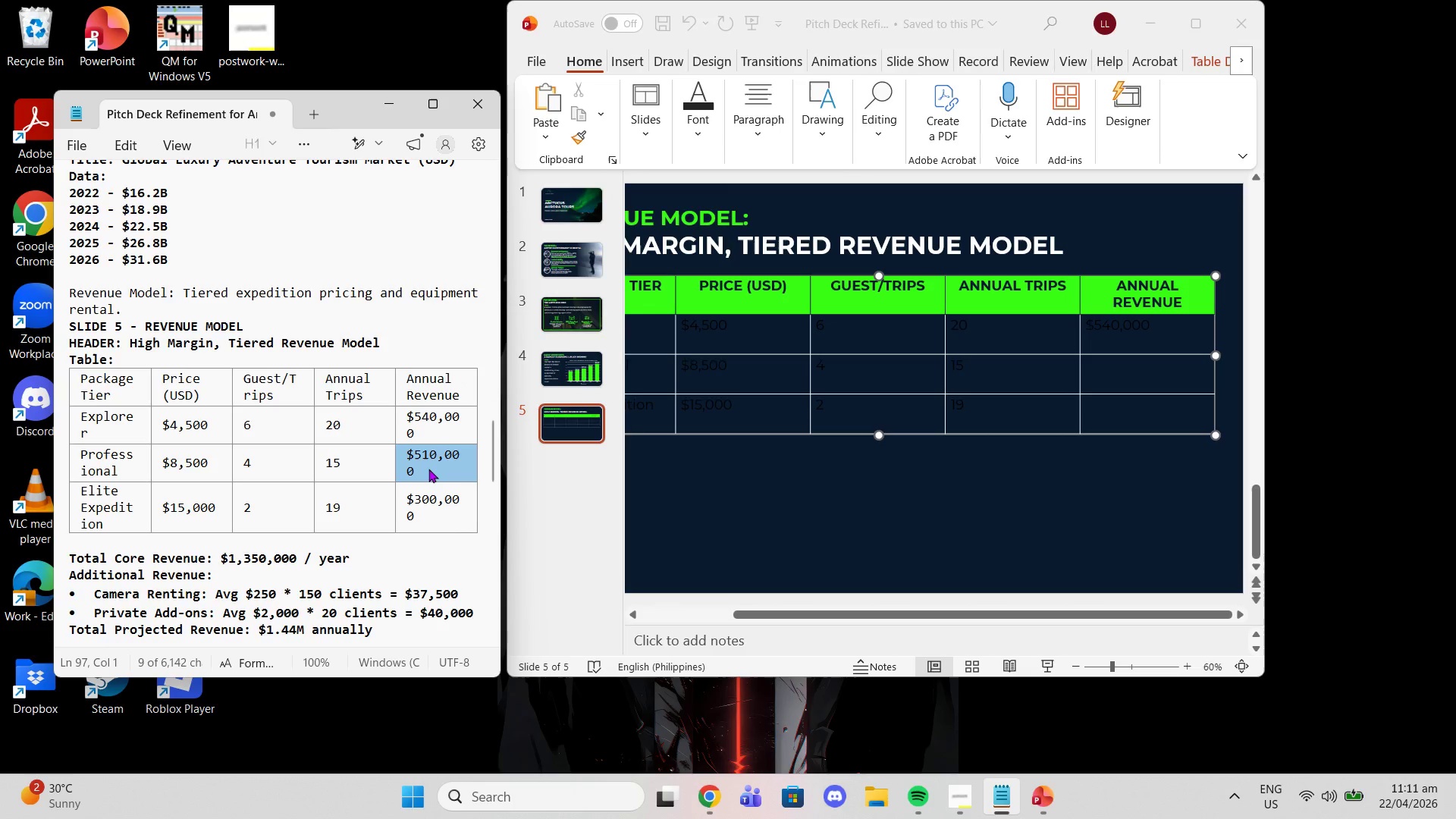 
key(Control+C)
 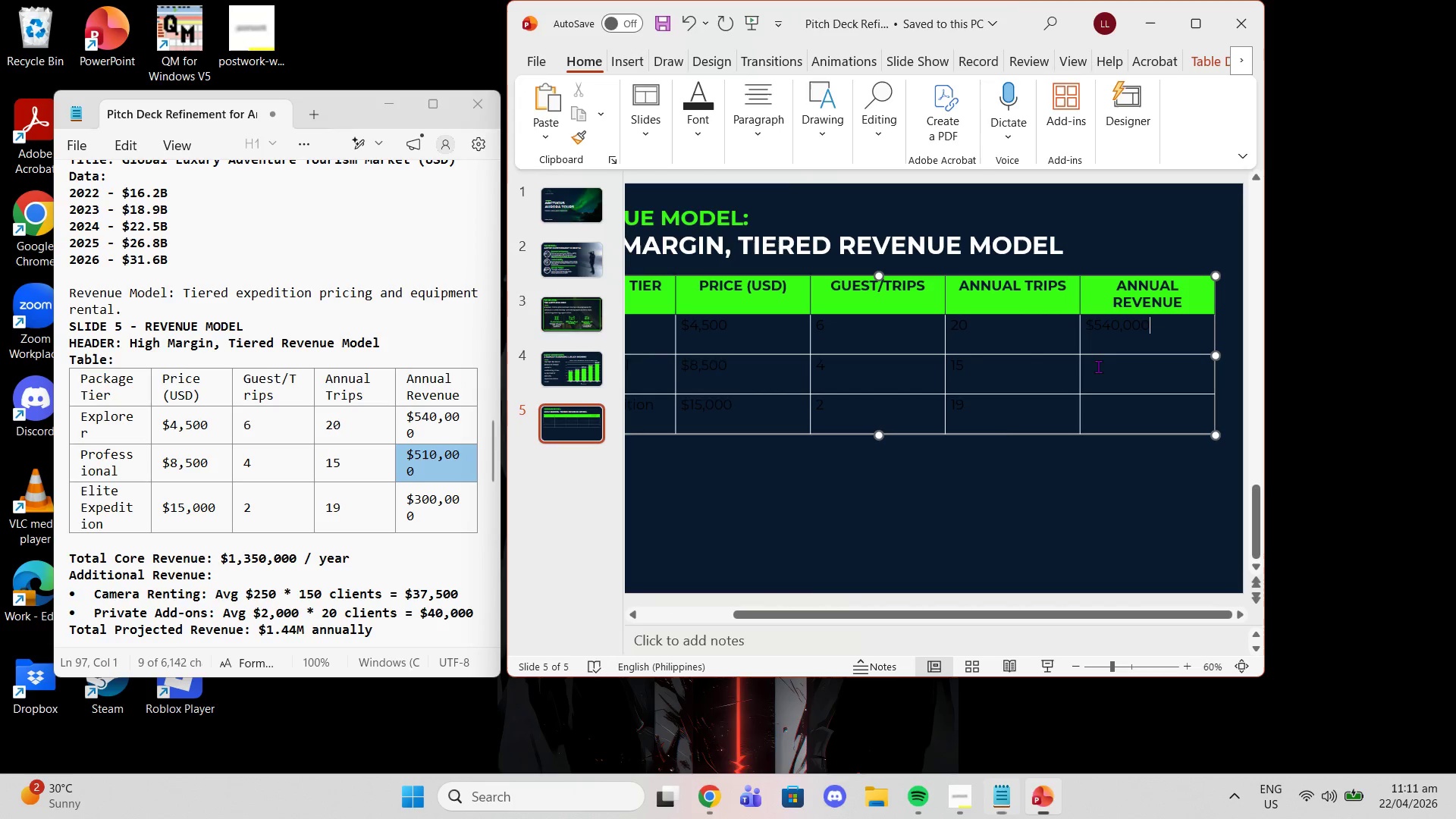 
double_click([1098, 366])
 